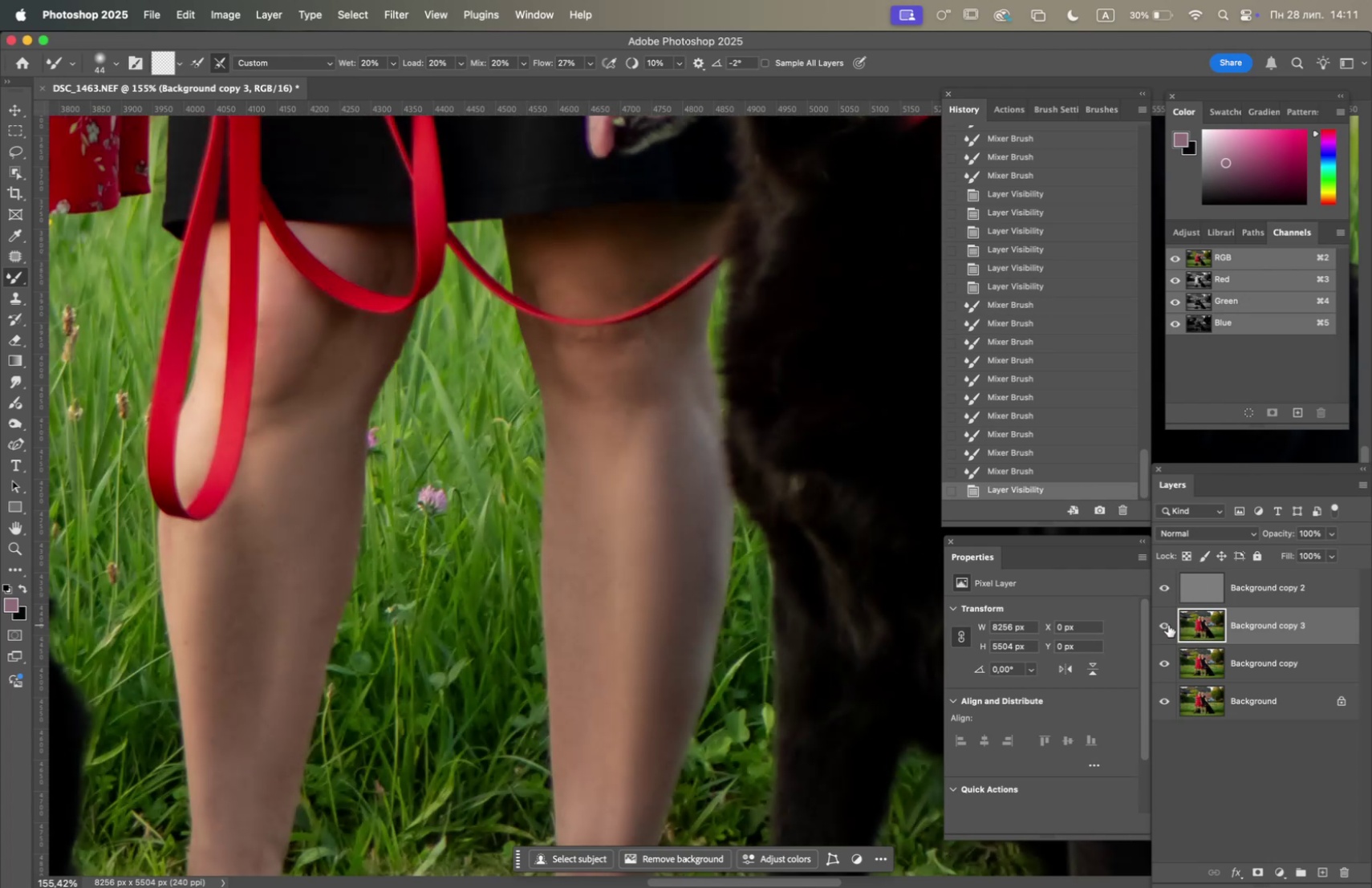 
left_click([1168, 621])
 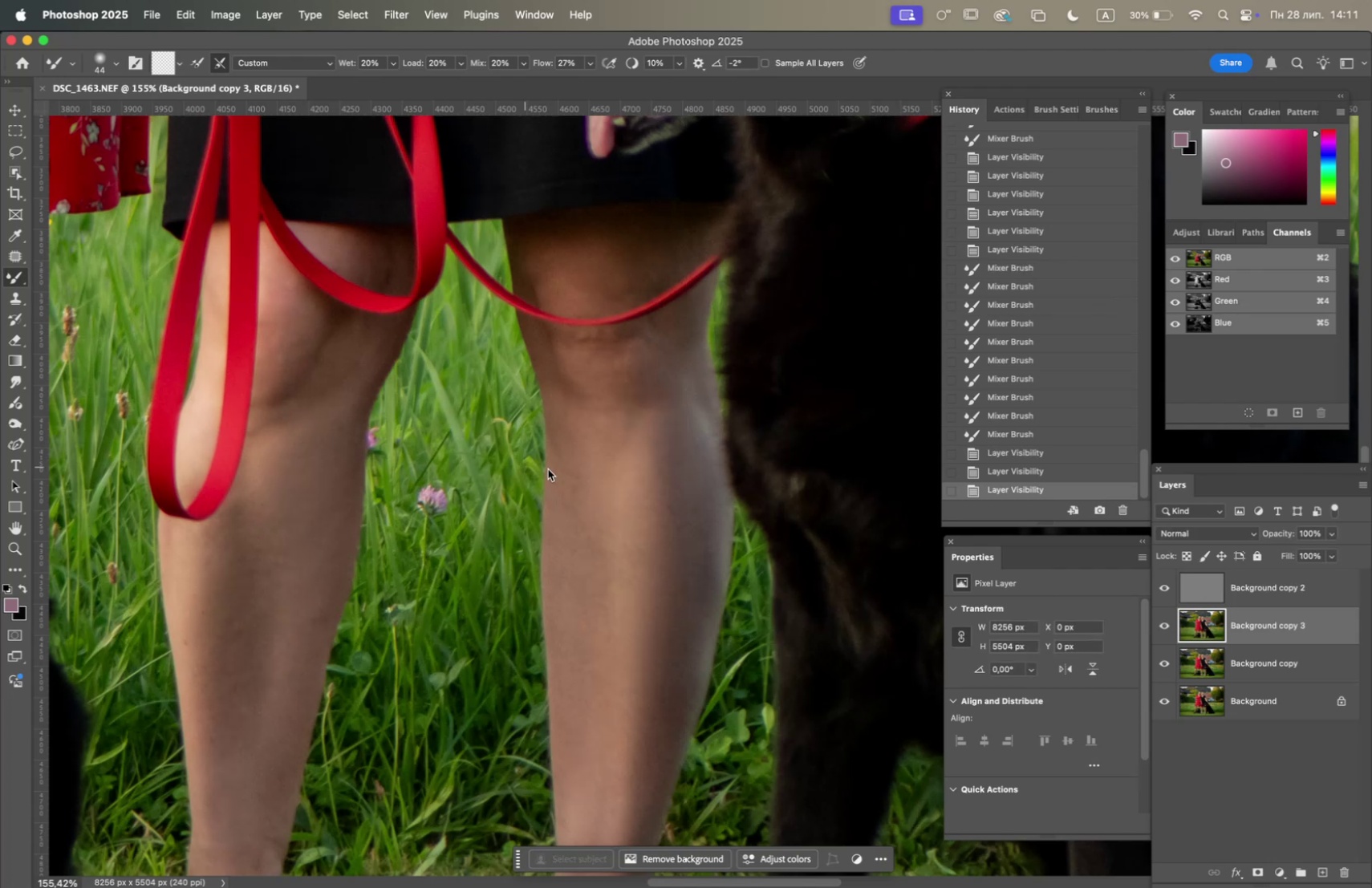 
hold_key(key=OptionLeft, duration=3.15)
scroll: coordinate [554, 444], scroll_direction: down, amount: 12.0
 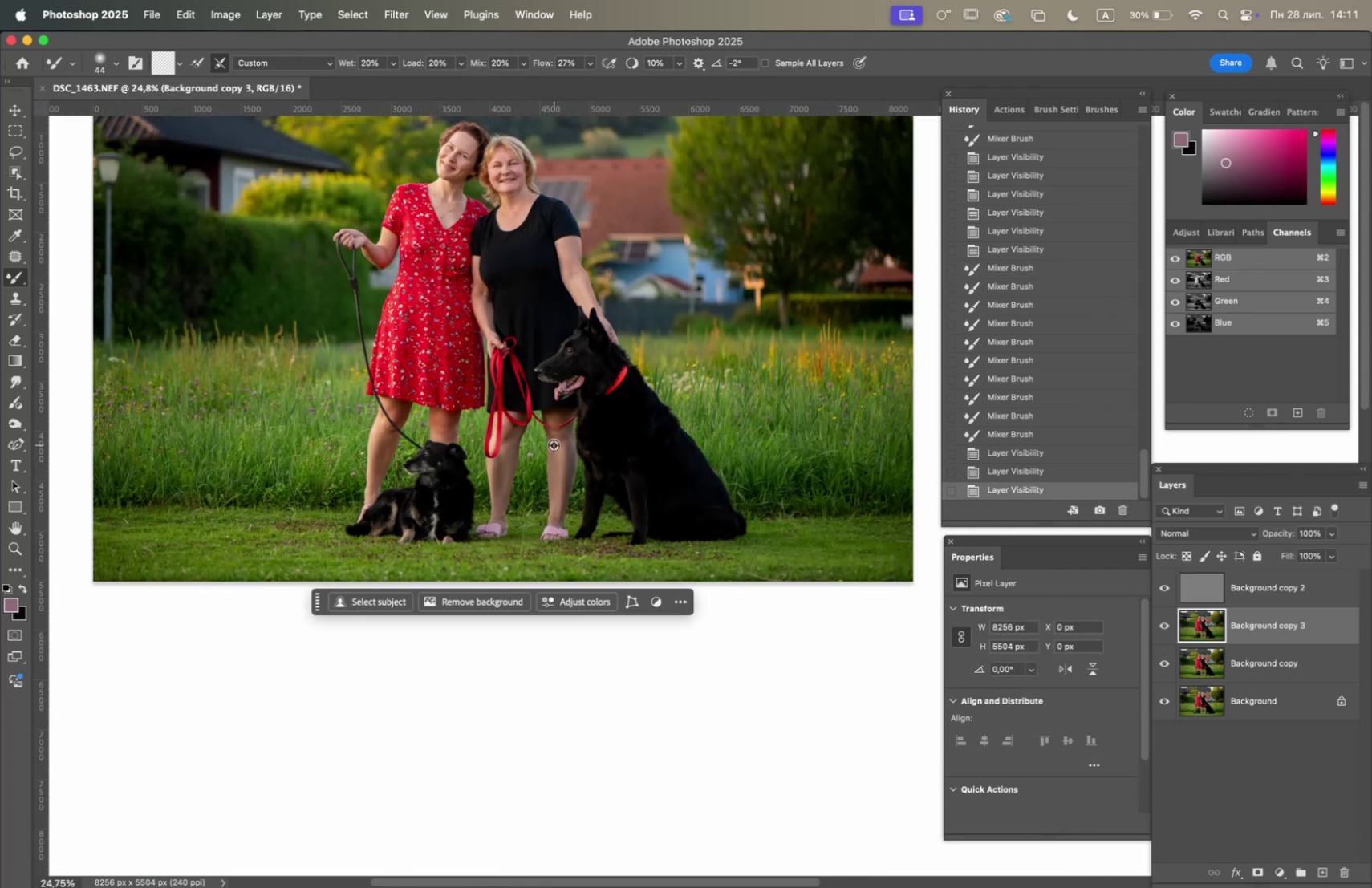 
scroll: coordinate [554, 444], scroll_direction: up, amount: 2.0
 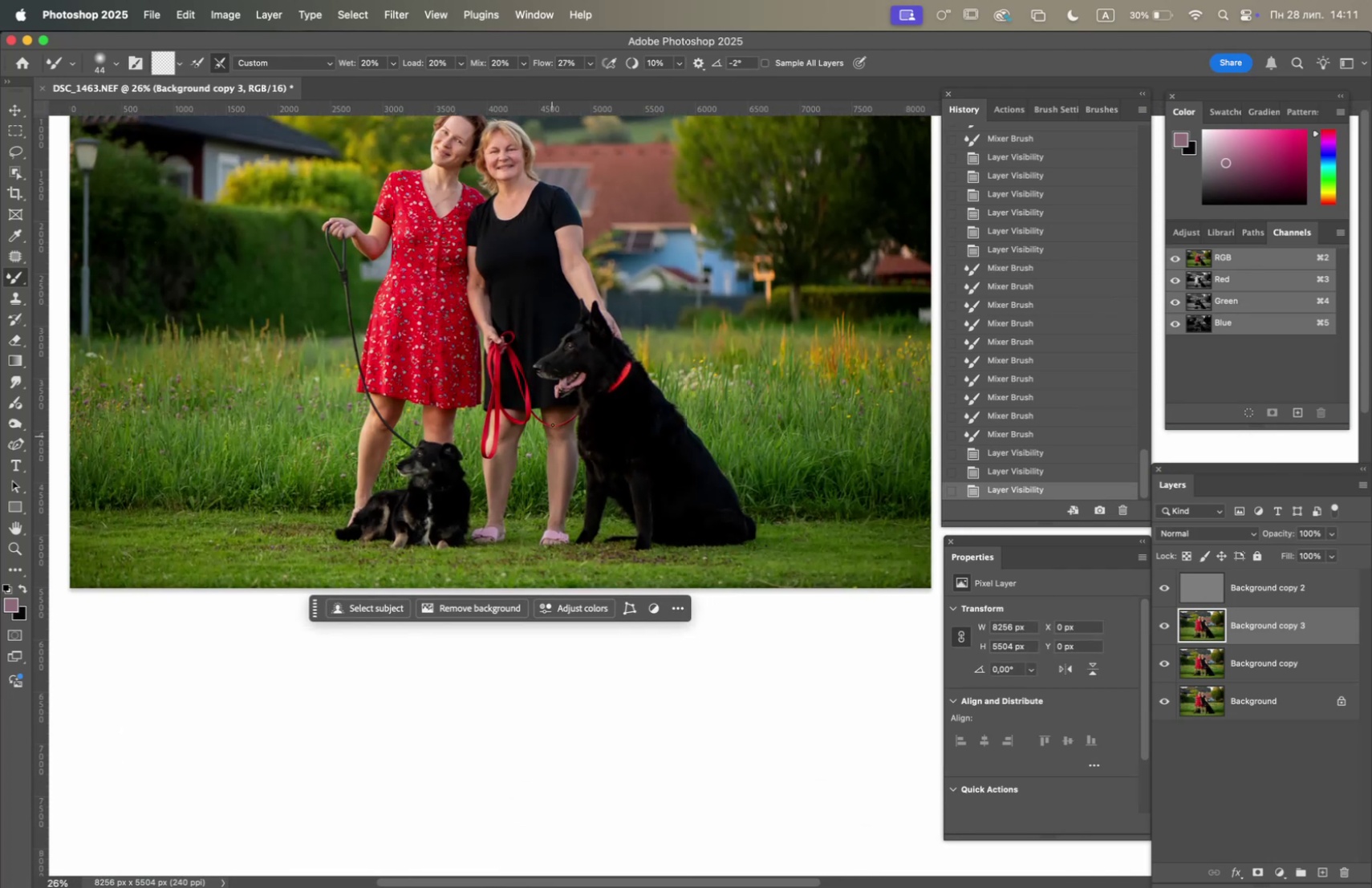 
hold_key(key=Space, duration=1.25)
 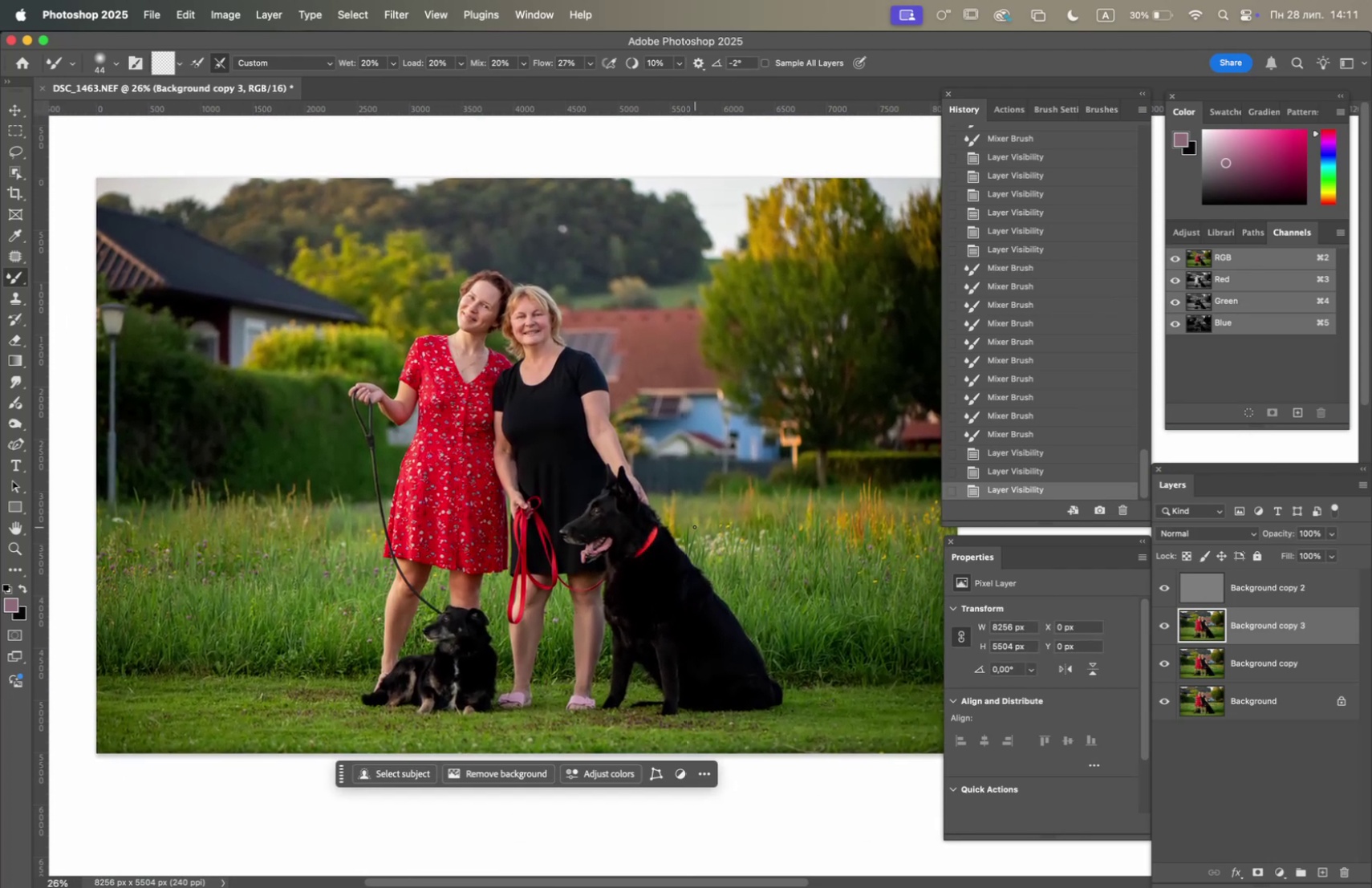 
left_click_drag(start_coordinate=[544, 399], to_coordinate=[570, 564])
 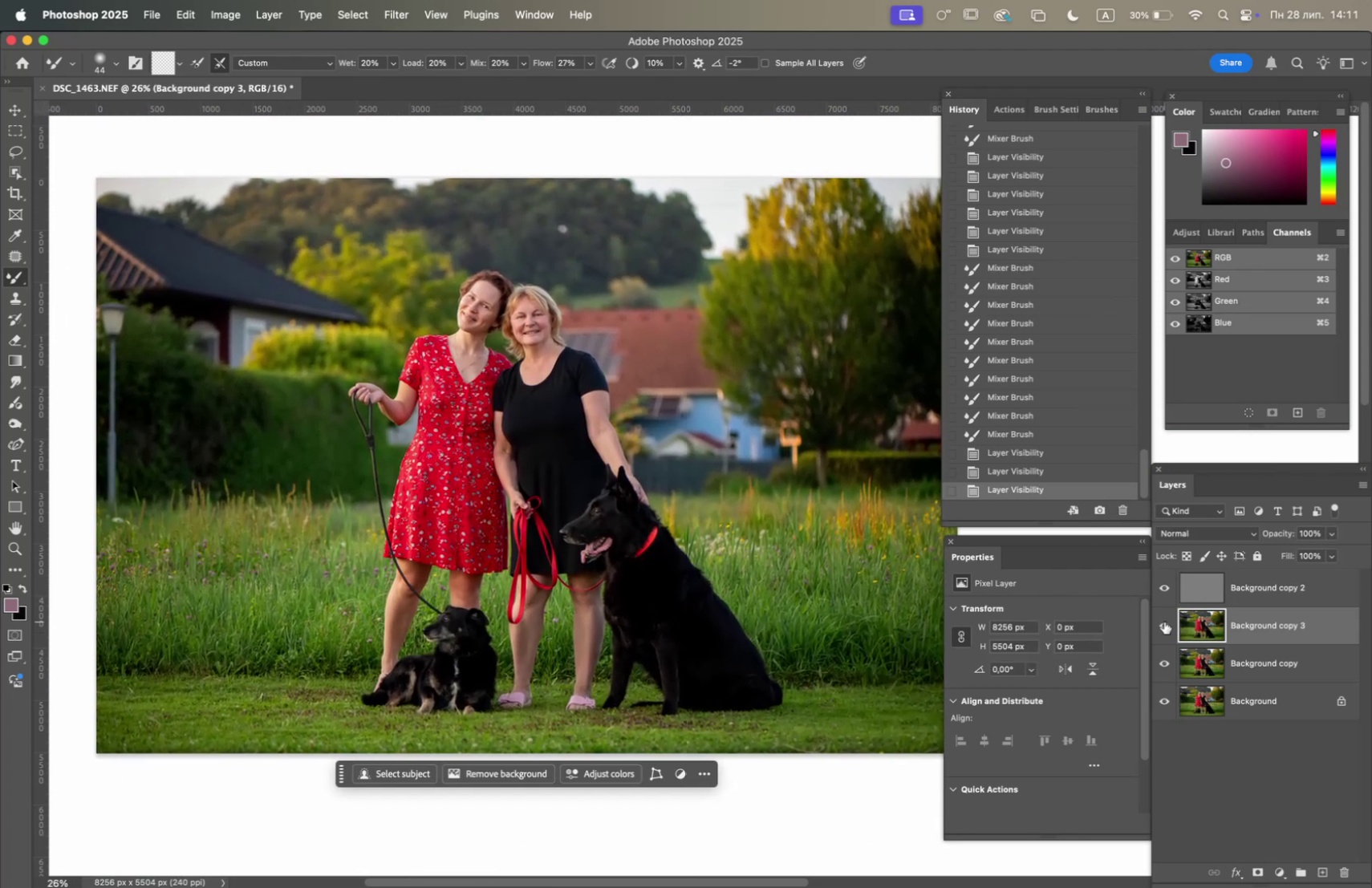 
left_click([1164, 620])
 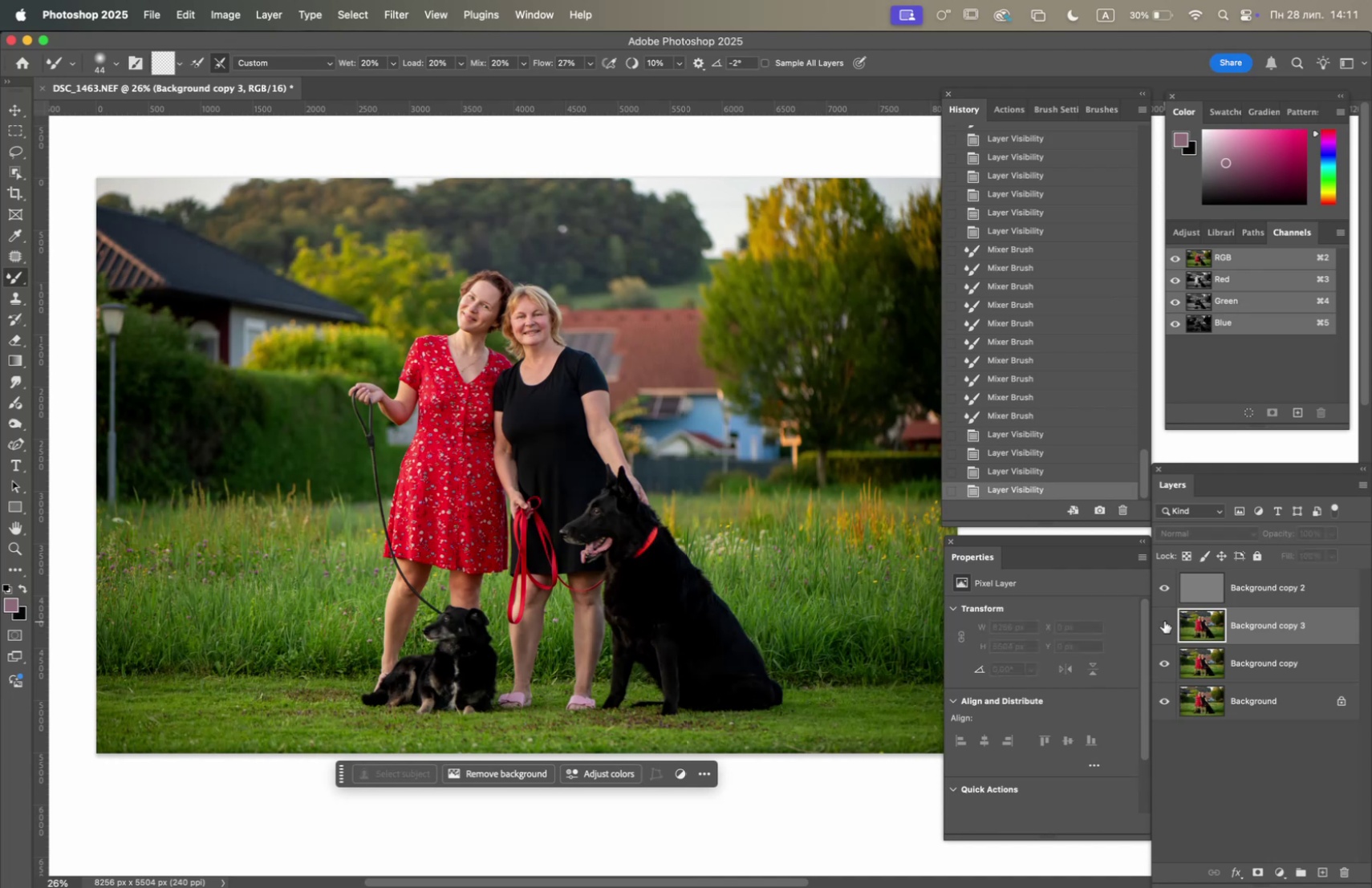 
left_click([1164, 620])
 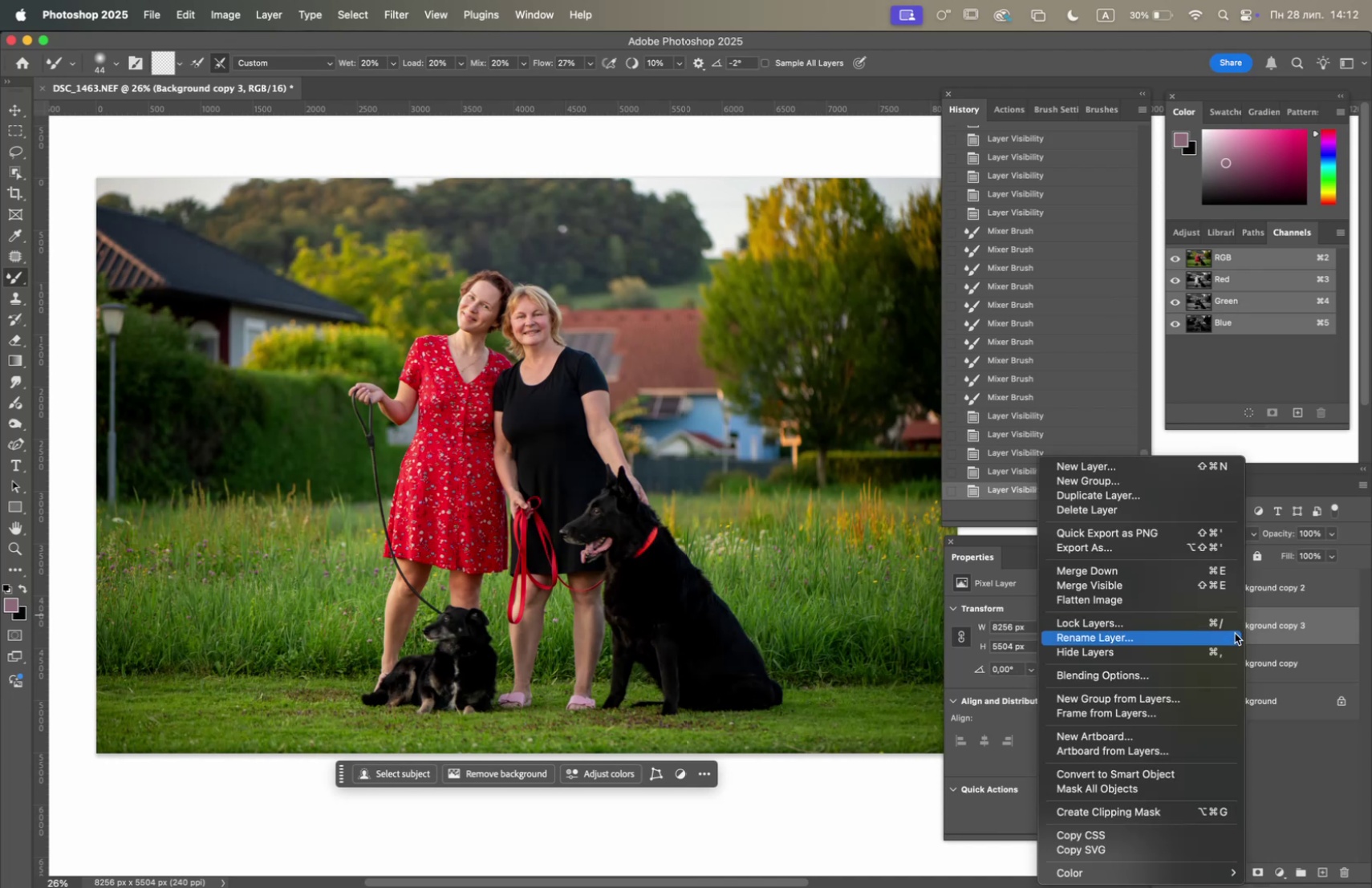 
left_click([1174, 576])
 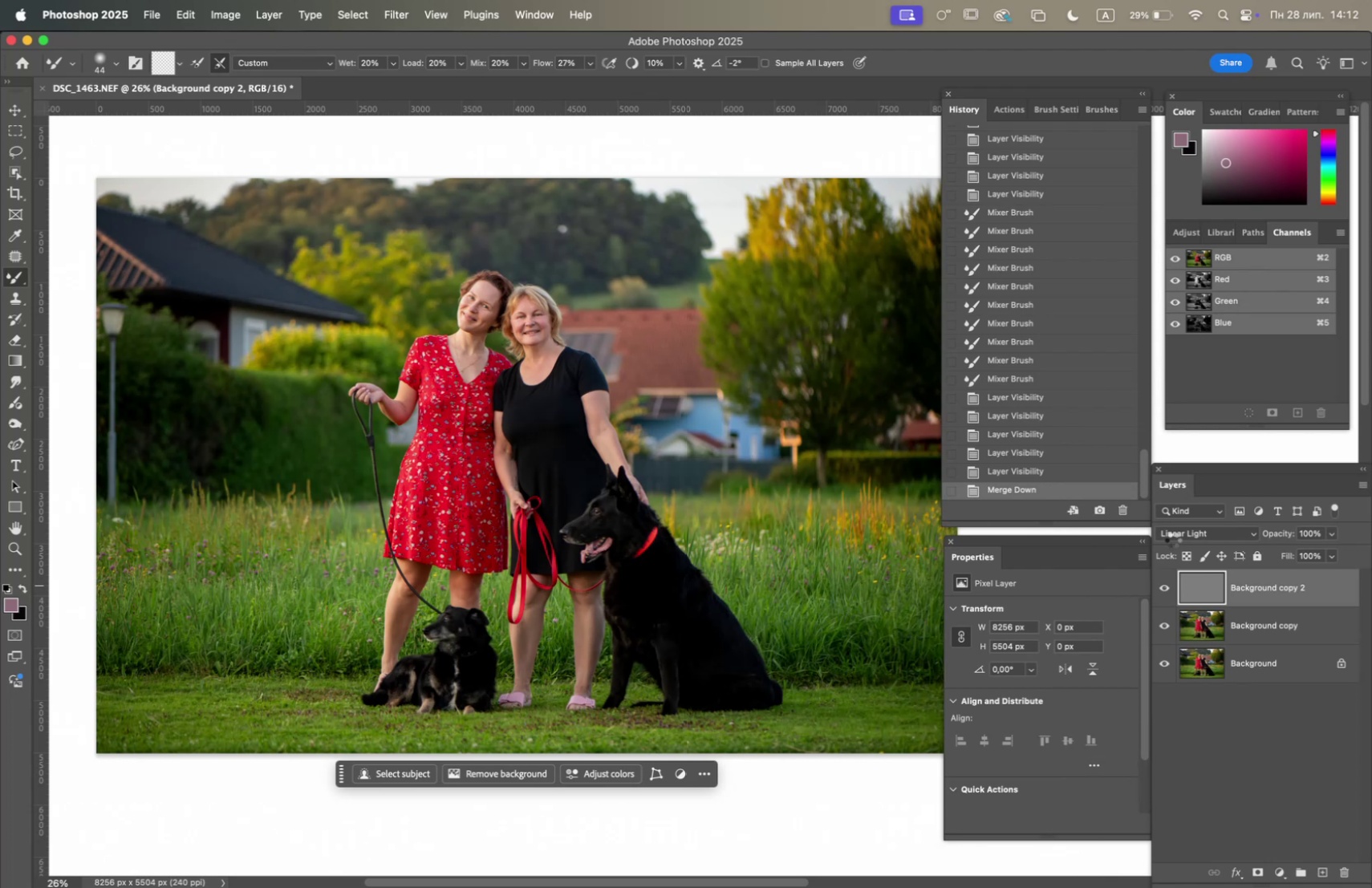 
wait(10.81)
 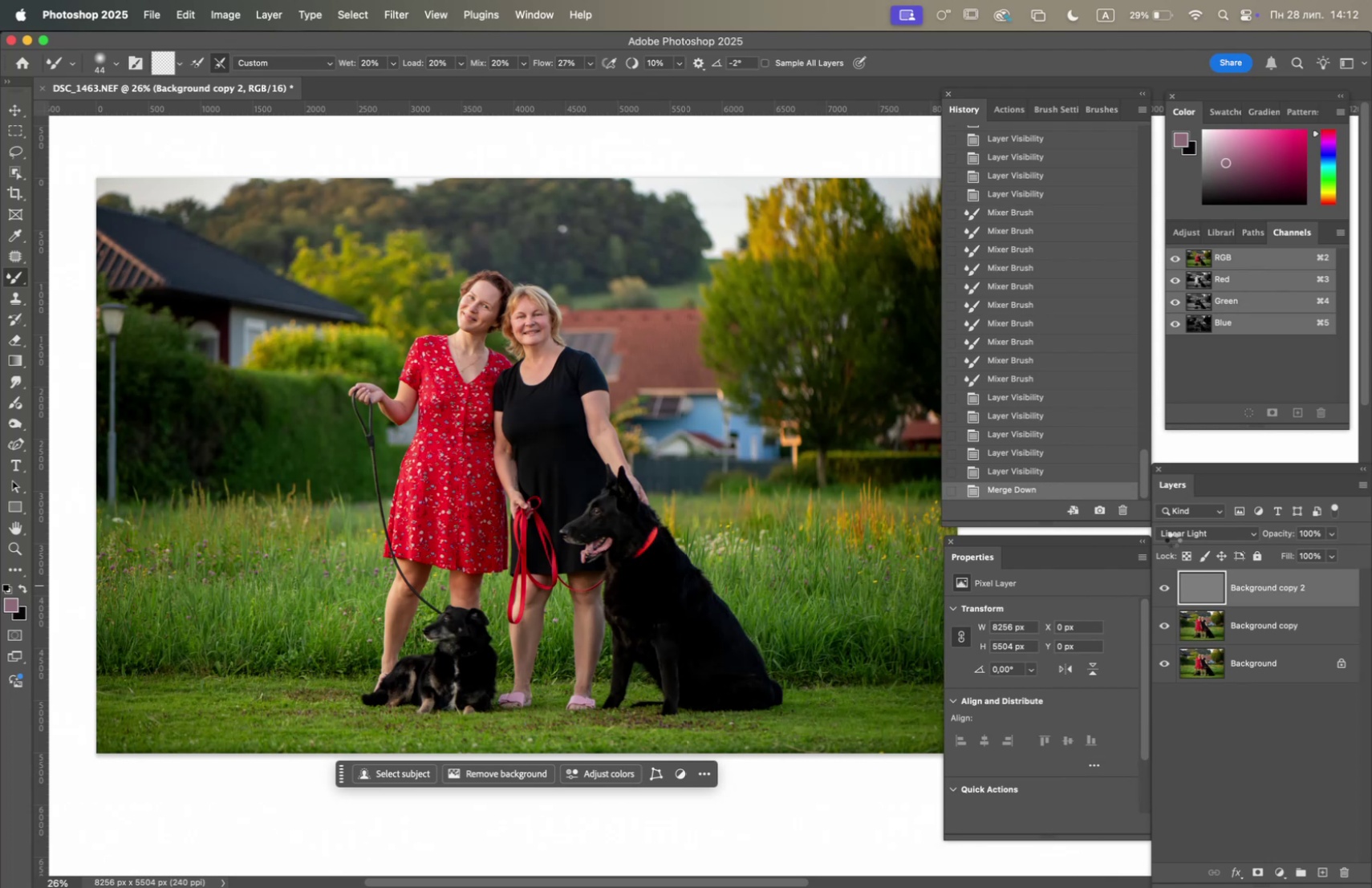 
left_click([1164, 584])
 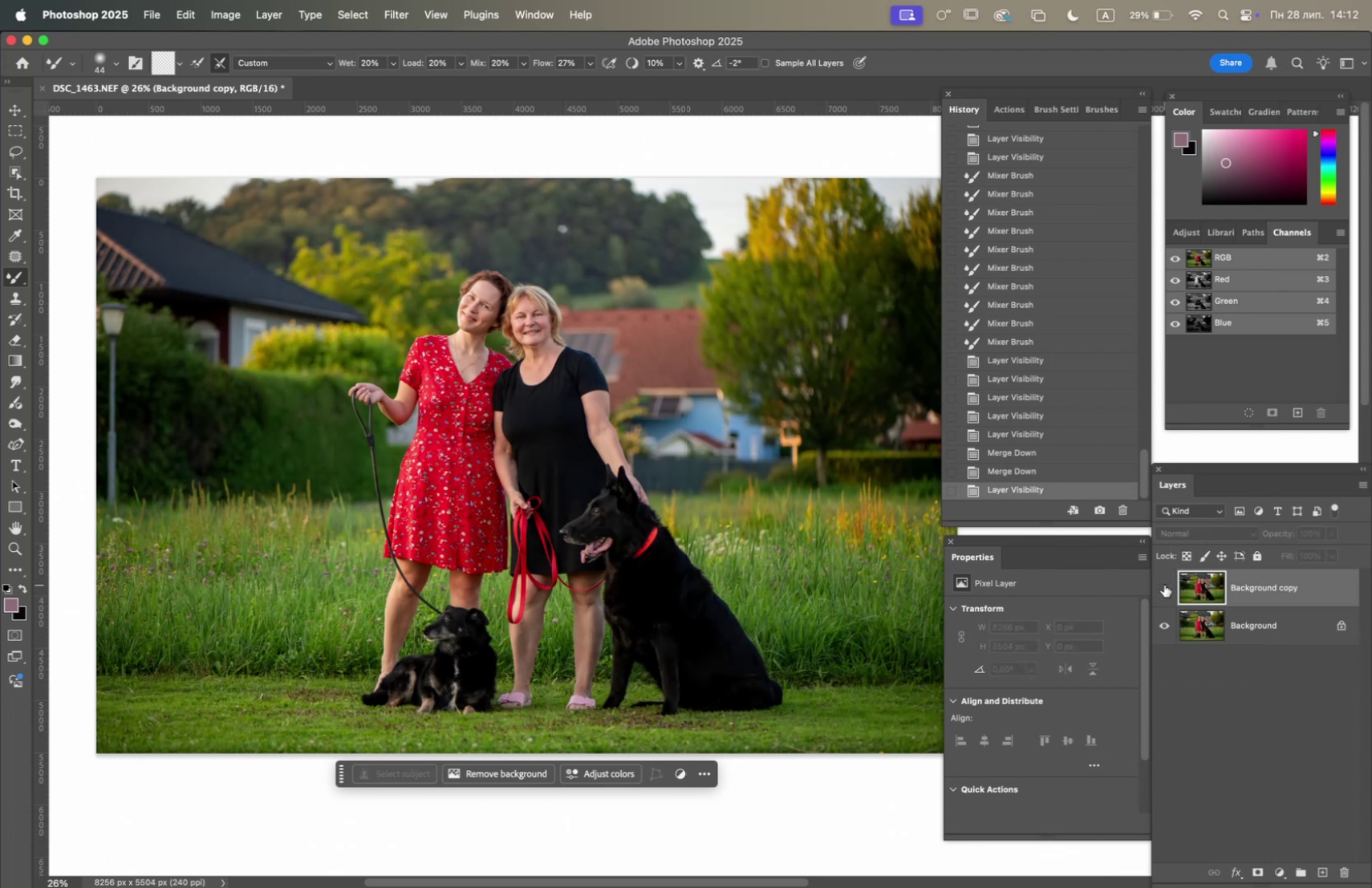 
left_click([1164, 584])
 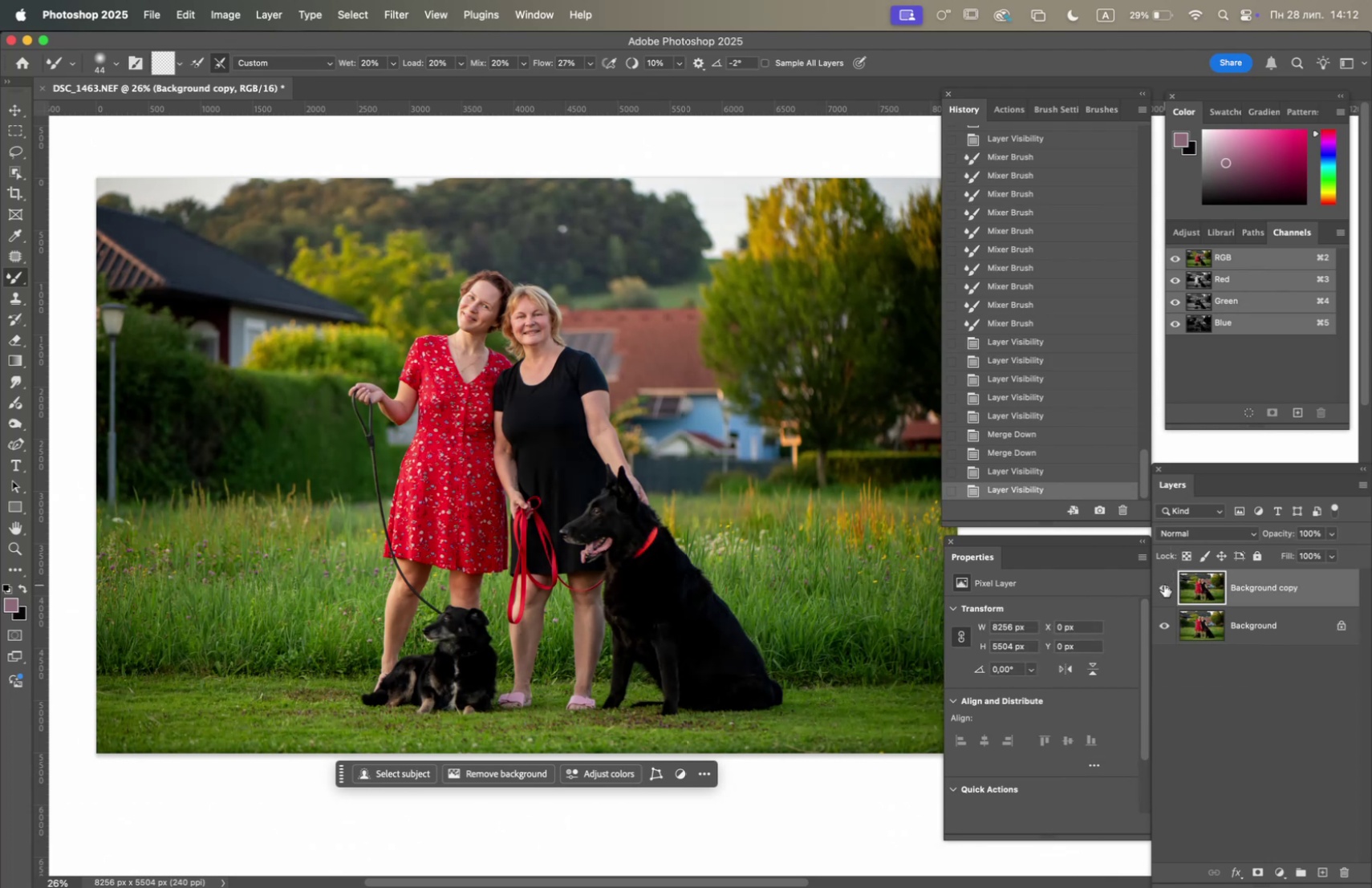 
left_click([1164, 584])
 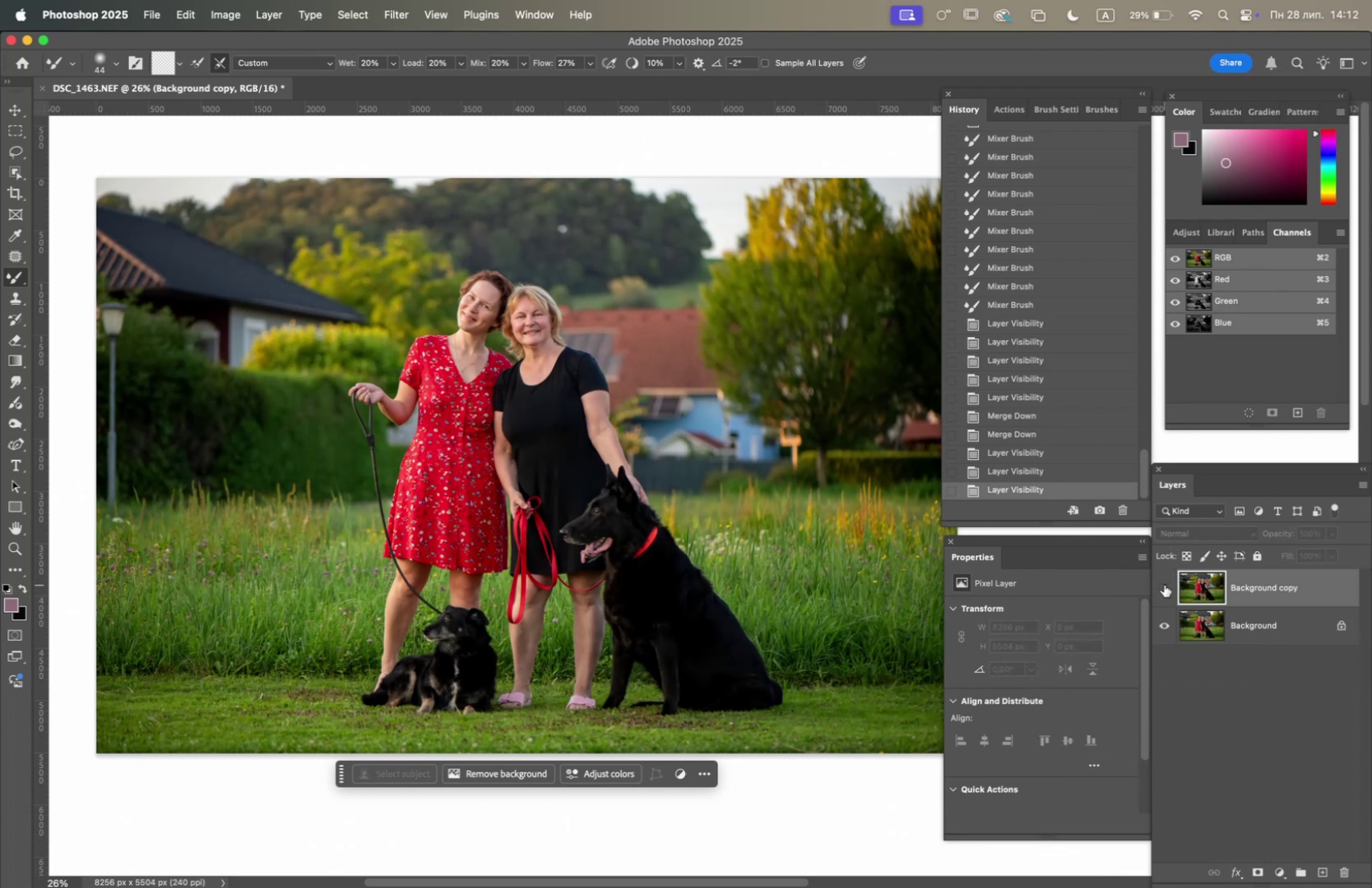 
left_click([1164, 584])
 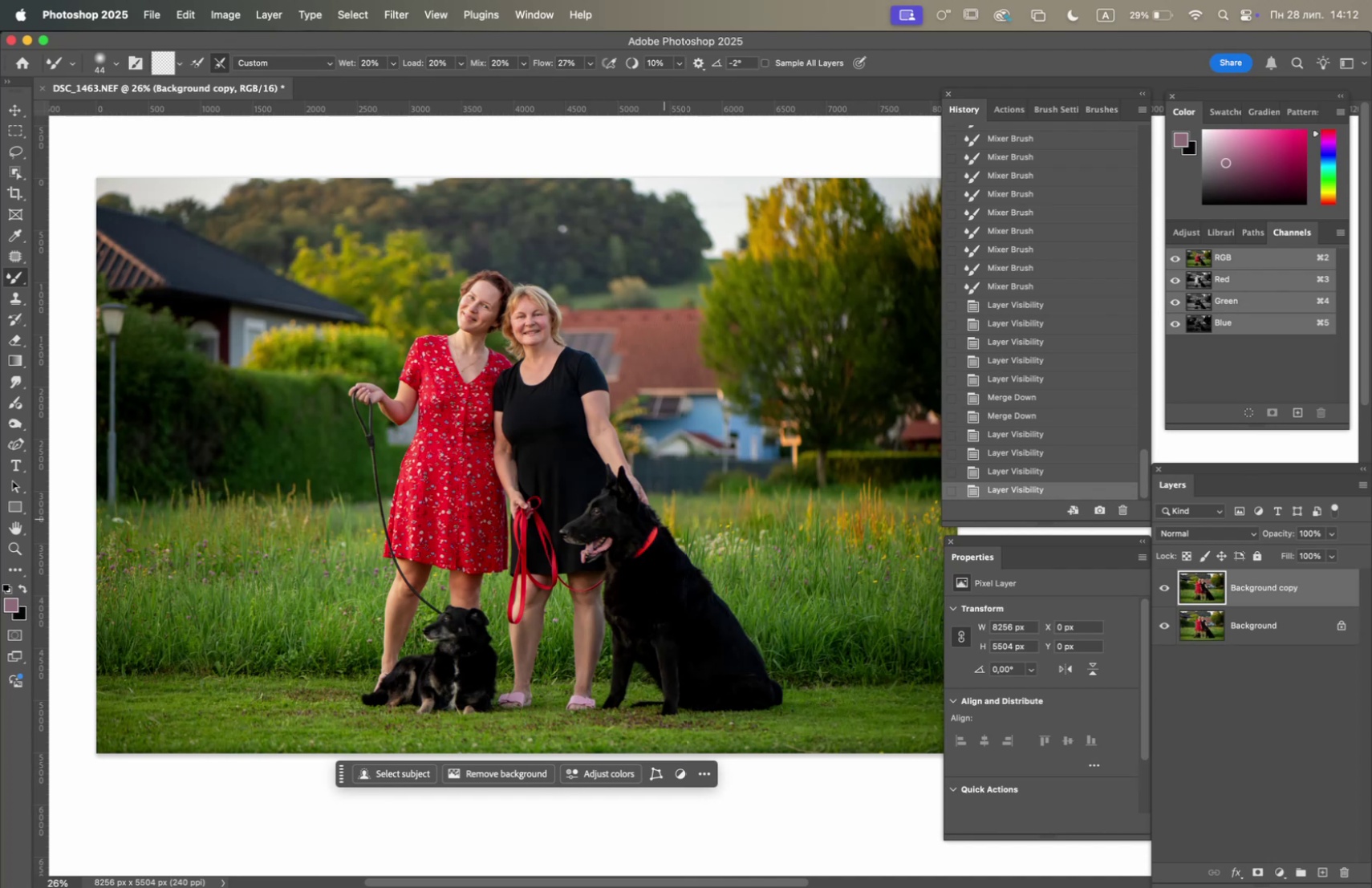 
hold_key(key=OptionLeft, duration=7.08)
scroll: coordinate [559, 448], scroll_direction: up, amount: 12.0
 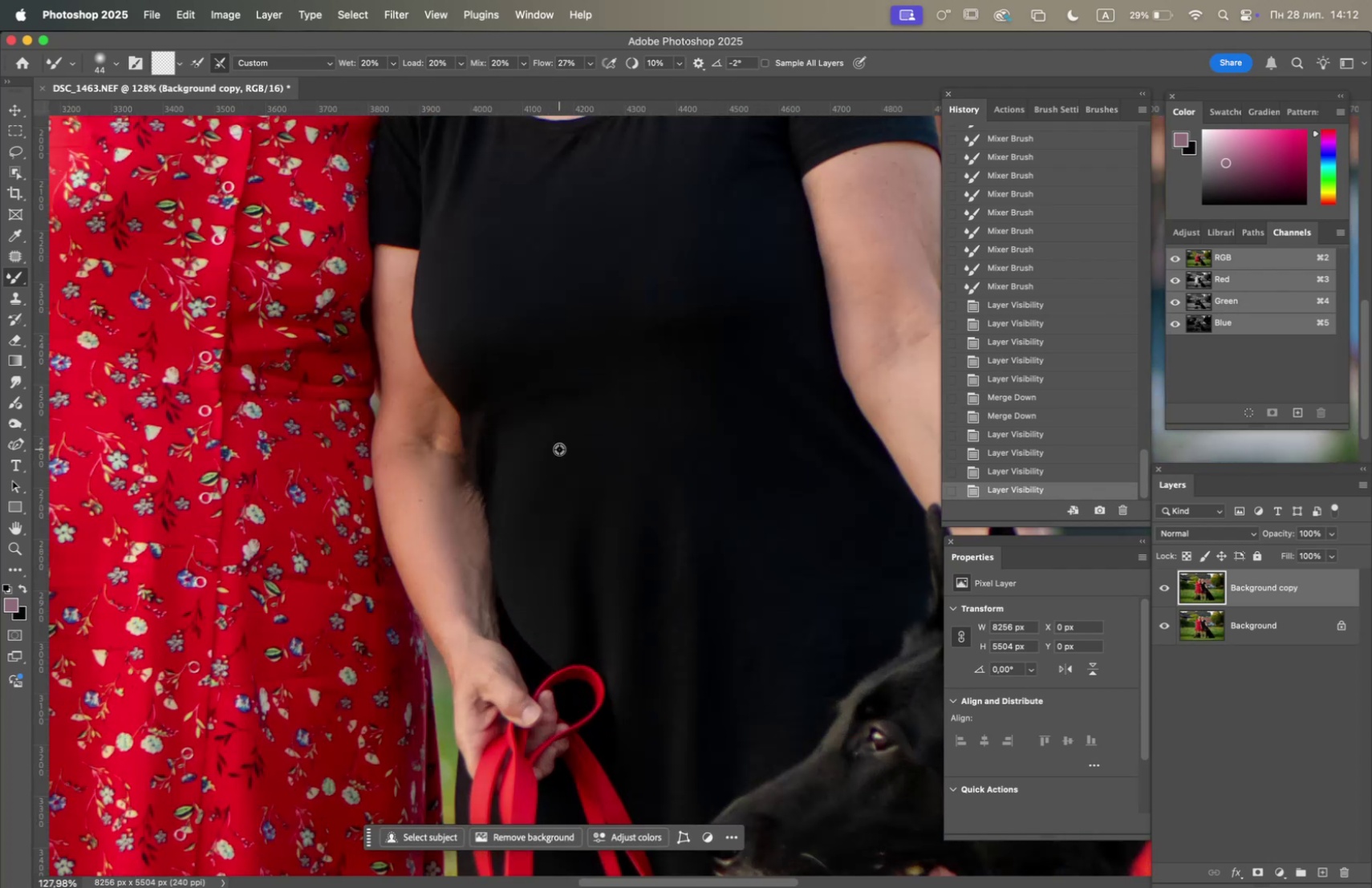 
scroll: coordinate [559, 448], scroll_direction: down, amount: 2.0
 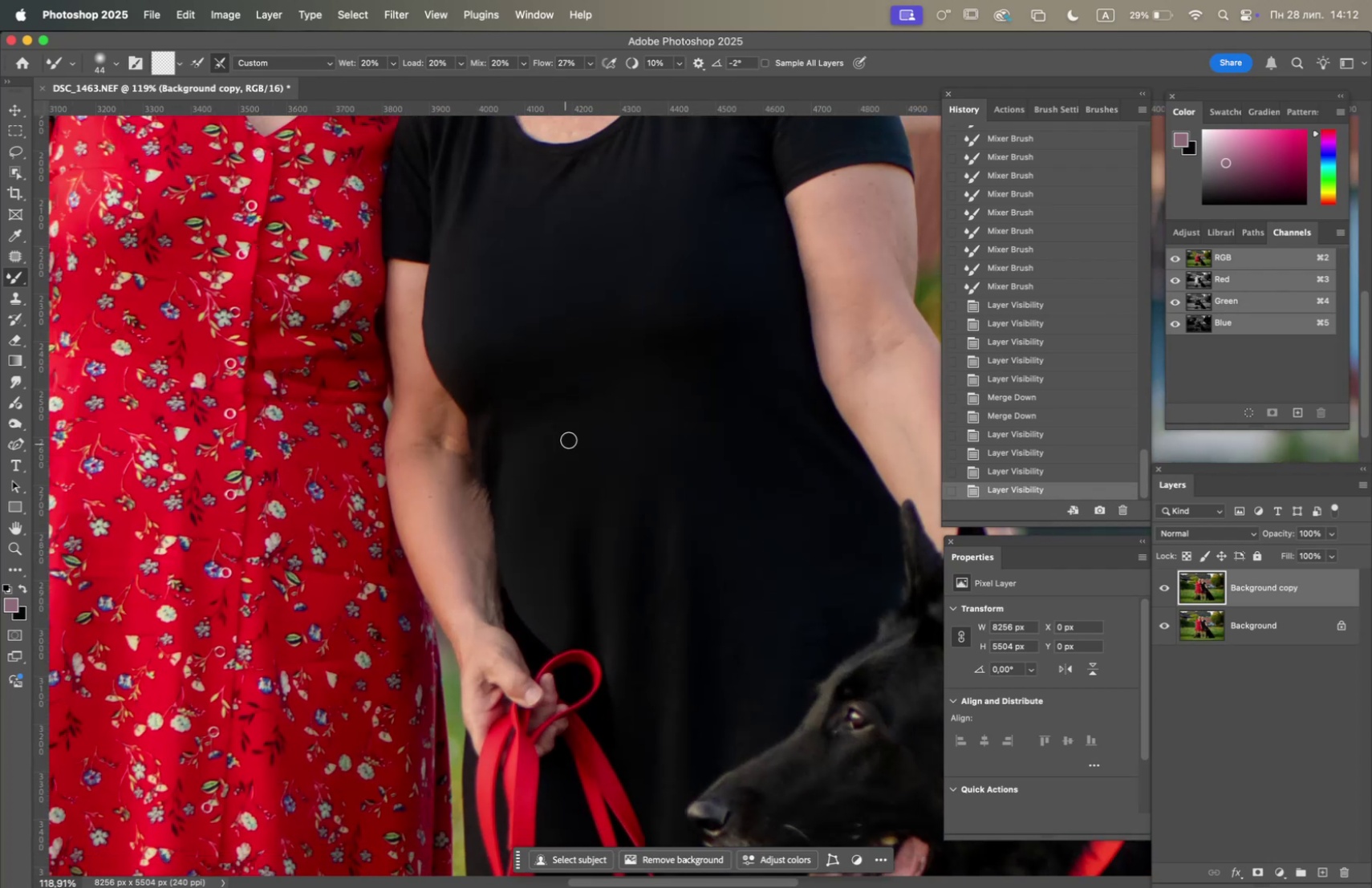 
hold_key(key=Space, duration=1.51)
 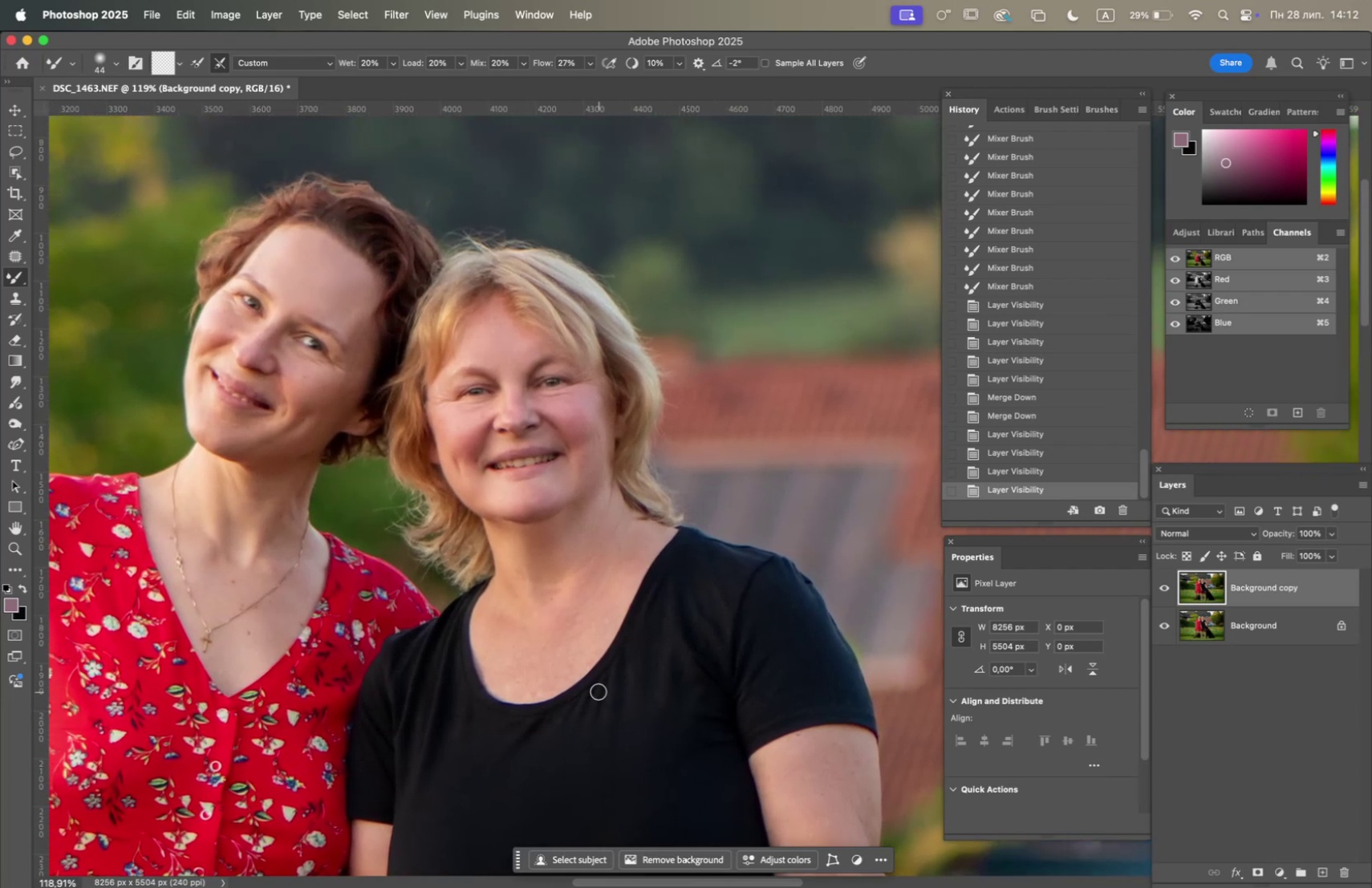 
scroll: coordinate [598, 413], scroll_direction: down, amount: 1.0
 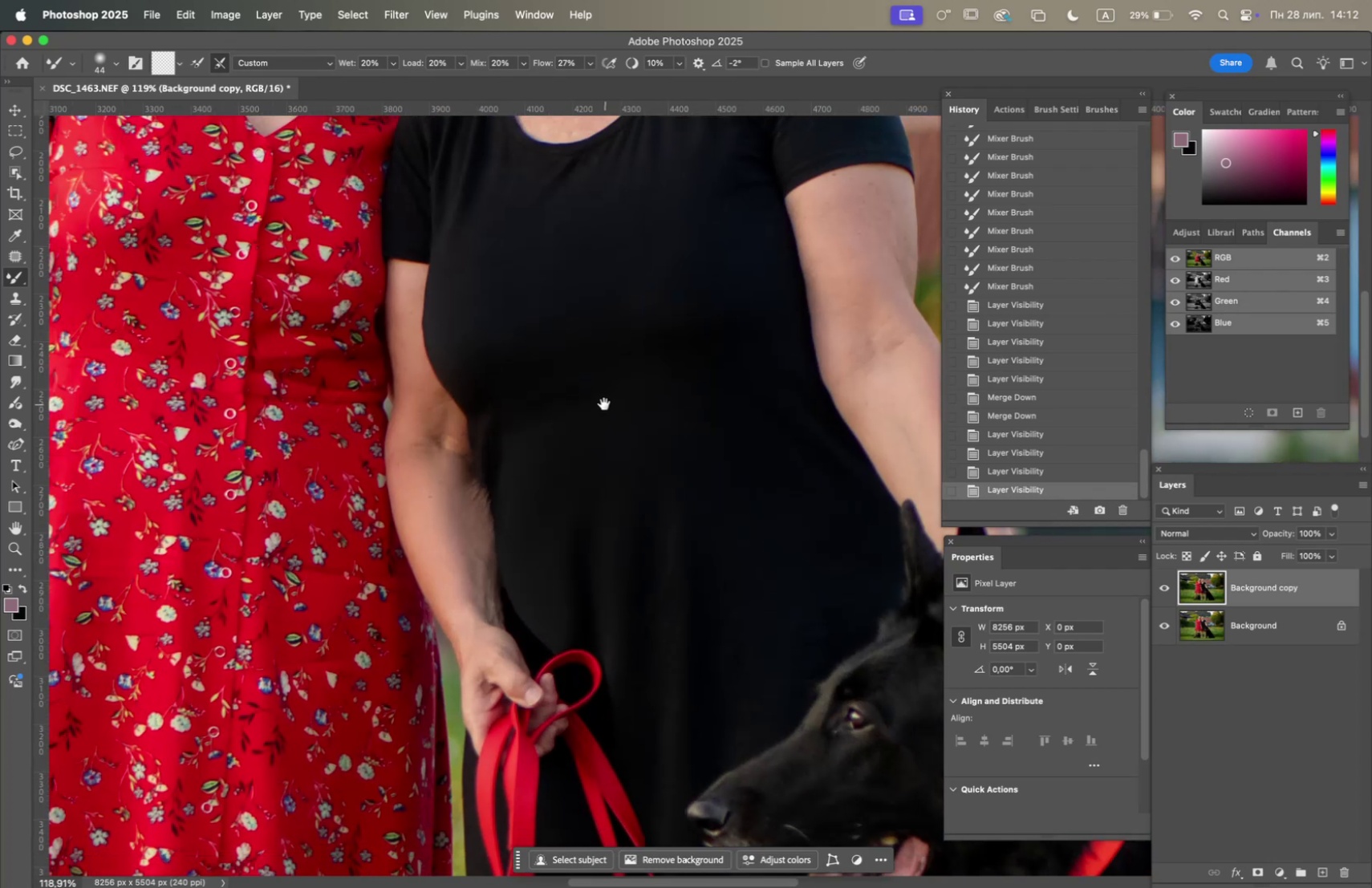 
left_click_drag(start_coordinate=[595, 425], to_coordinate=[556, 741])
 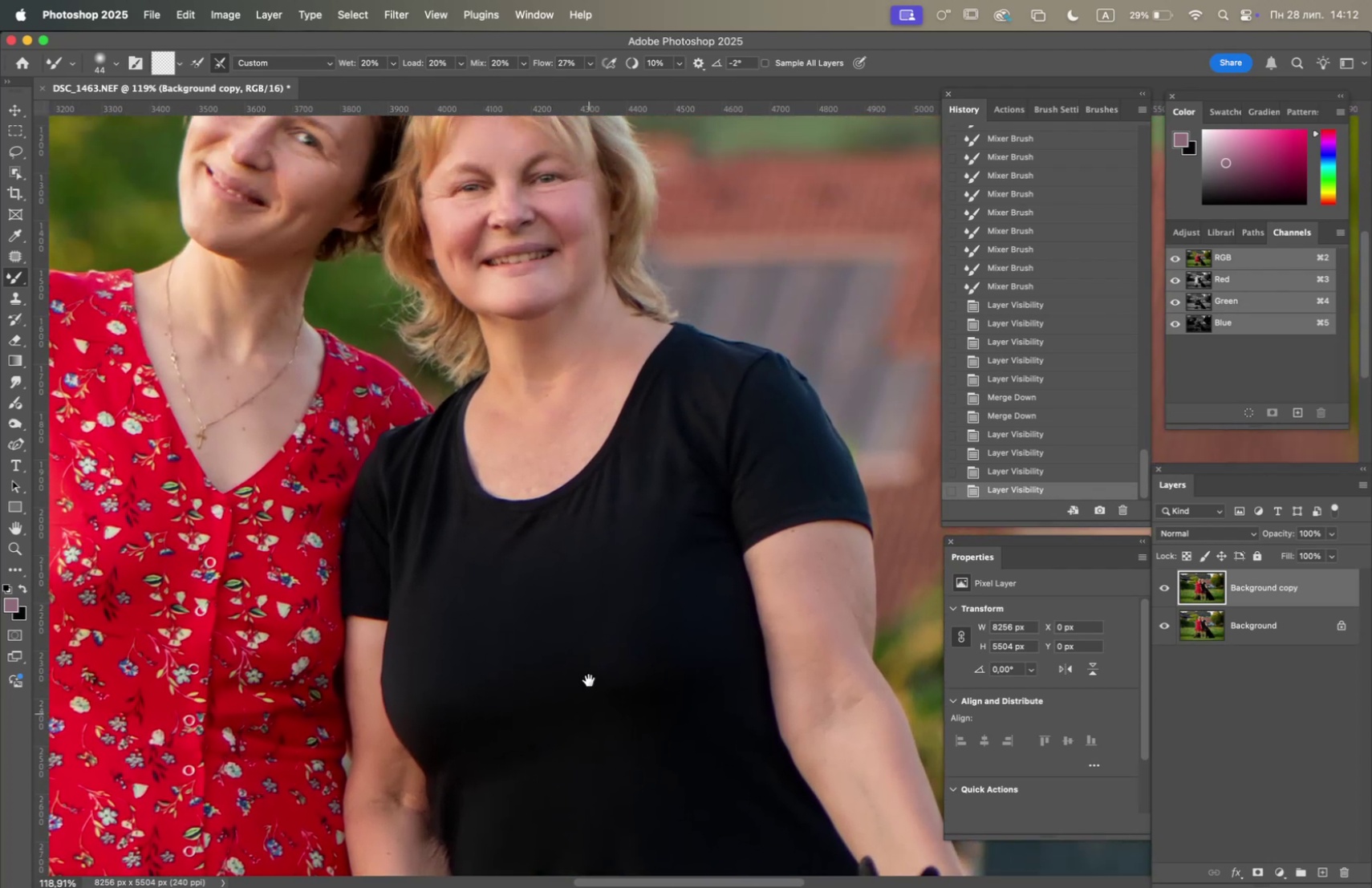 
left_click_drag(start_coordinate=[588, 584], to_coordinate=[599, 691])
 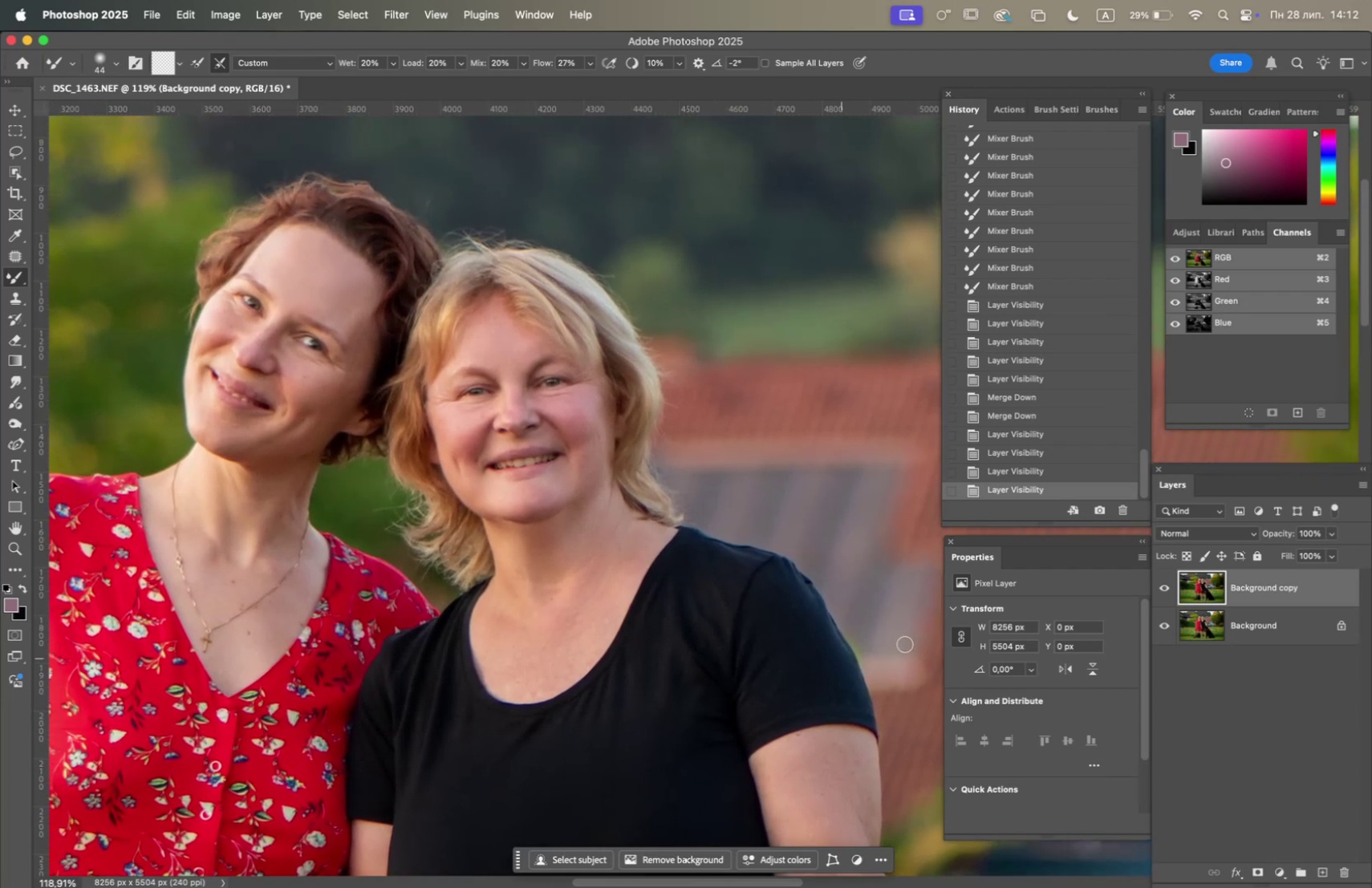 
hold_key(key=Space, duration=0.33)
 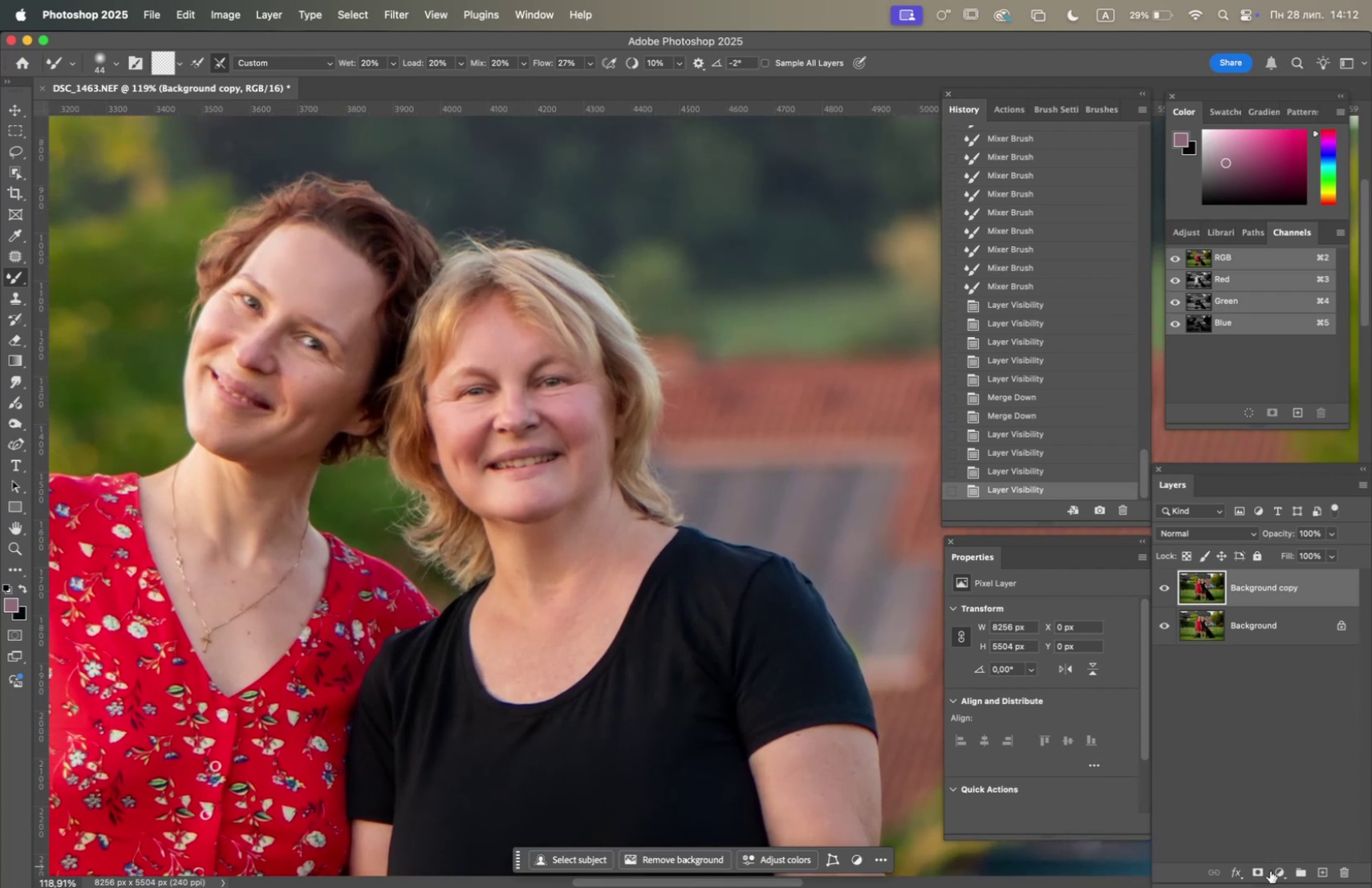 
left_click([1255, 870])
 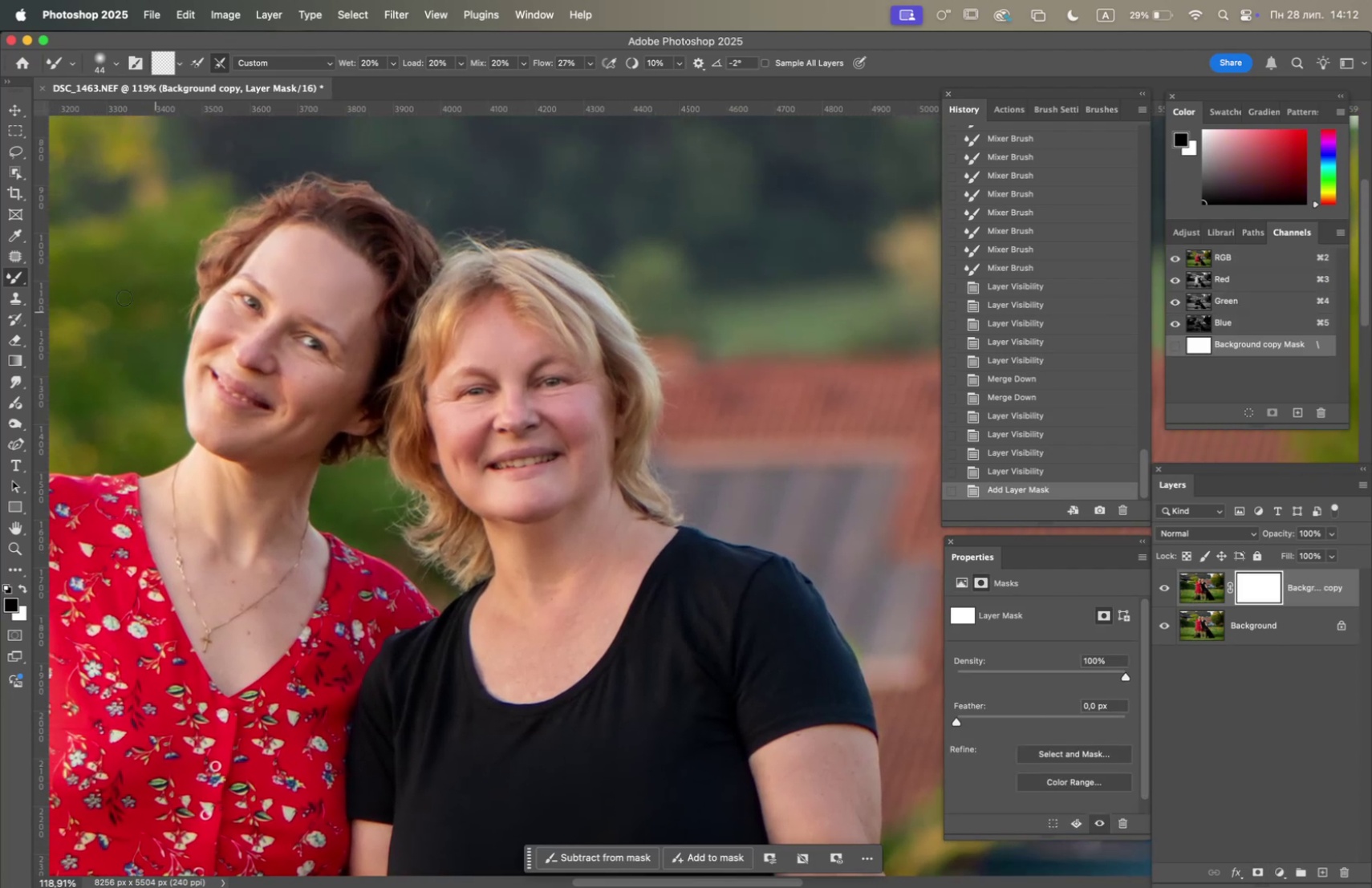 
left_click_drag(start_coordinate=[14, 279], to_coordinate=[58, 282])
 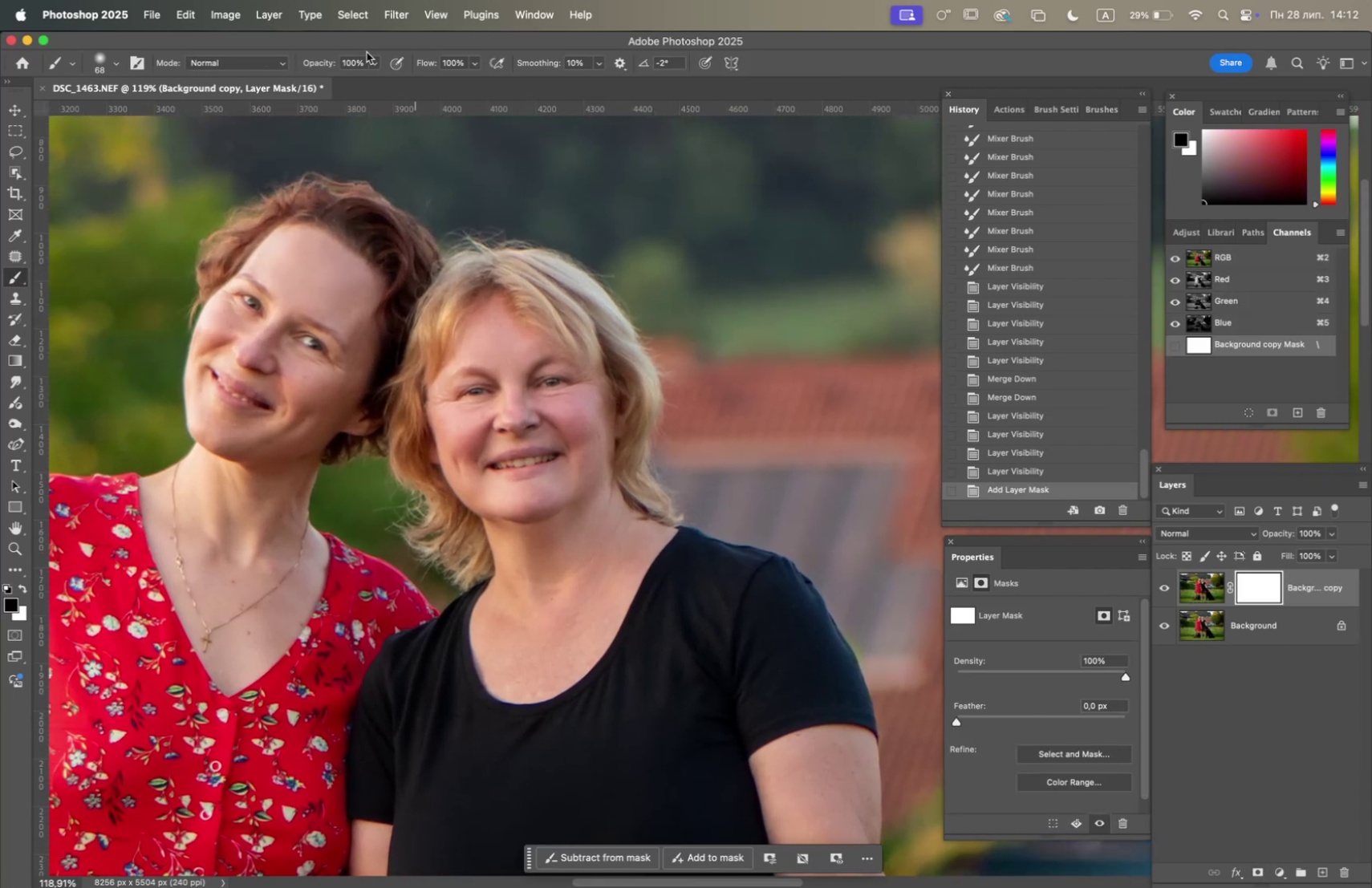 
left_click([377, 61])
 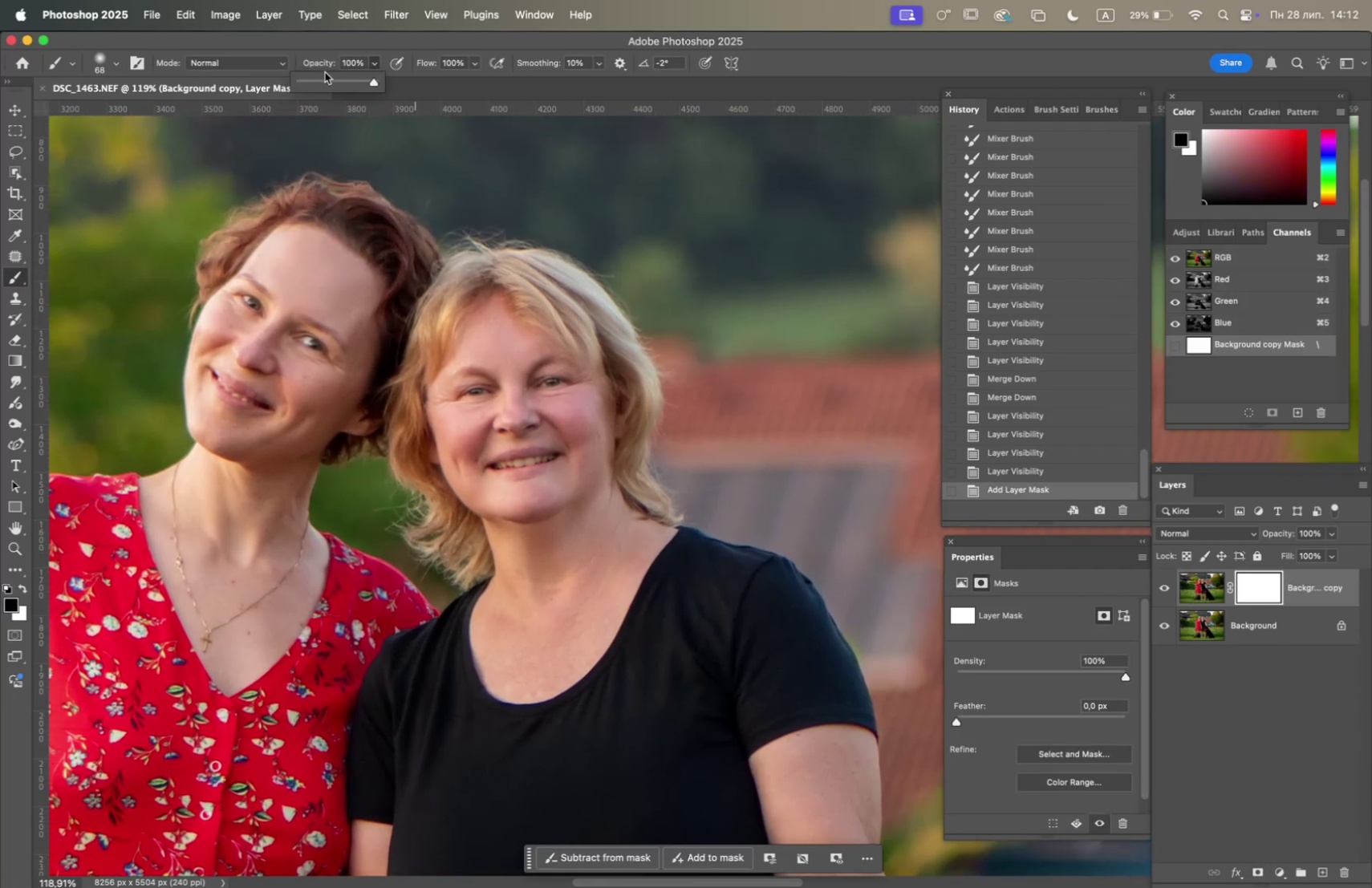 
left_click([318, 80])
 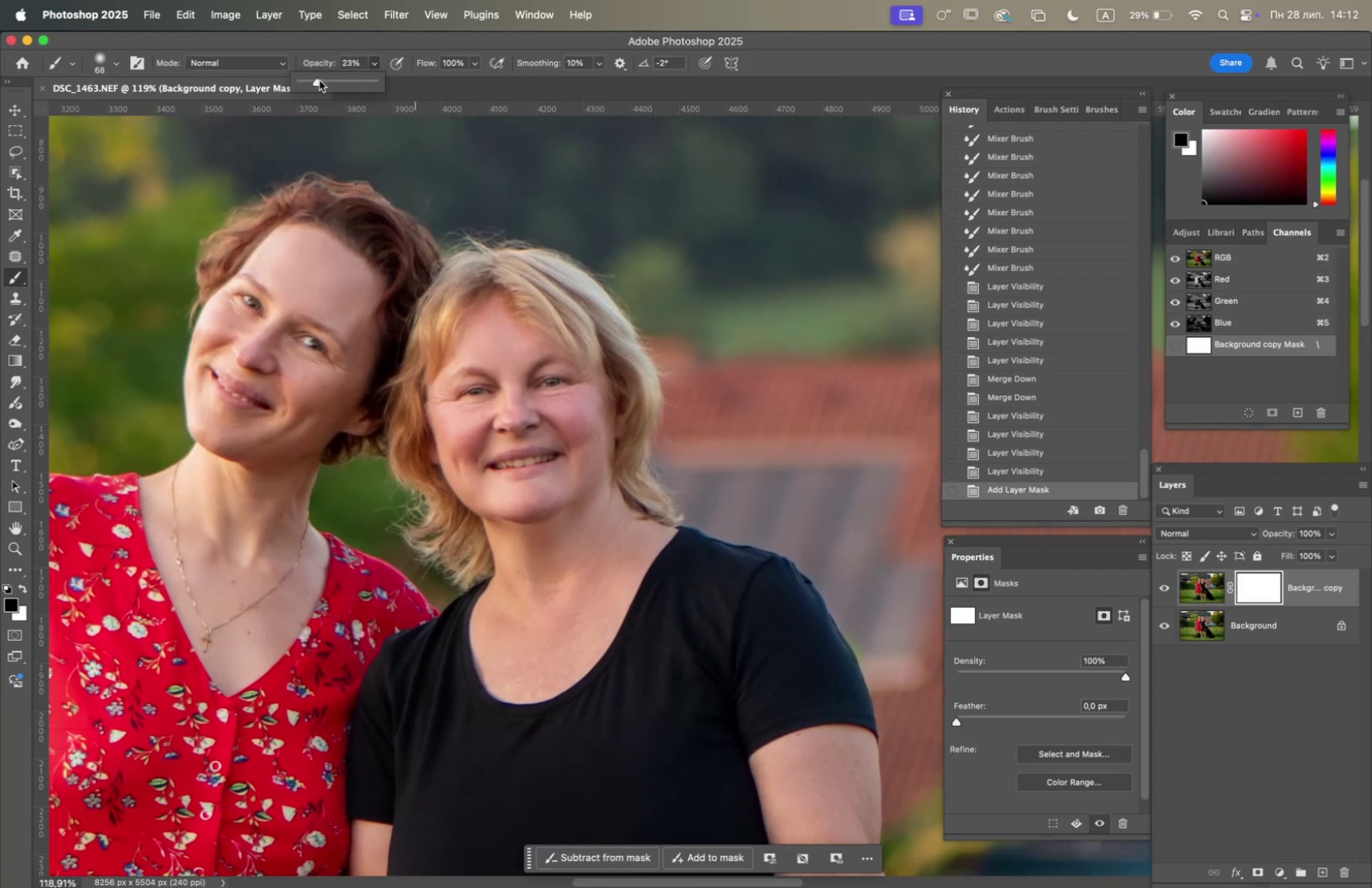 
left_click_drag(start_coordinate=[319, 81], to_coordinate=[315, 81])
 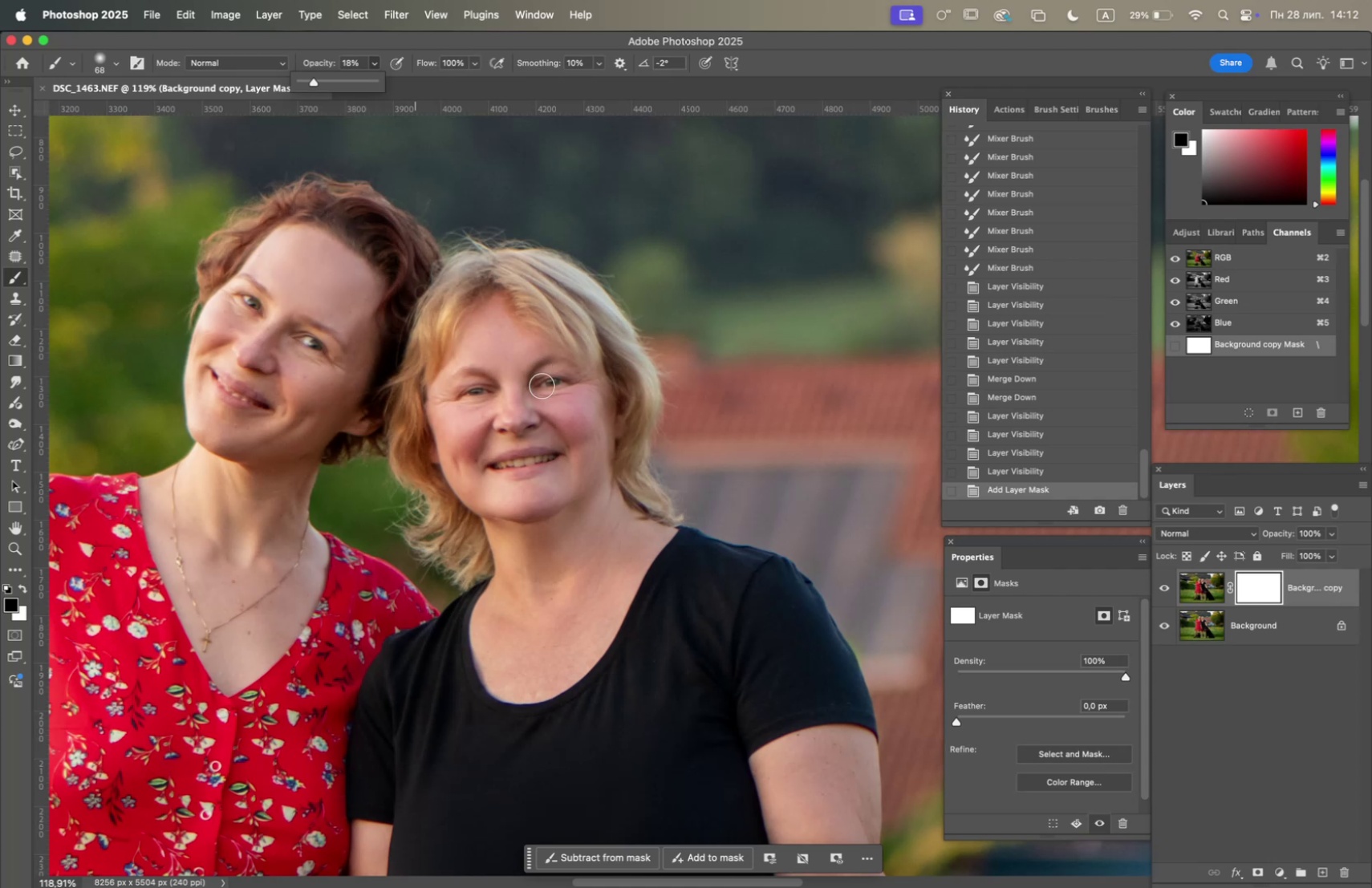 
right_click([557, 448])
 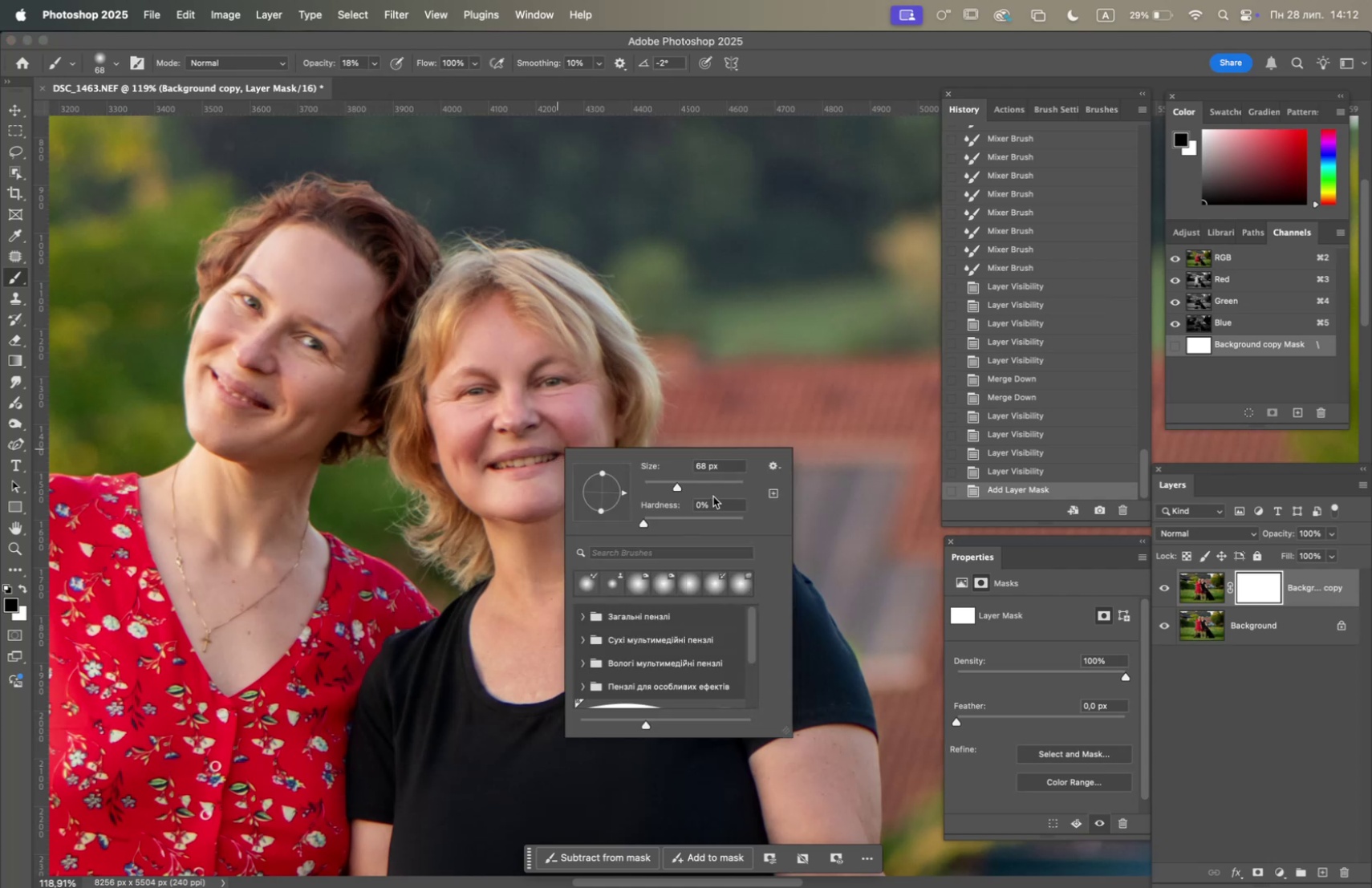 
left_click([712, 486])
 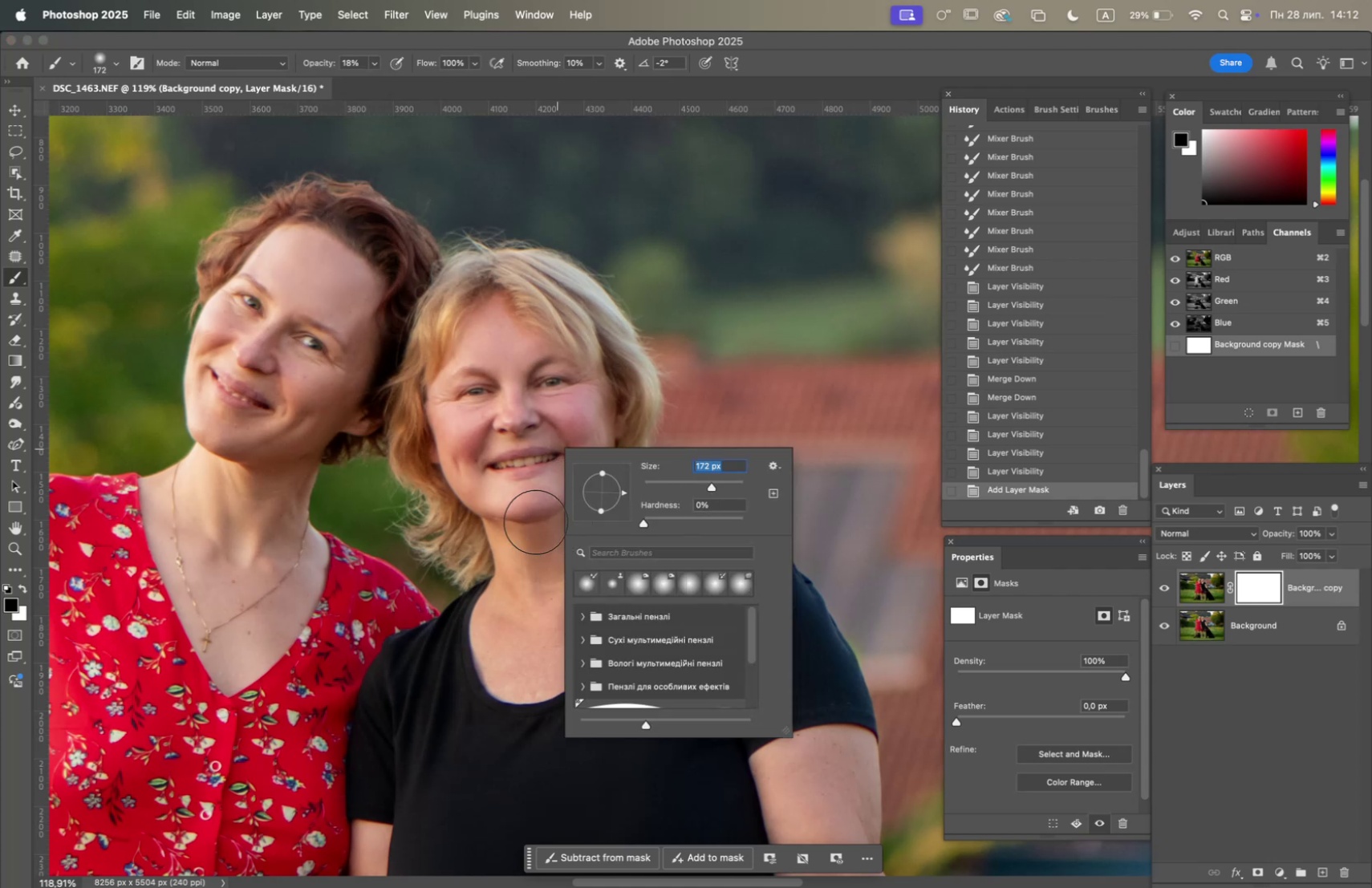 
left_click([522, 525])
 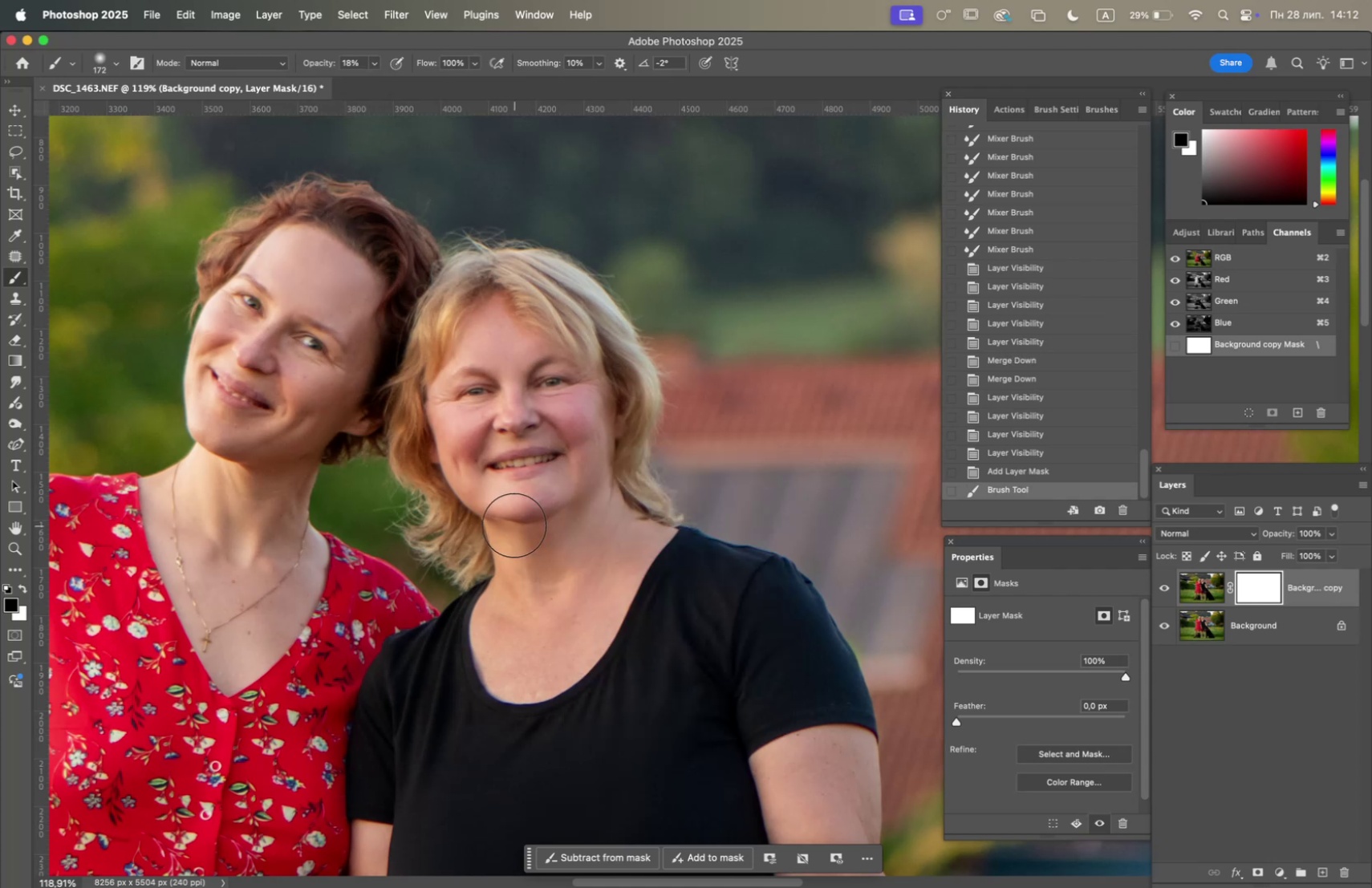 
double_click([514, 525])
 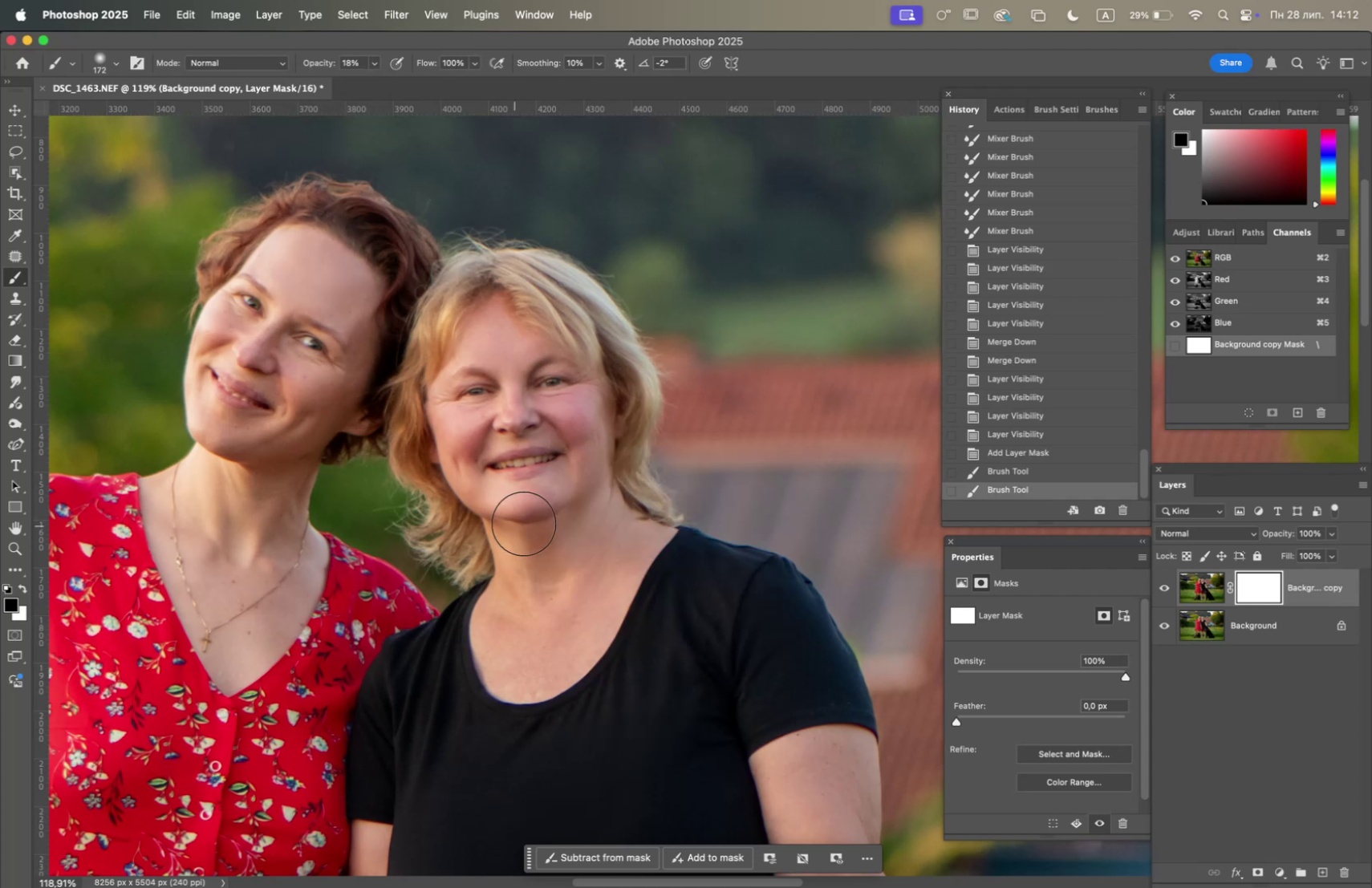 
triple_click([528, 522])
 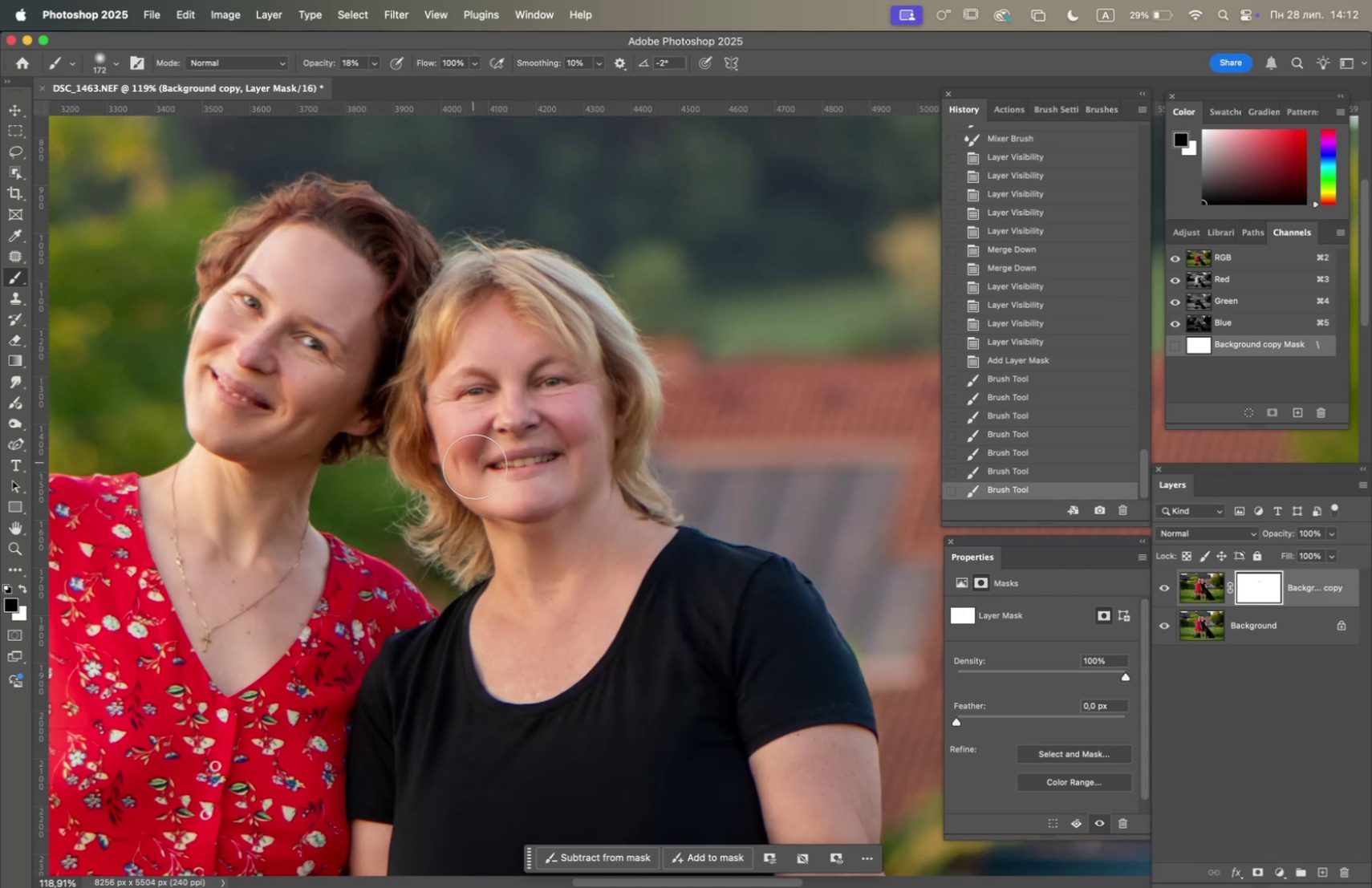 
wait(5.31)
 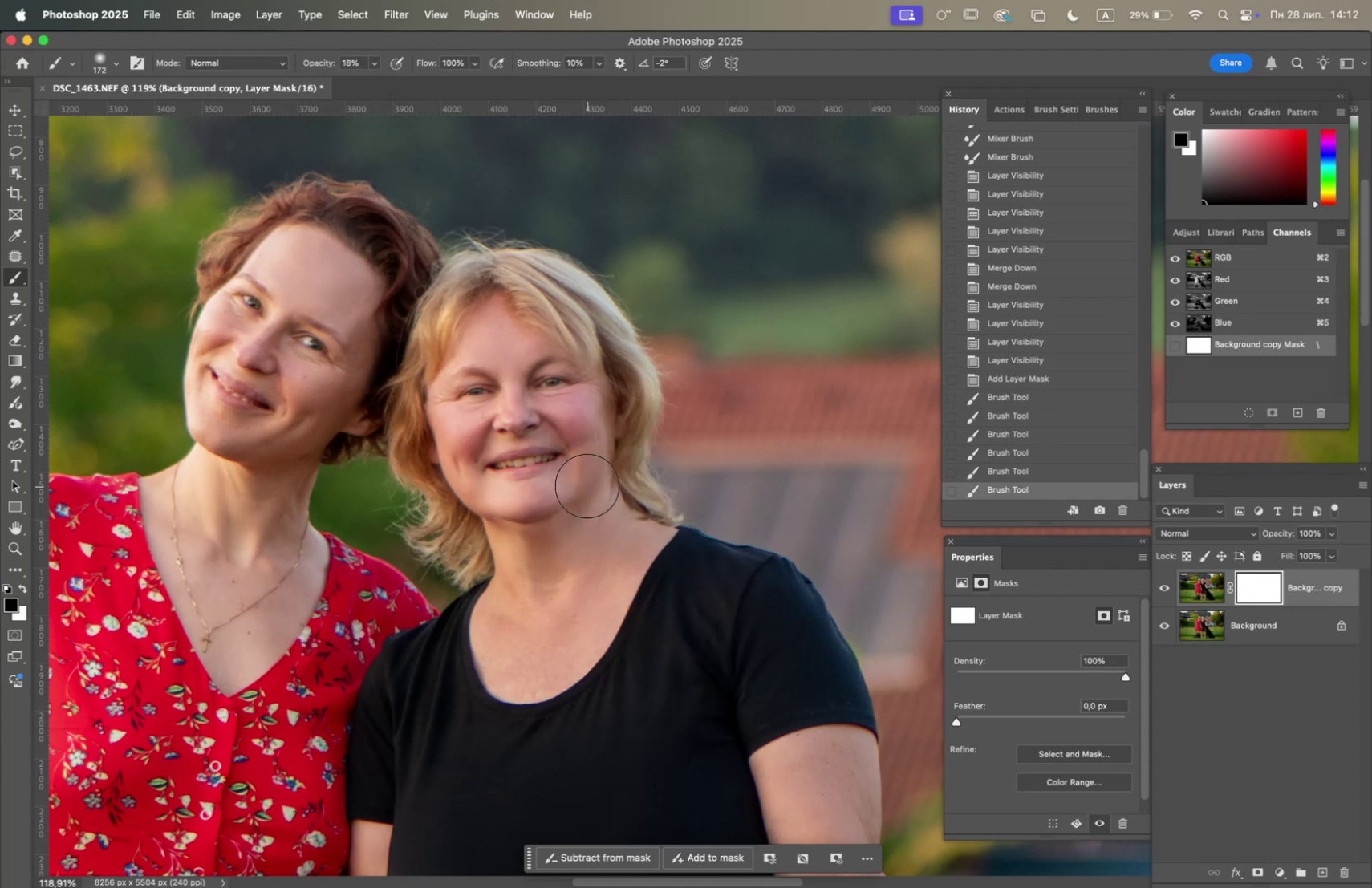 
left_click([1171, 585])
 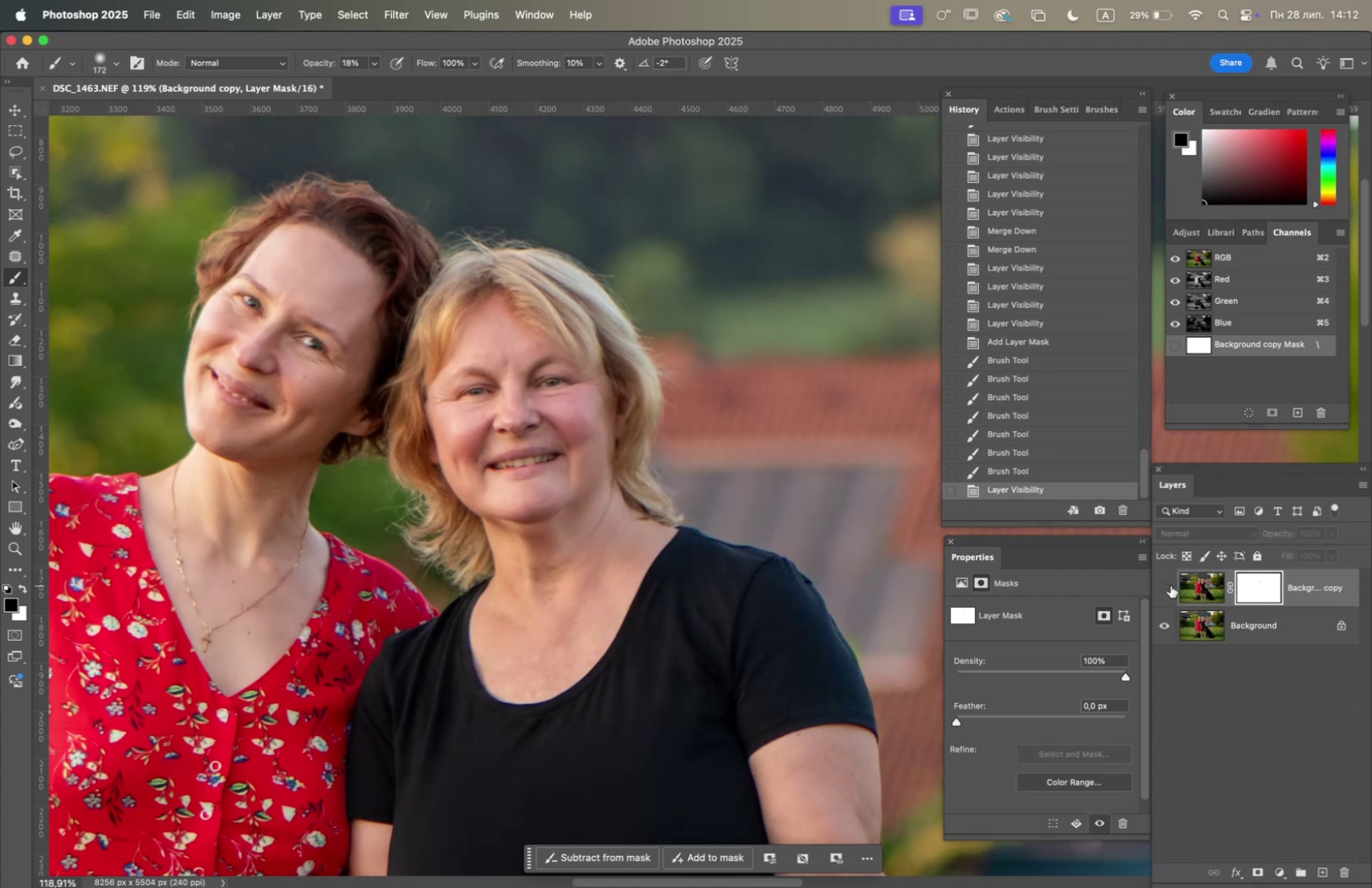 
left_click([1171, 585])
 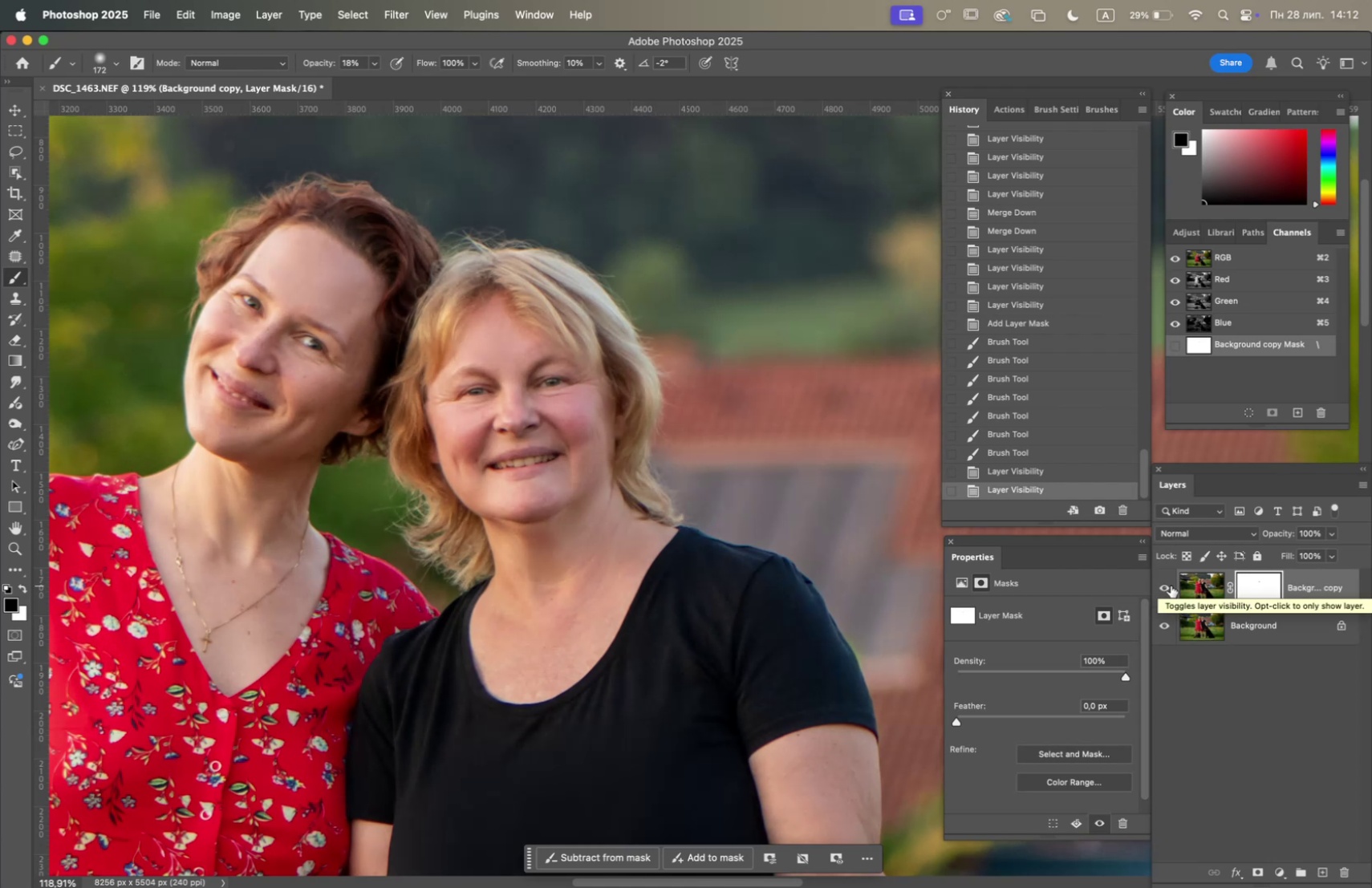 
left_click([1171, 585])
 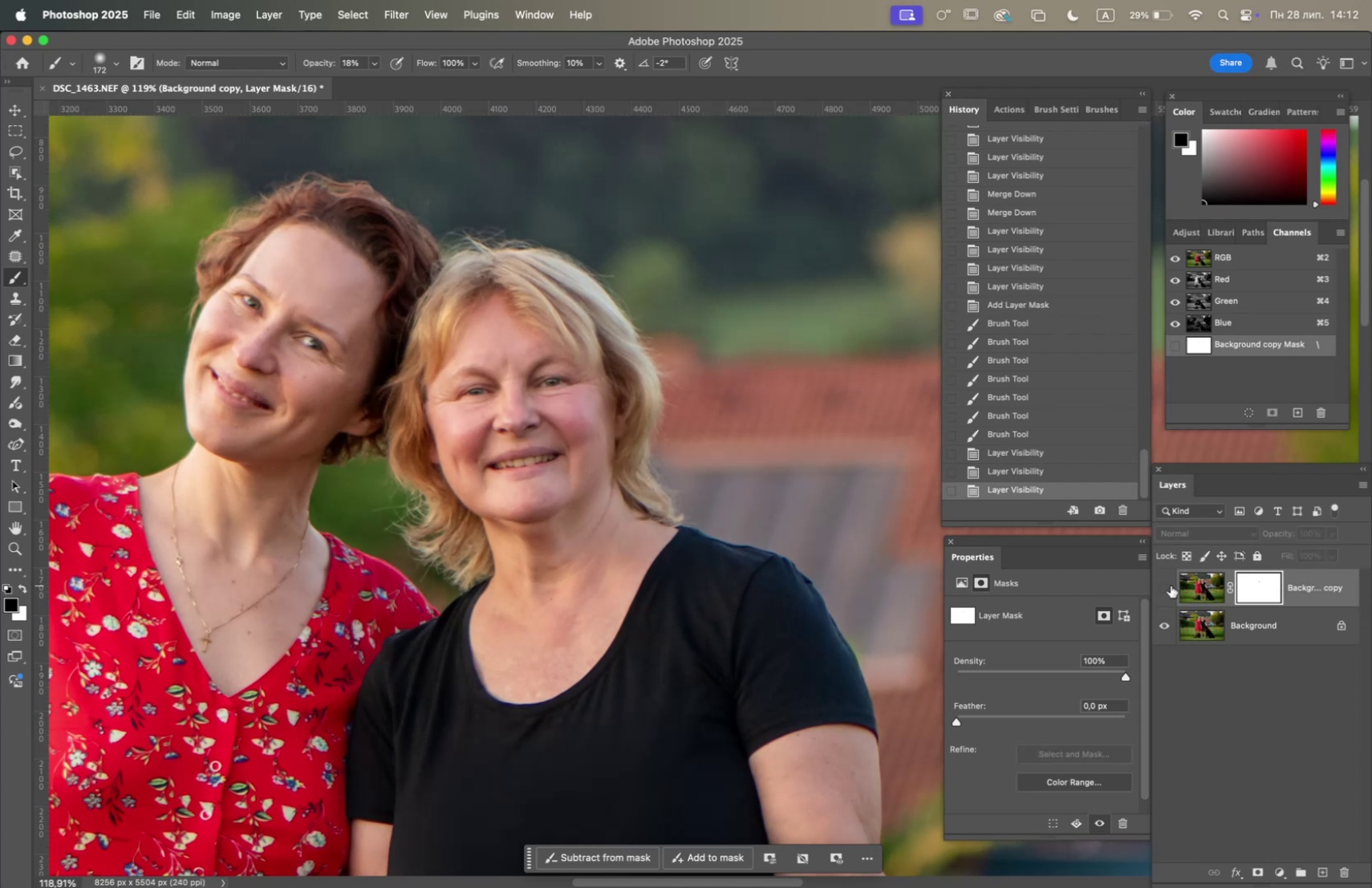 
left_click([1171, 585])
 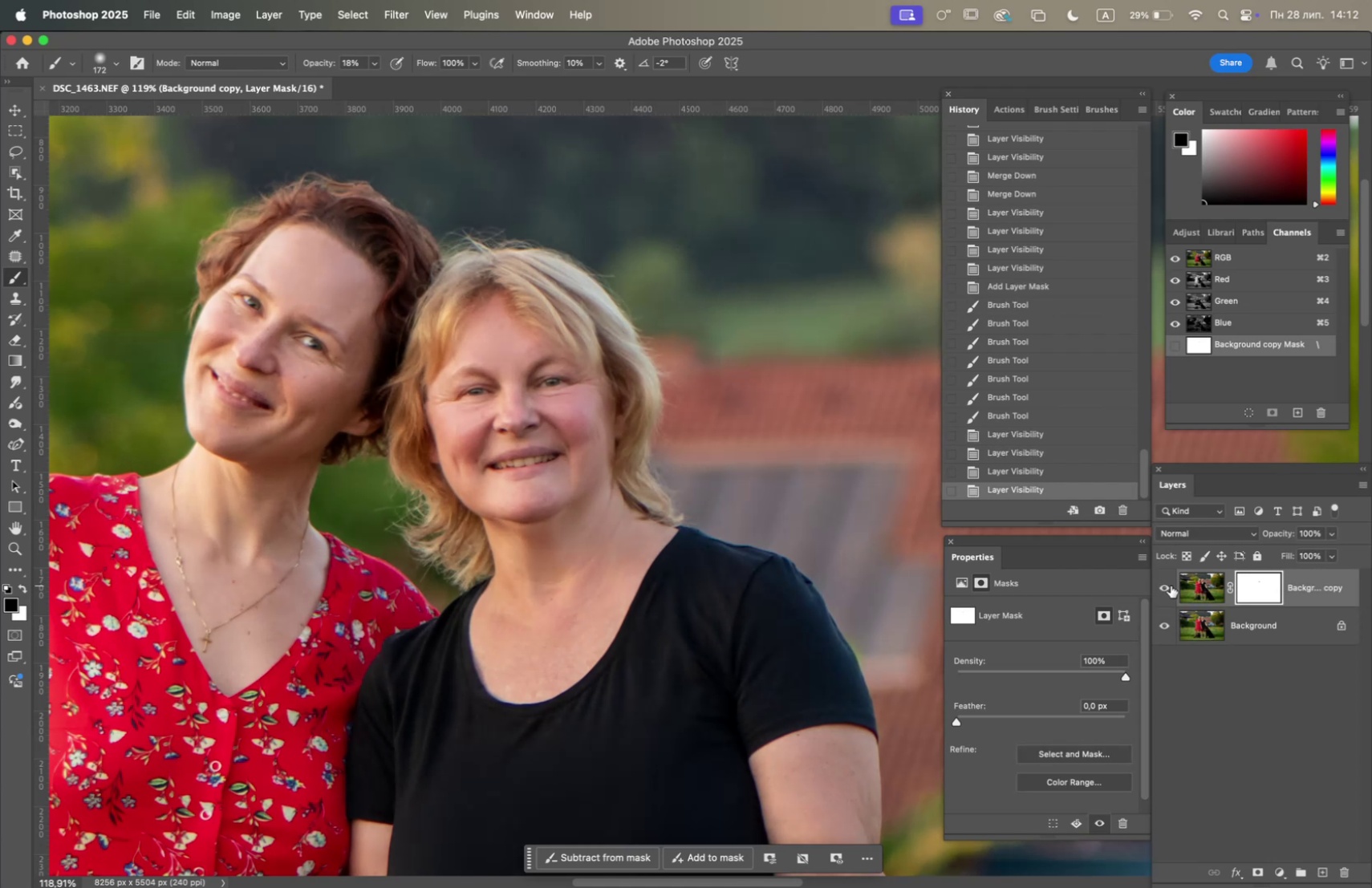 
left_click([1171, 585])
 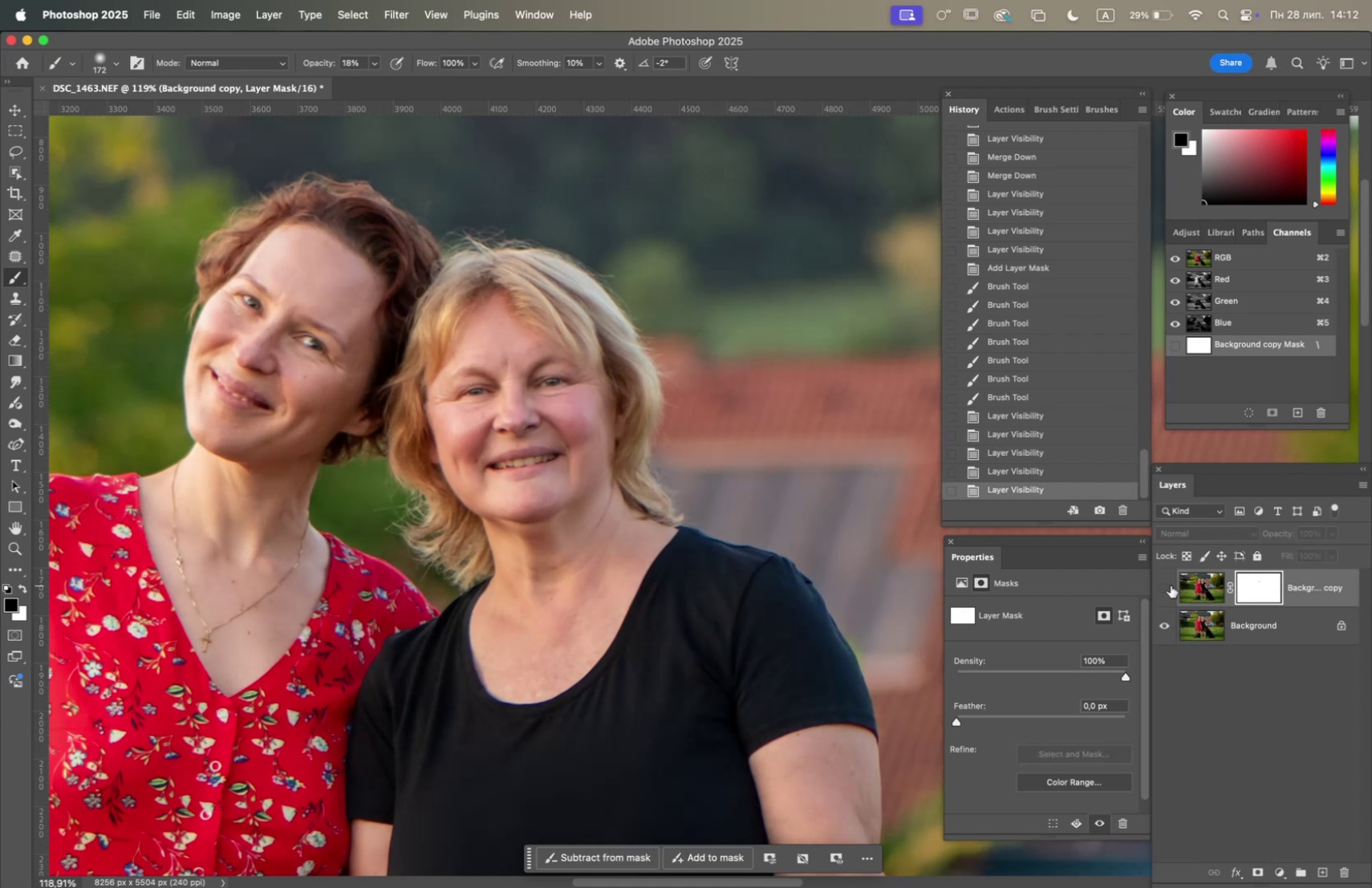 
left_click([1171, 585])
 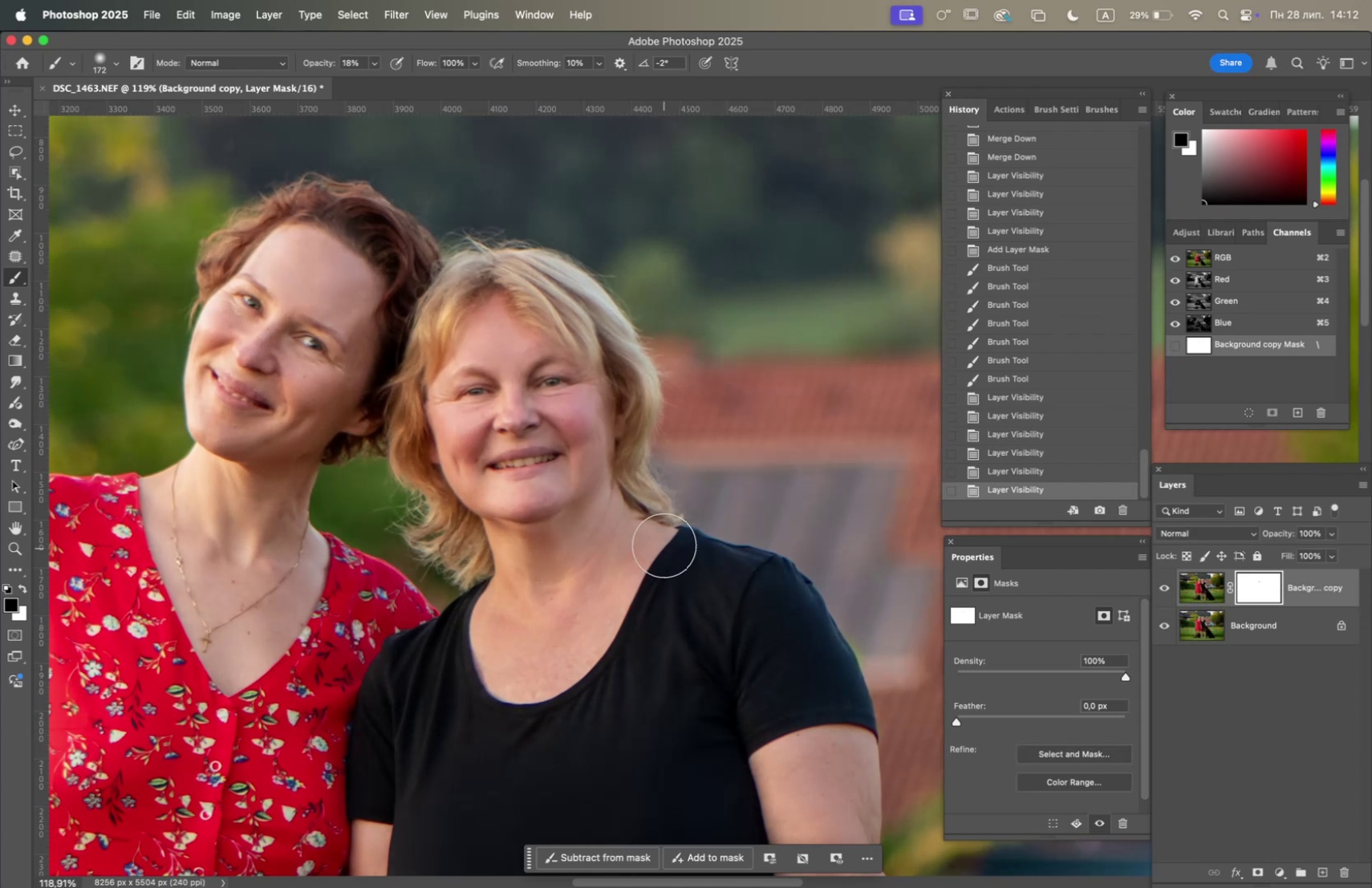 
hold_key(key=OptionLeft, duration=1.11)
scroll: coordinate [675, 530], scroll_direction: down, amount: 5.0
 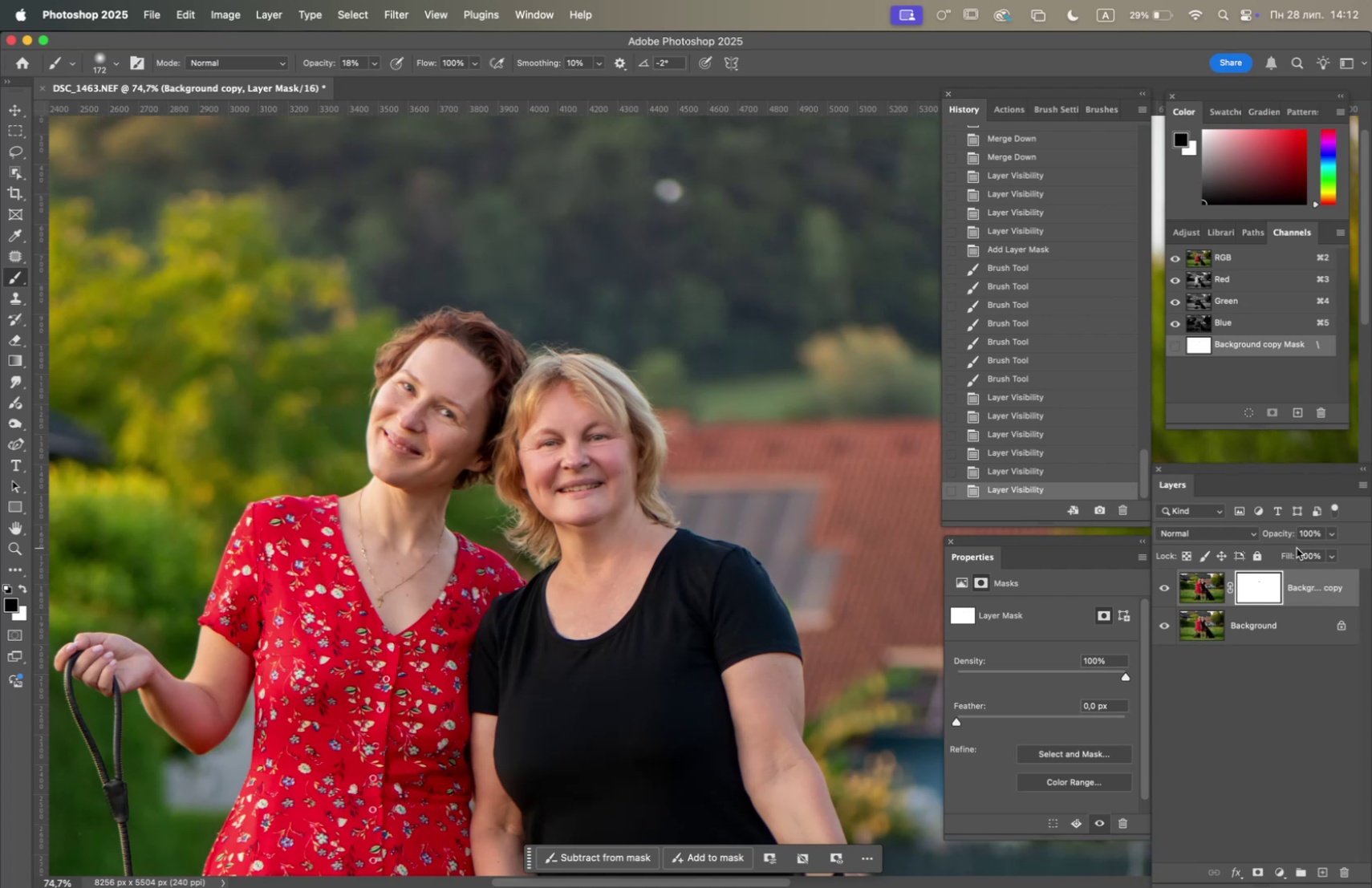 
left_click([1254, 586])
 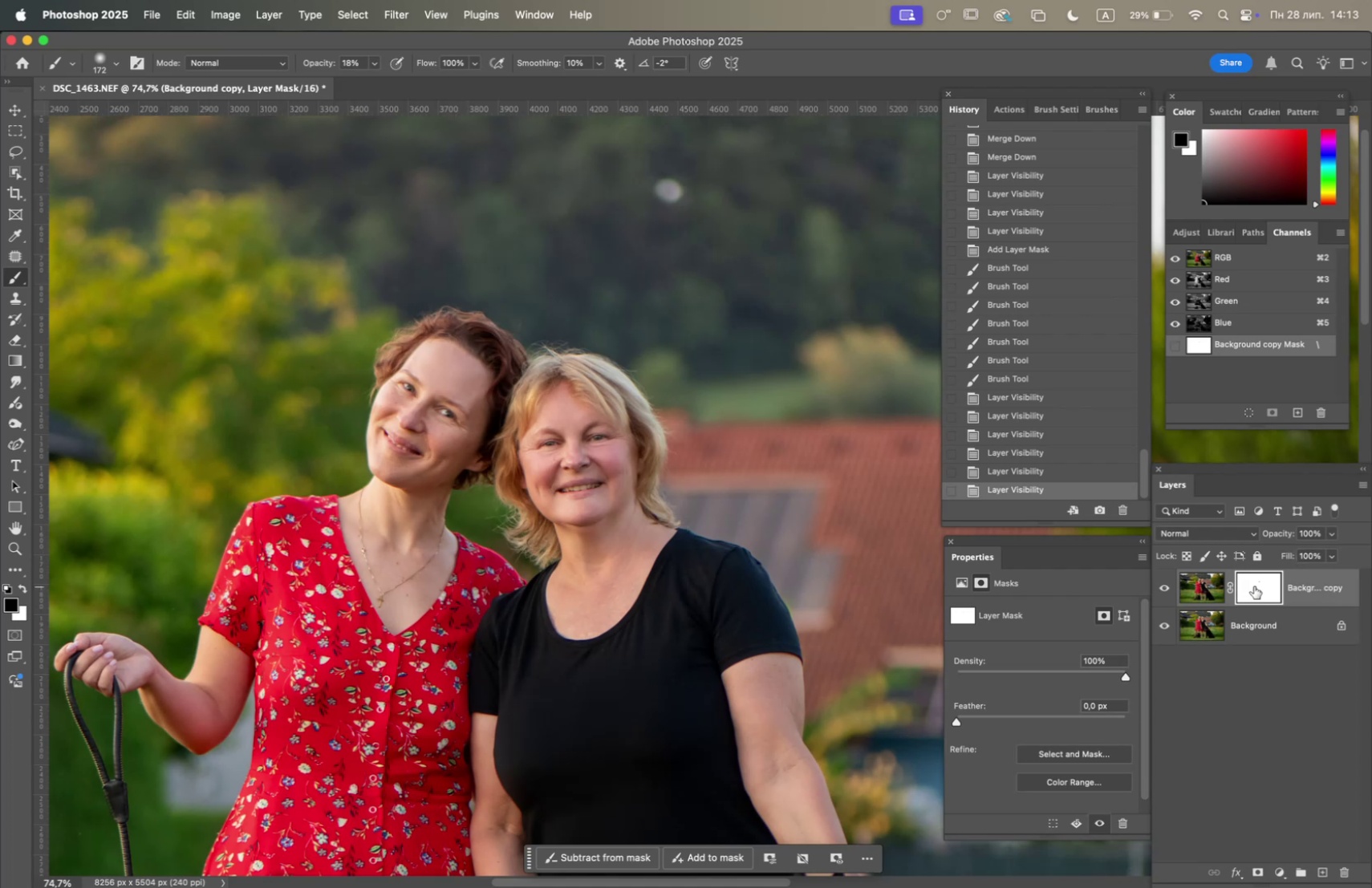 
left_click([1254, 586])
 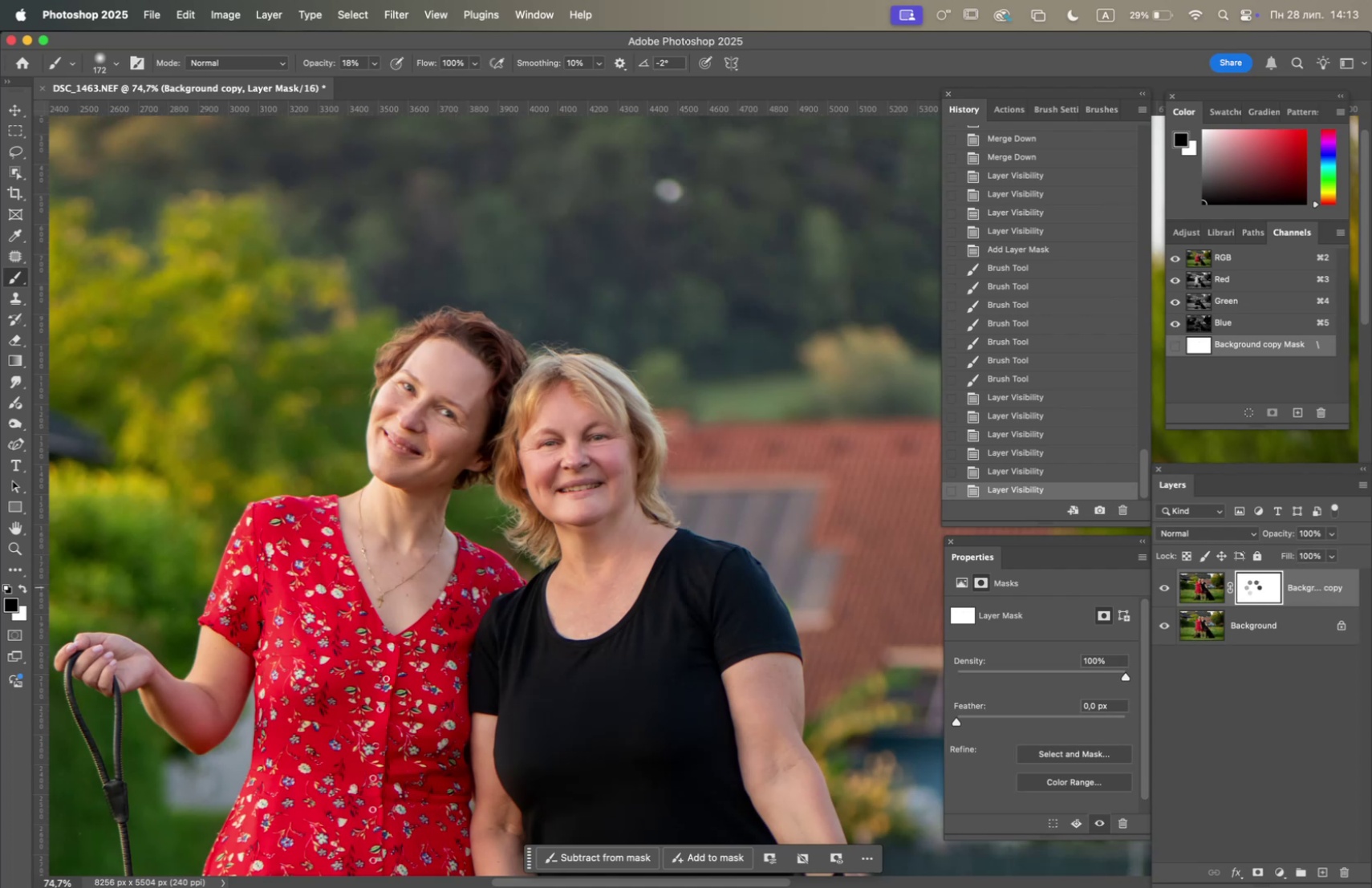 
wait(8.3)
 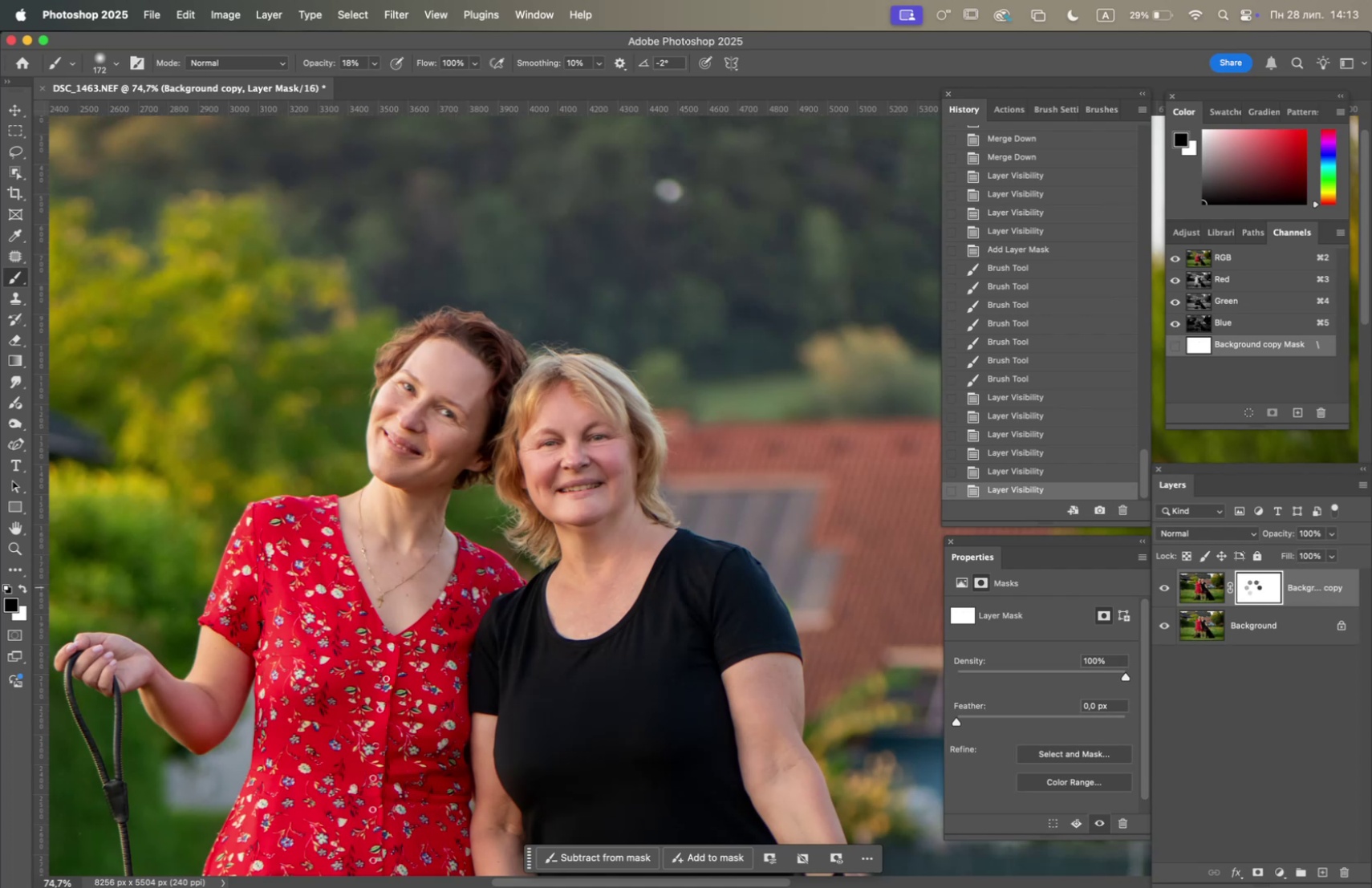 
left_click([1290, 863])
 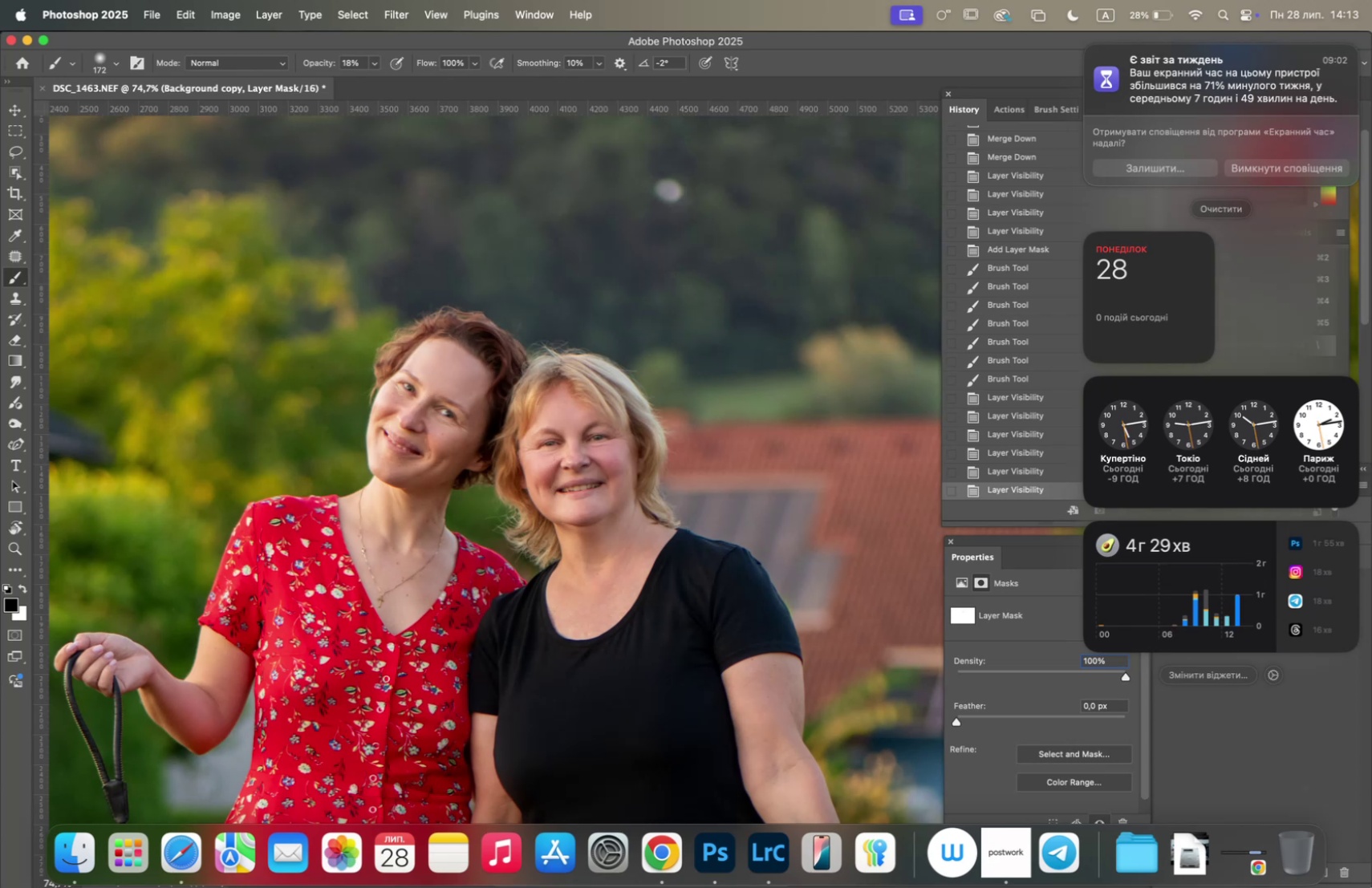 
wait(24.33)
 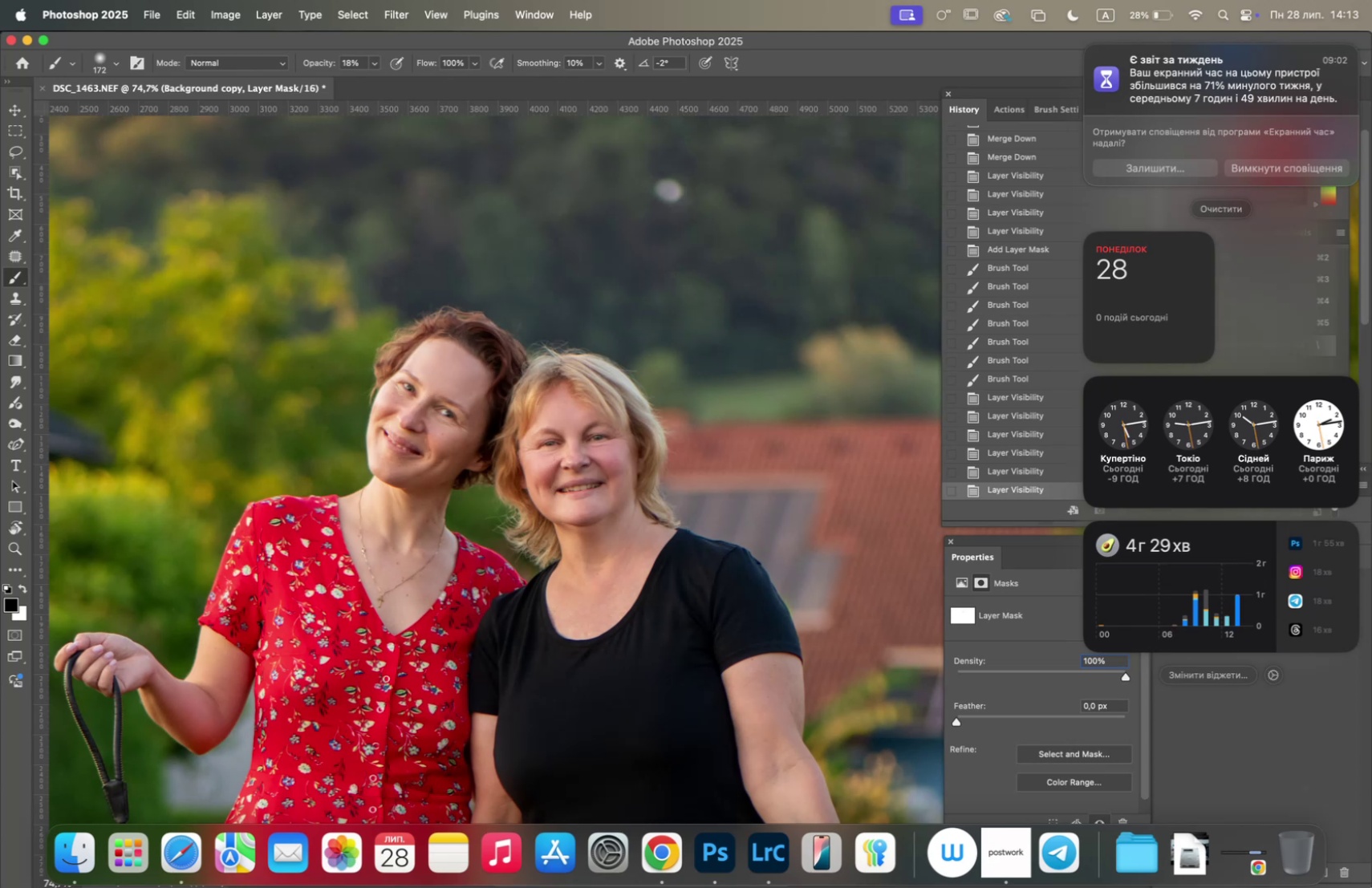 
left_click([0, 521])
 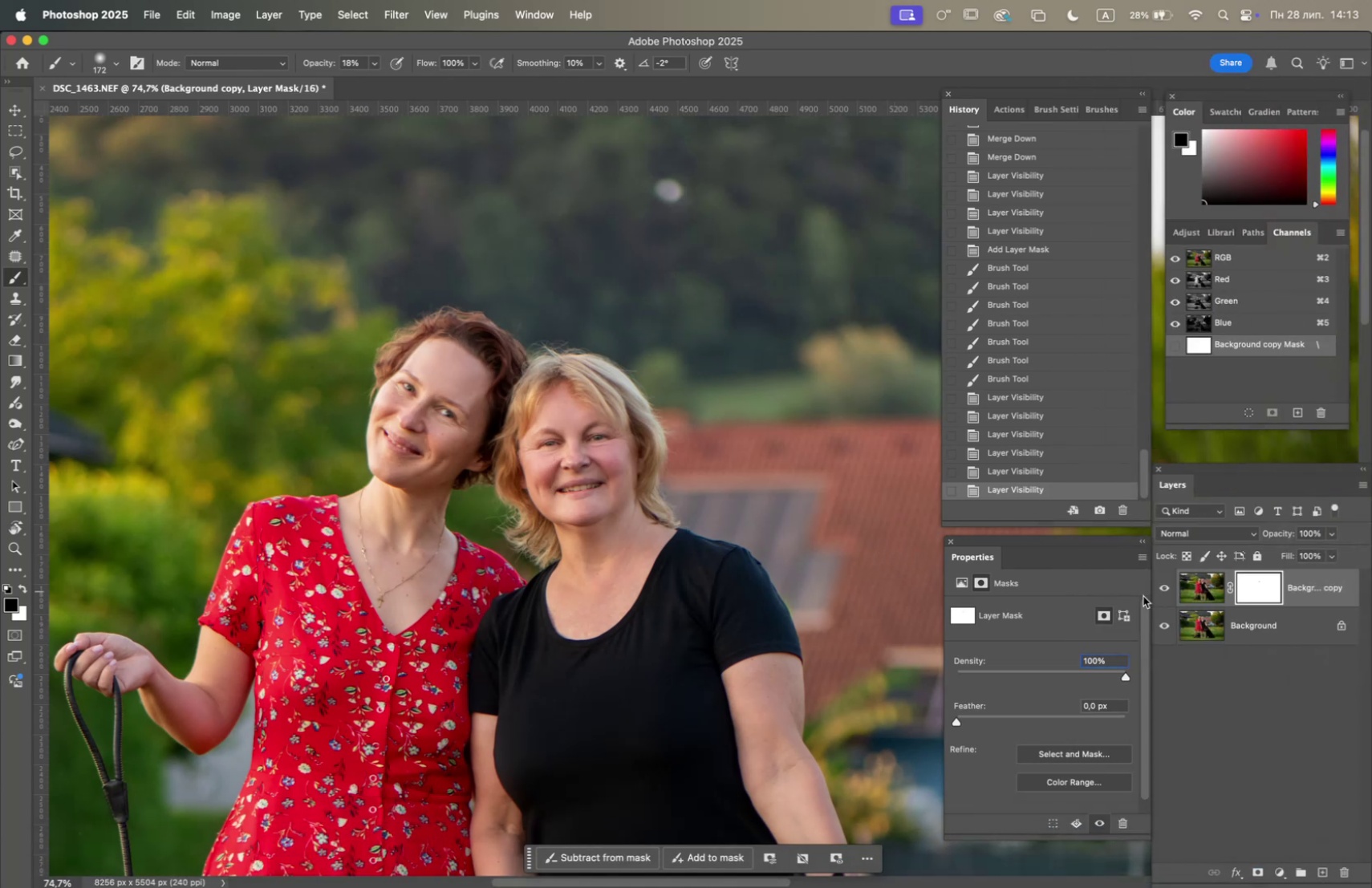 
left_click([1166, 584])
 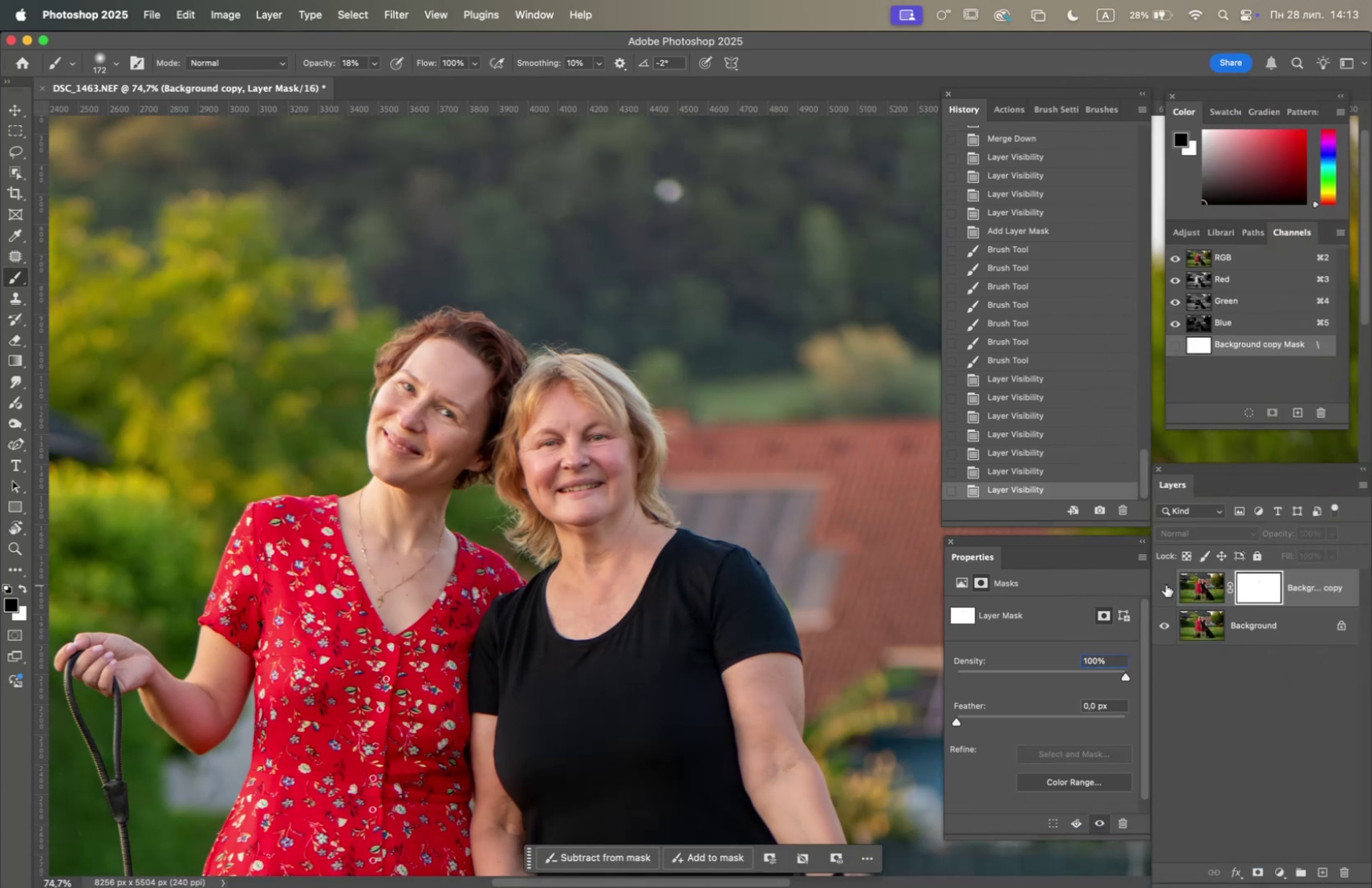 
left_click([1166, 584])
 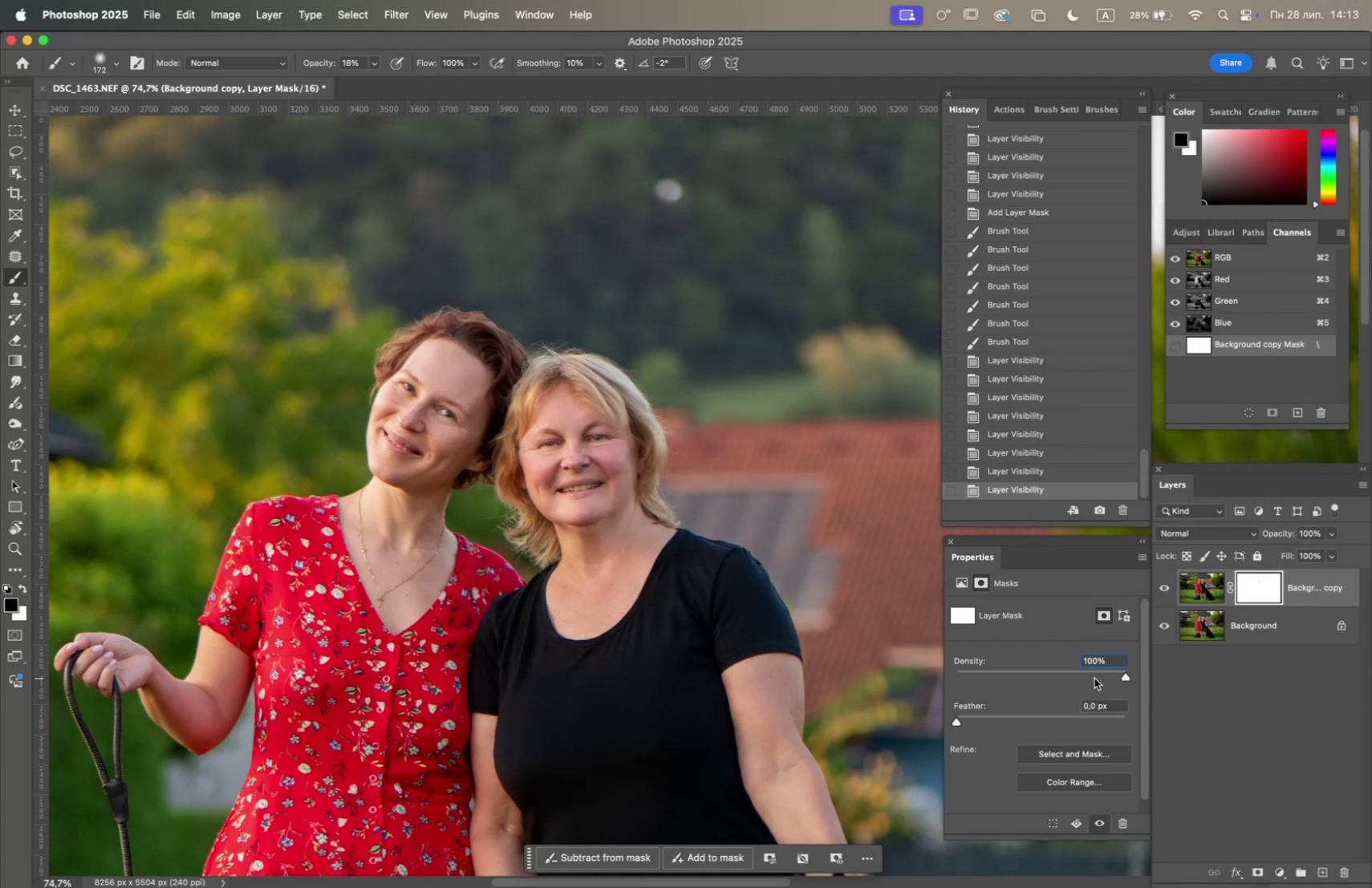 
left_click_drag(start_coordinate=[1125, 675], to_coordinate=[860, 702])
 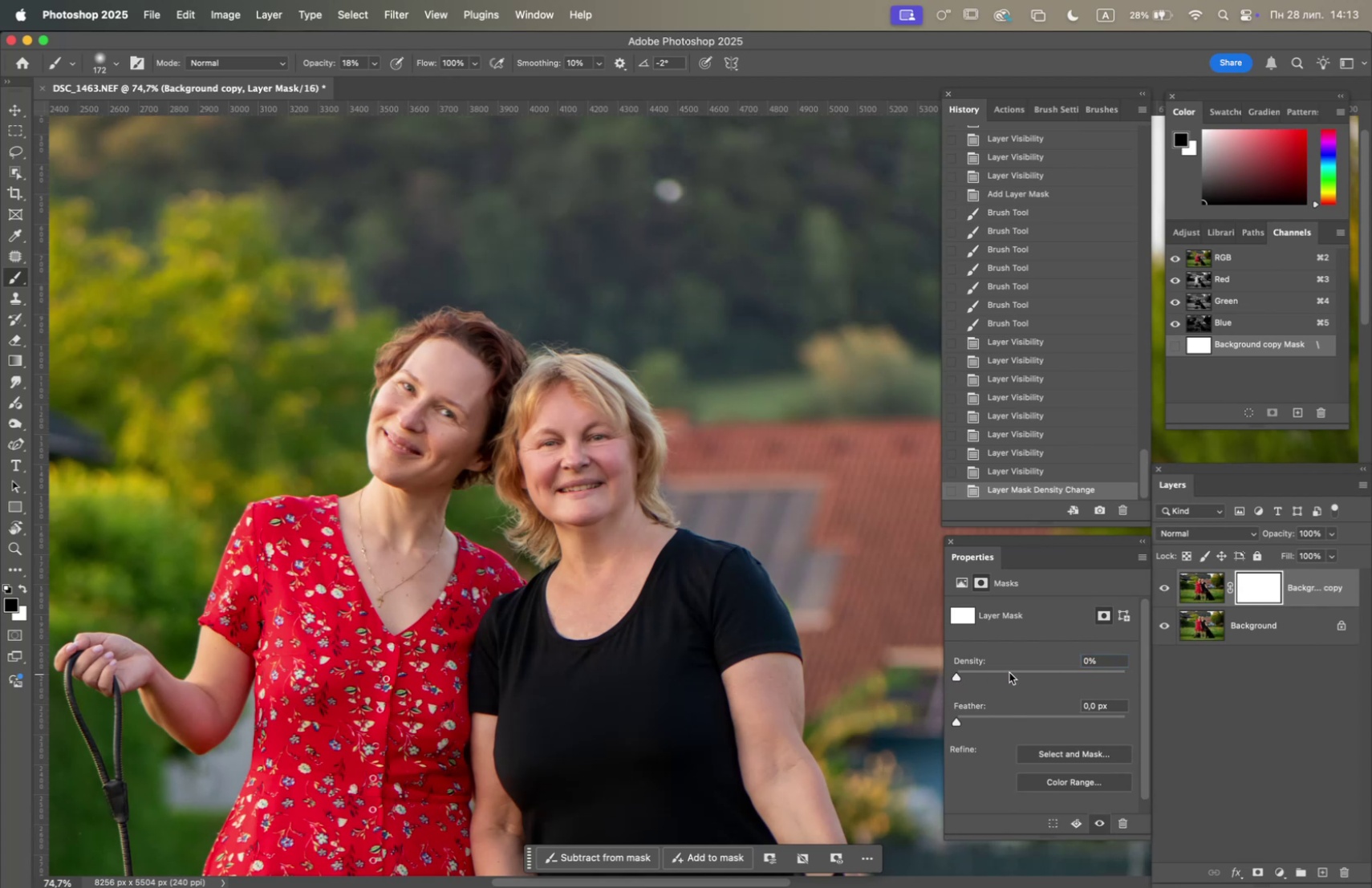 
left_click_drag(start_coordinate=[958, 678], to_coordinate=[1184, 669])
 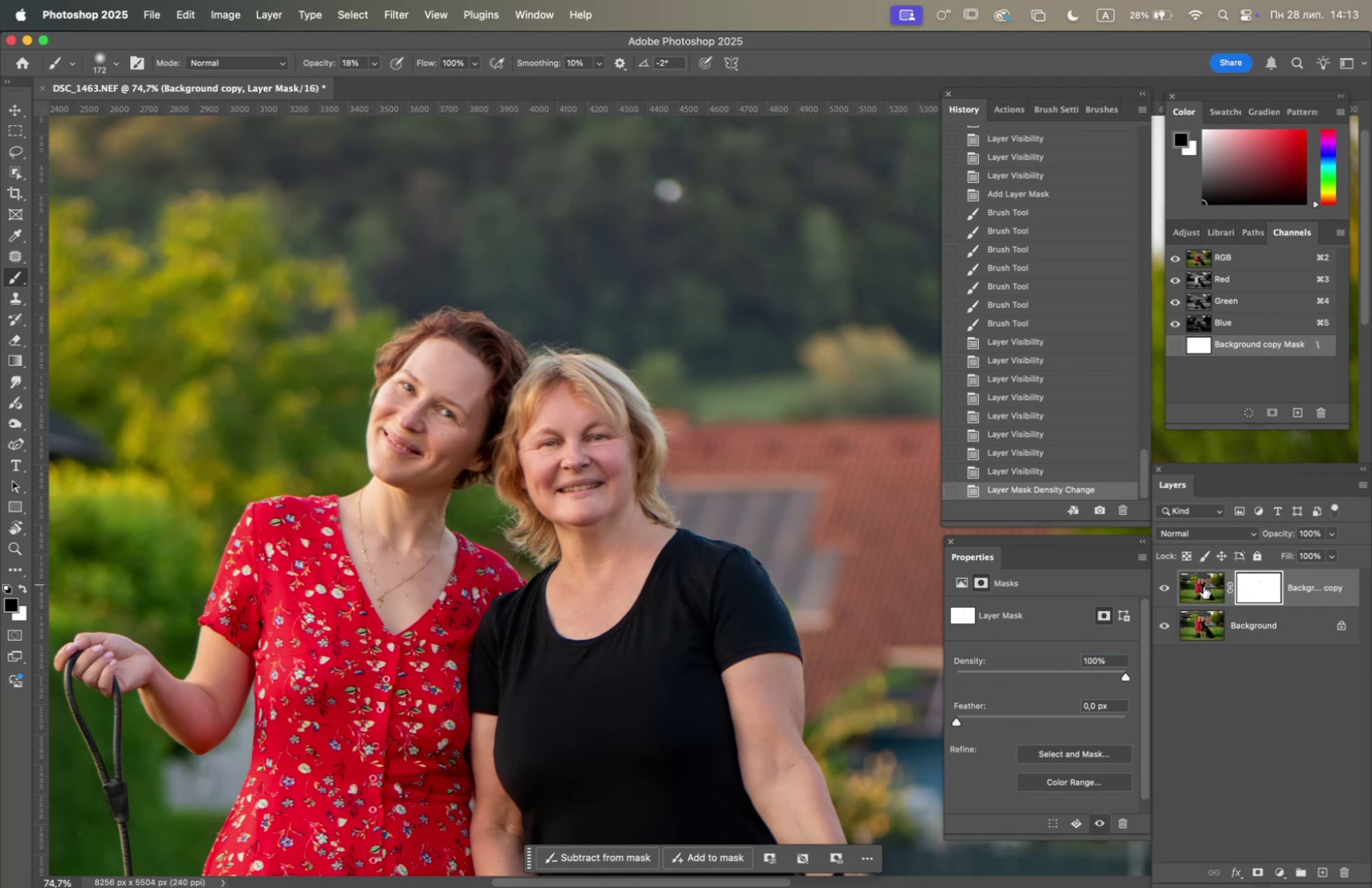 
left_click([1164, 586])
 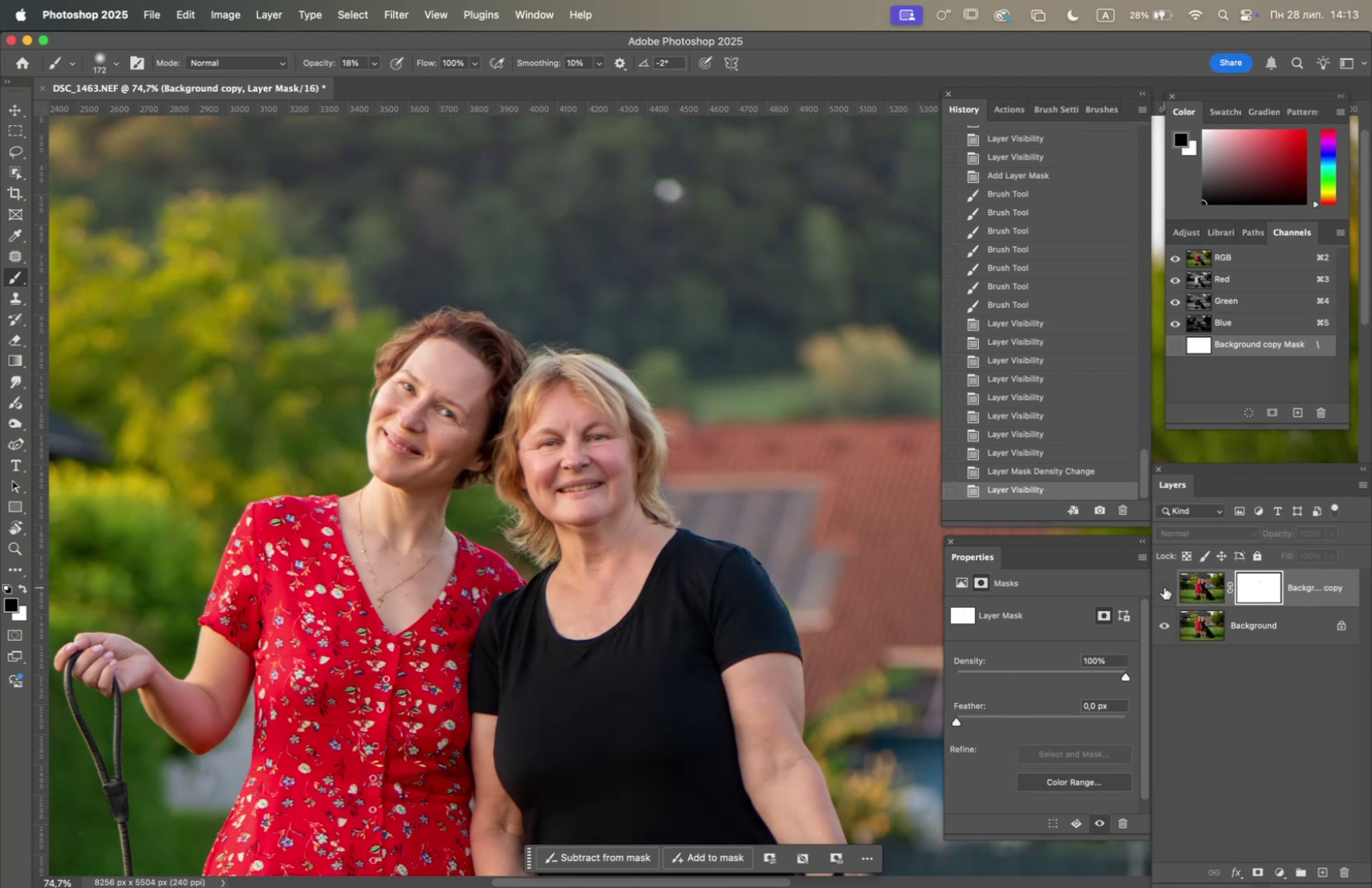 
left_click([1164, 586])
 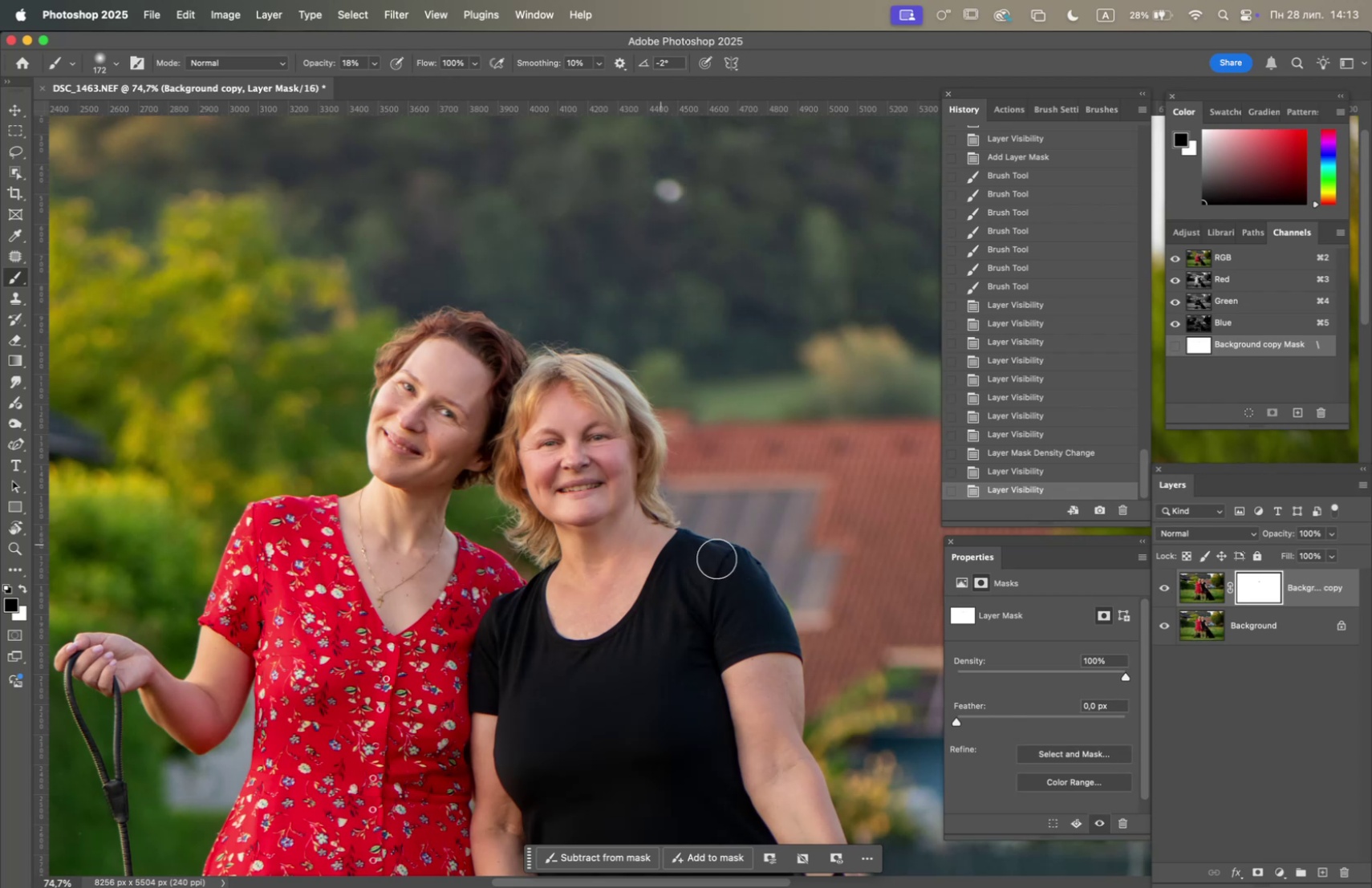 
hold_key(key=OptionLeft, duration=3.81)
scroll: coordinate [750, 605], scroll_direction: down, amount: 9.0
 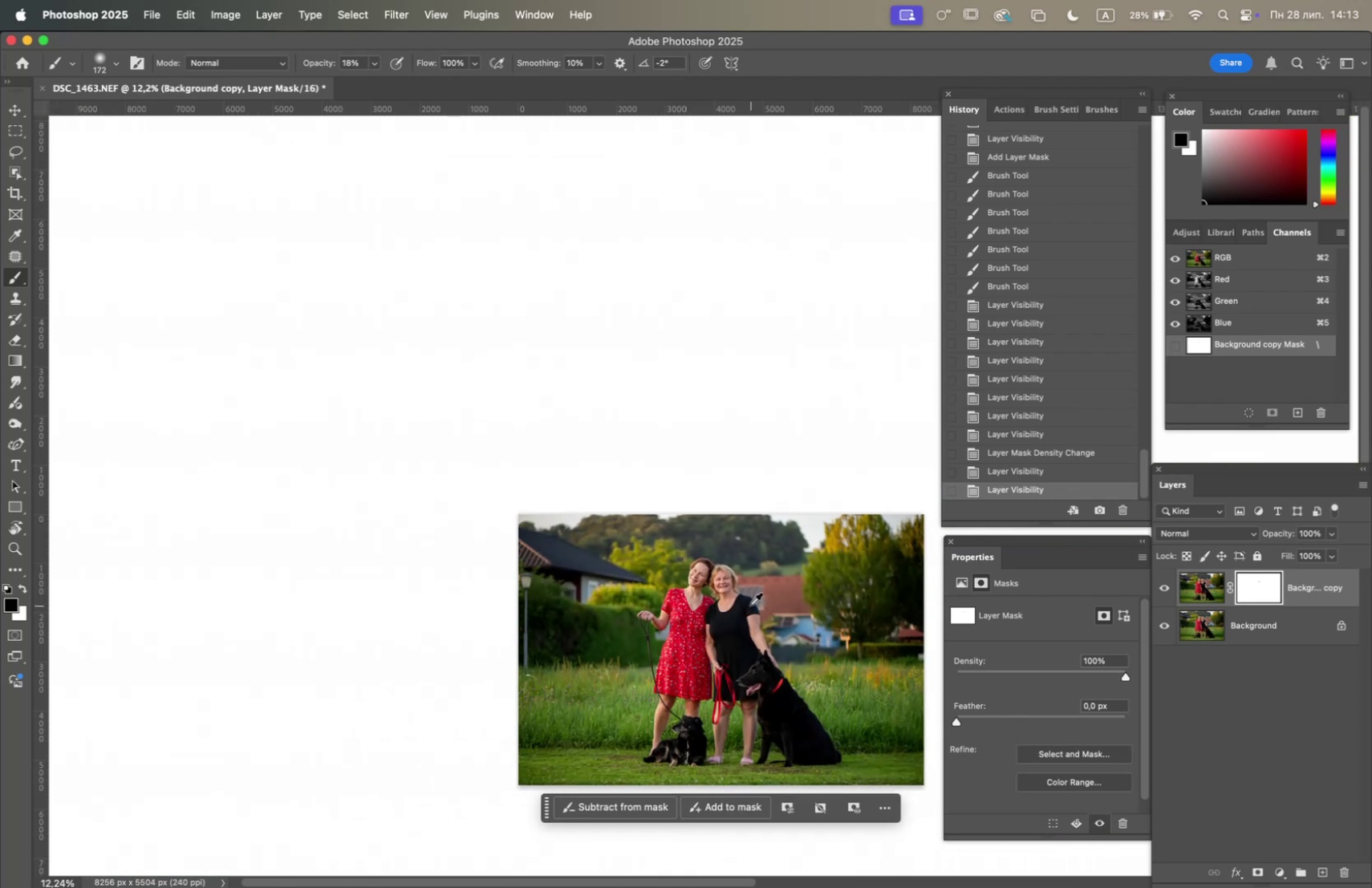 
scroll: coordinate [777, 682], scroll_direction: up, amount: 11.0
 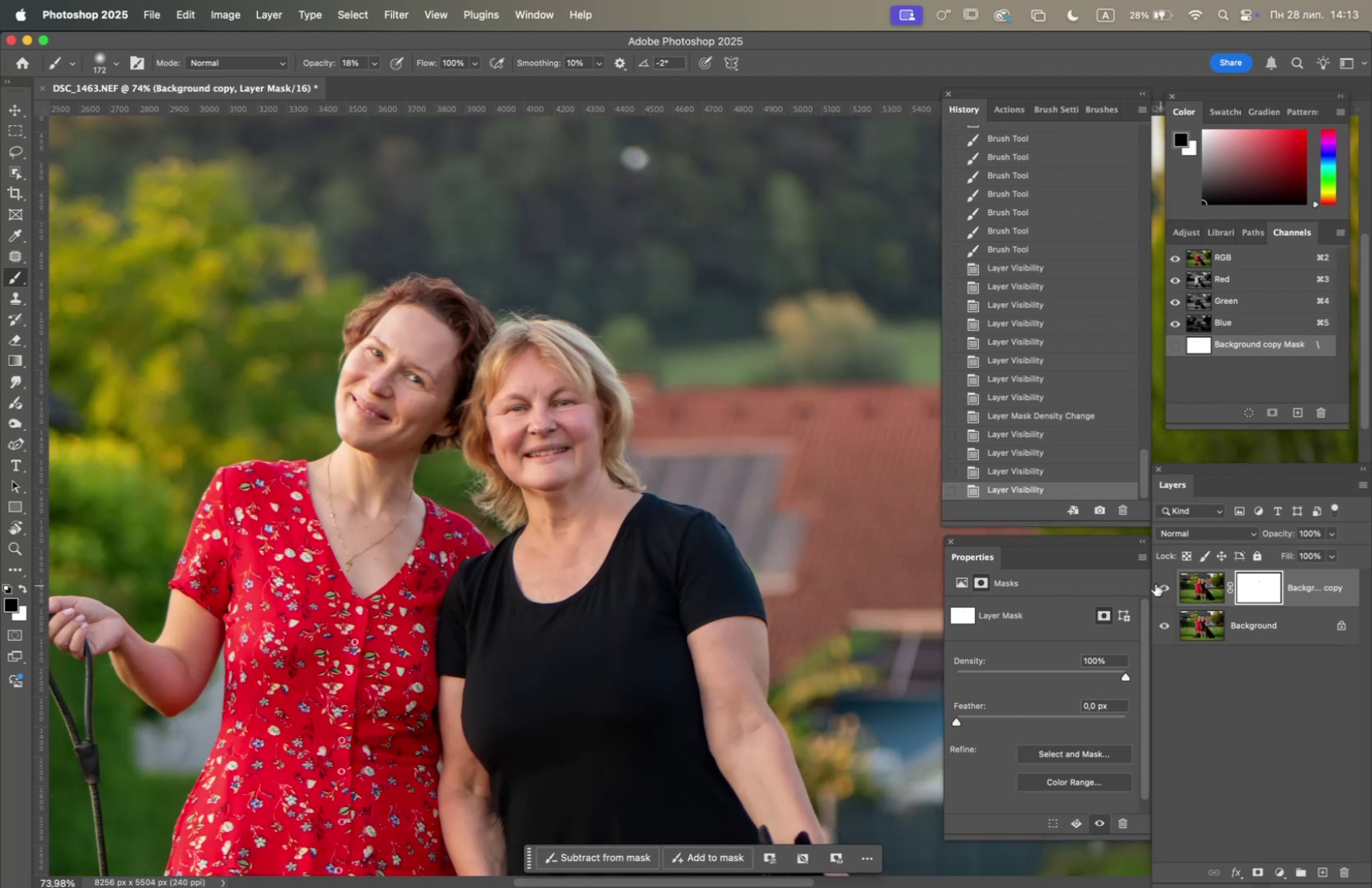 
hold_key(key=OptionLeft, duration=1.89)
scroll: coordinate [695, 590], scroll_direction: down, amount: 9.0
 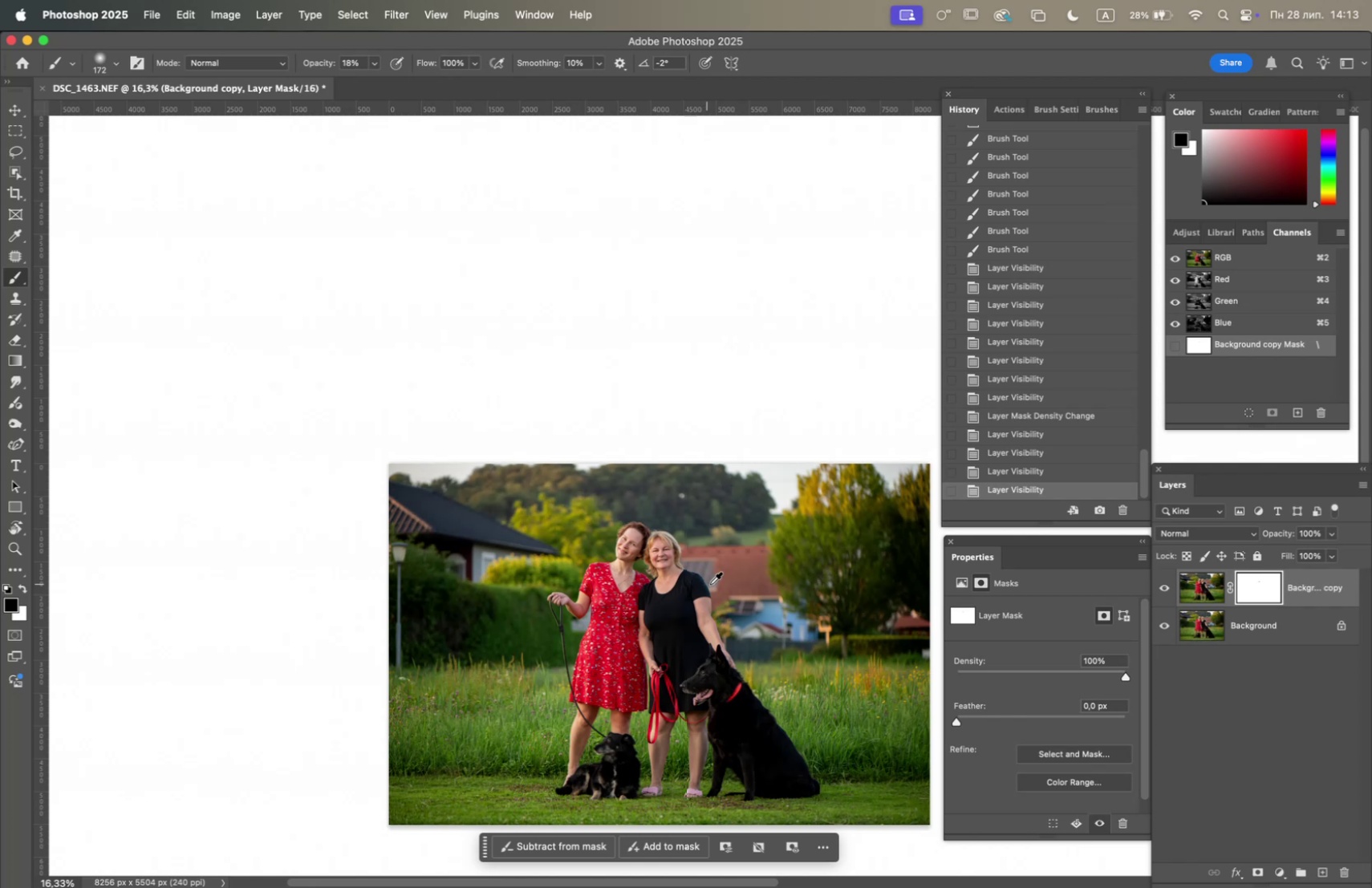 
scroll: coordinate [743, 599], scroll_direction: up, amount: 2.0
 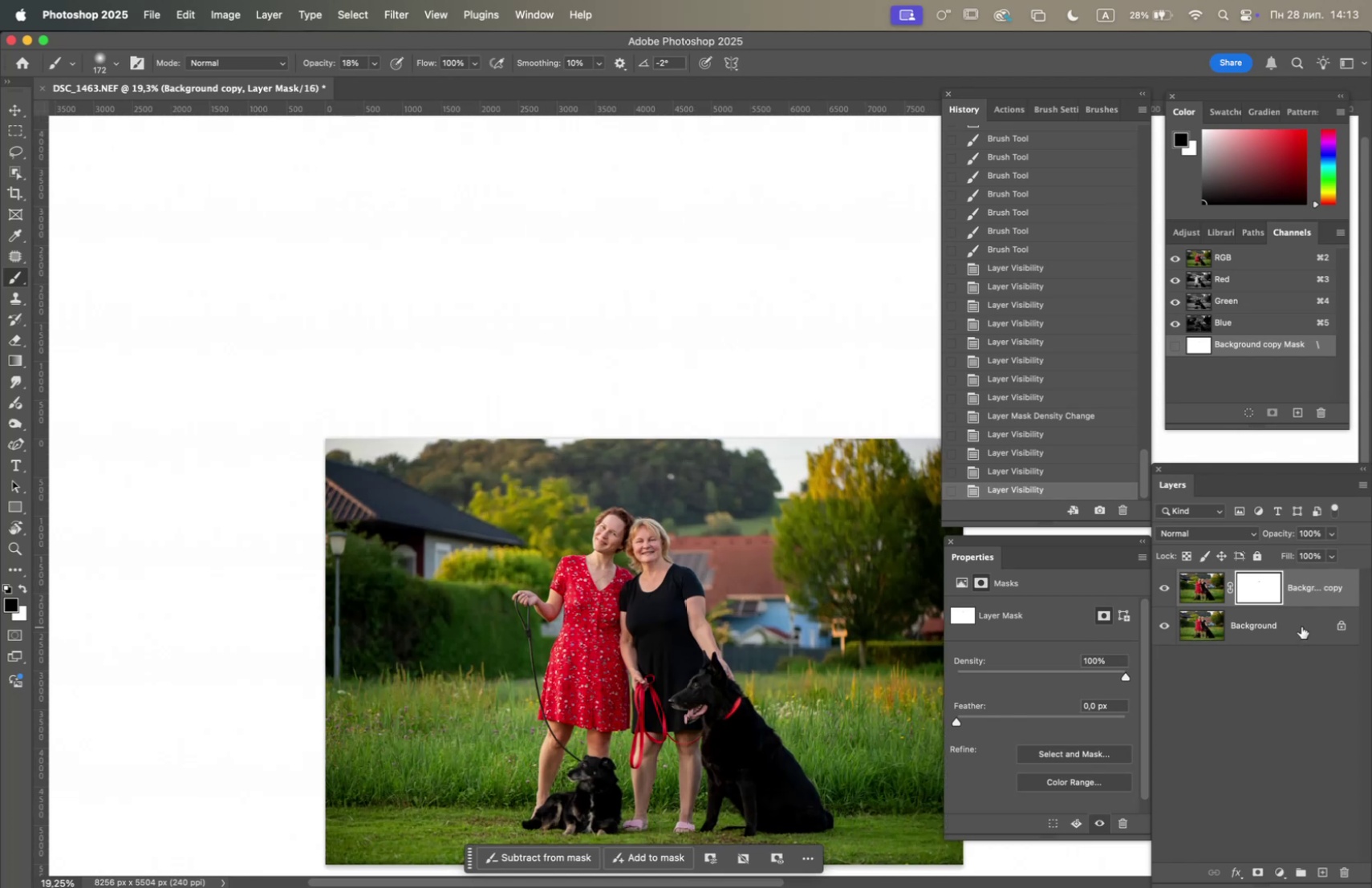 
right_click([1300, 626])
 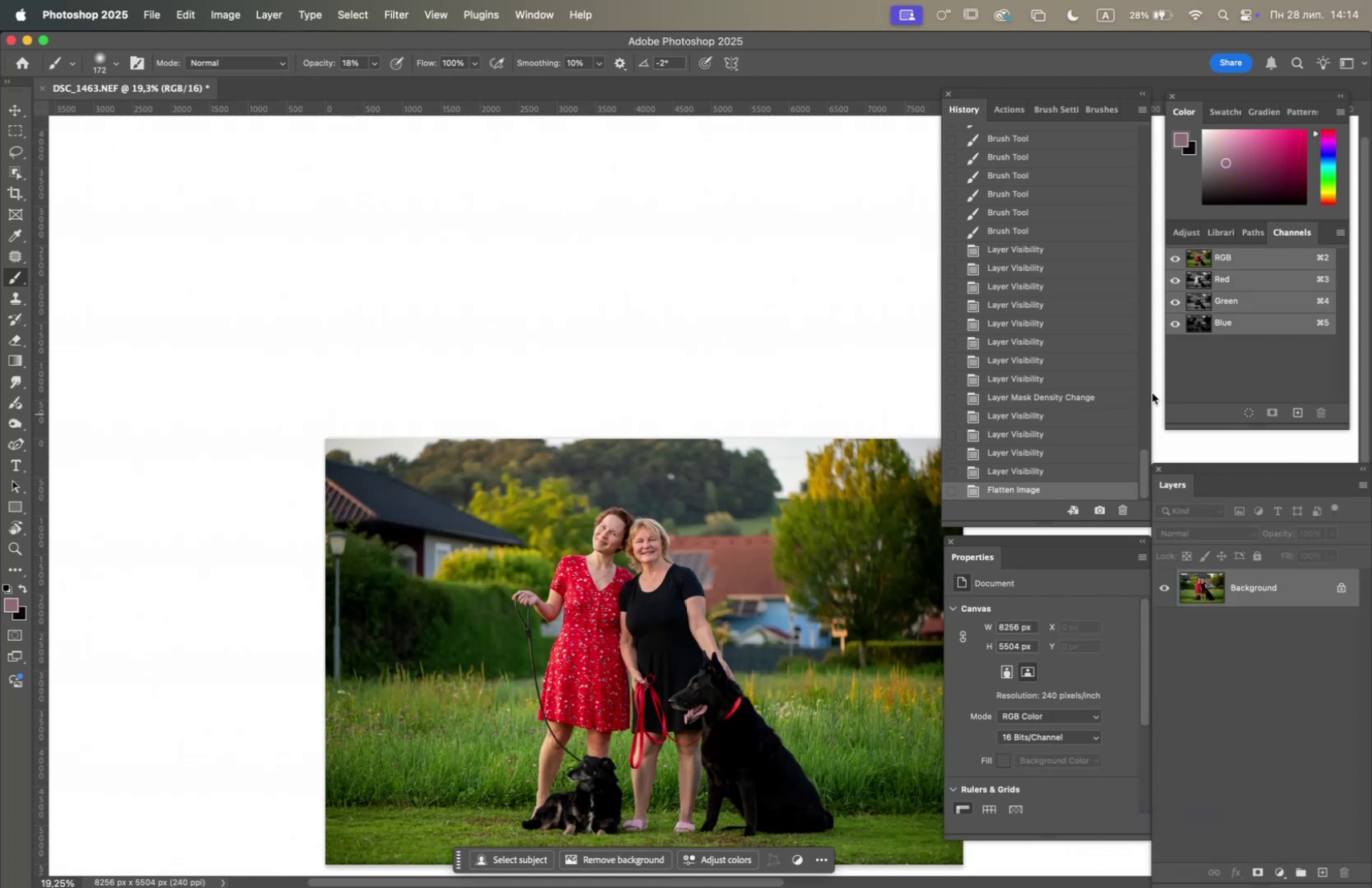 
left_click_drag(start_coordinate=[1143, 460], to_coordinate=[1074, 43])
 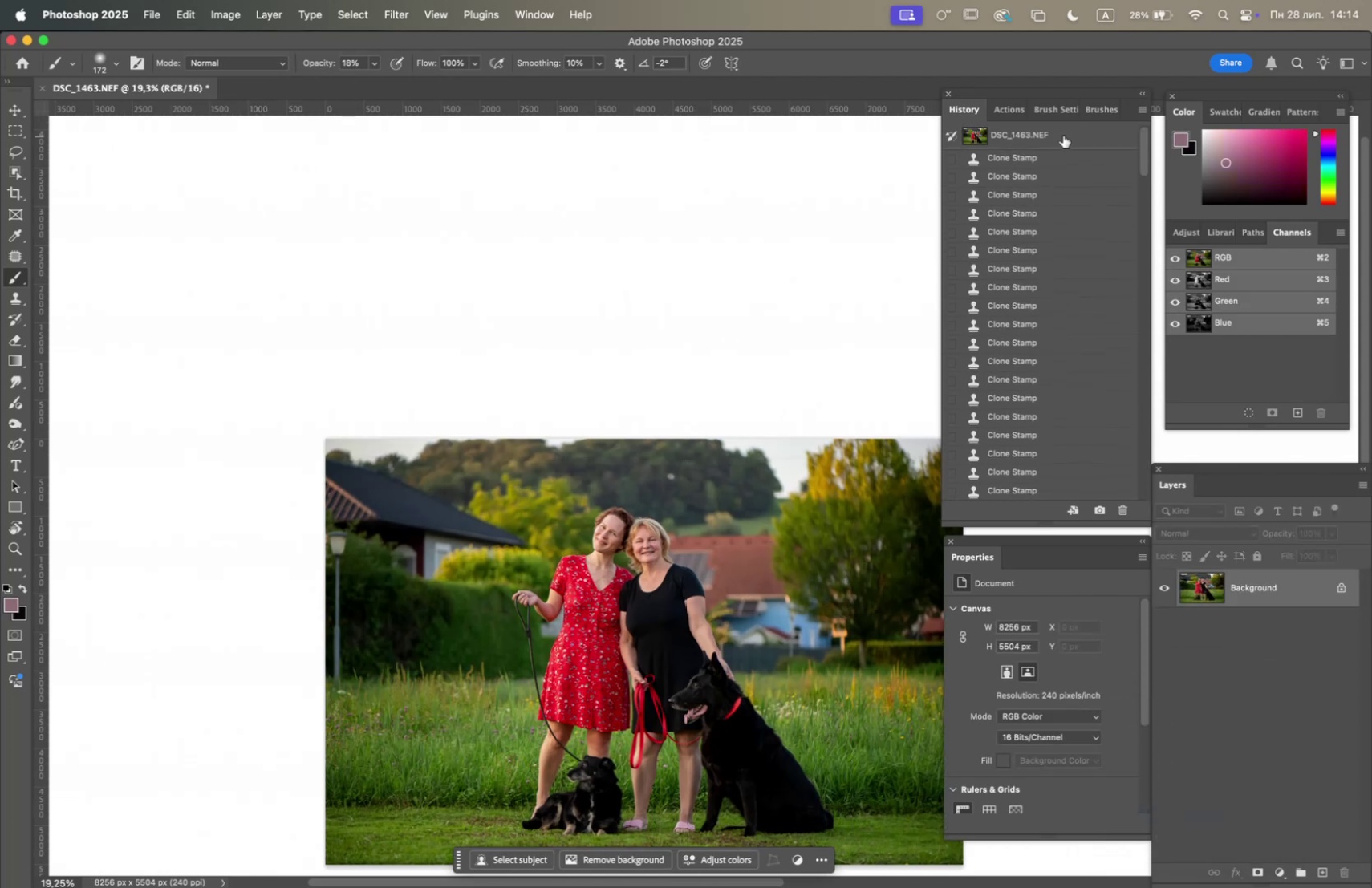 
left_click([1063, 136])
 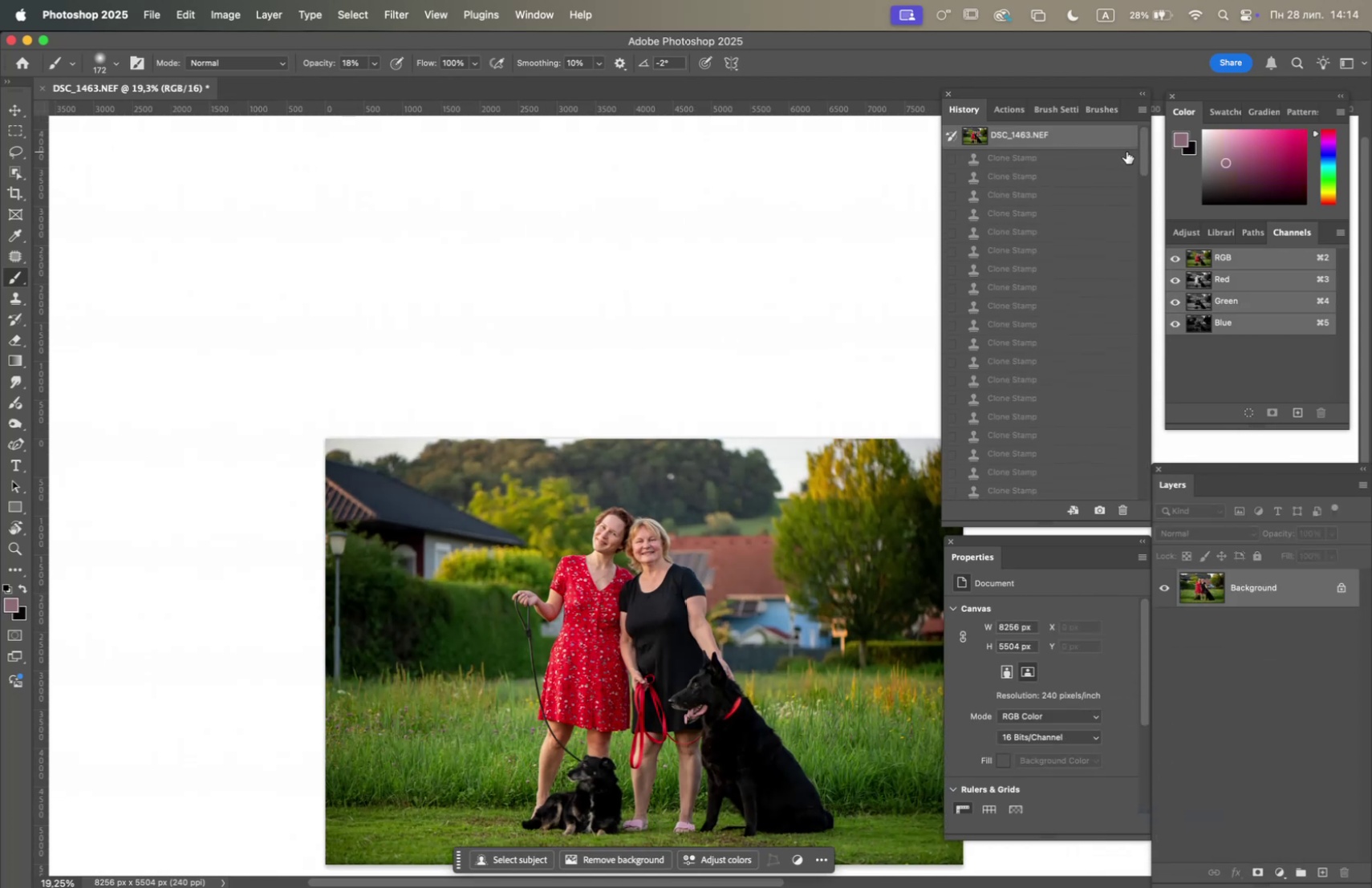 
left_click_drag(start_coordinate=[1141, 152], to_coordinate=[1132, 538])
 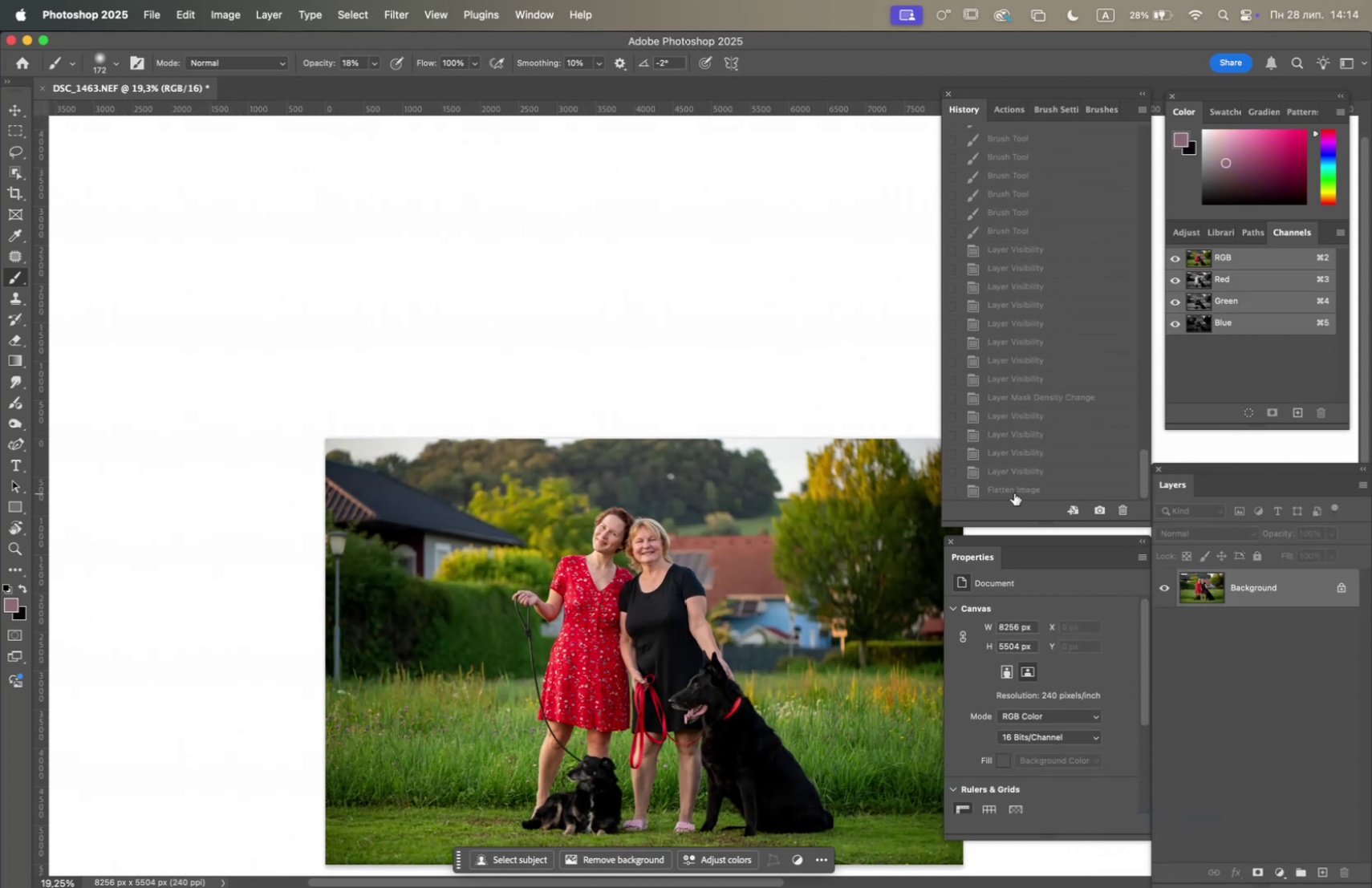 
left_click([1014, 493])
 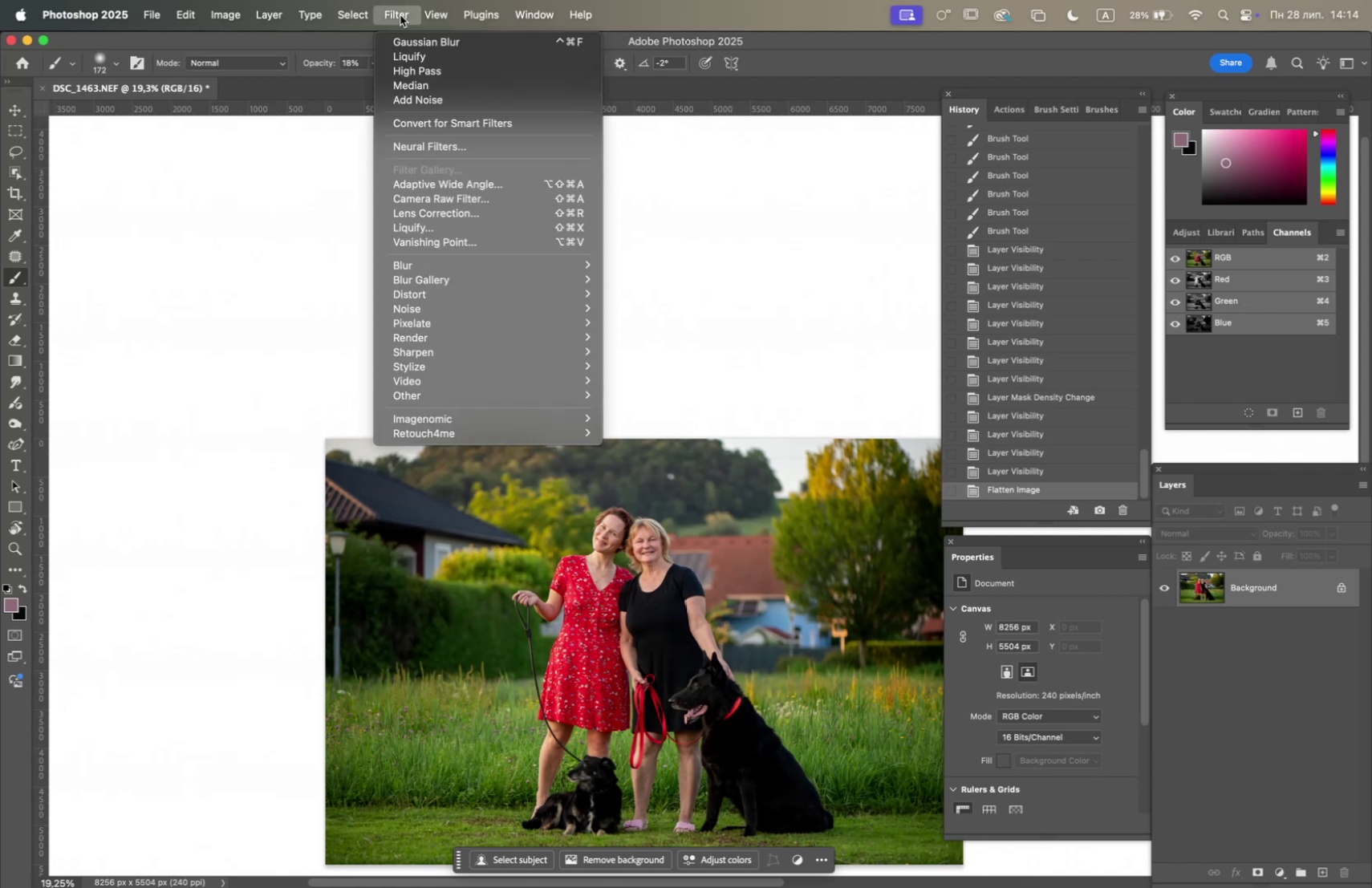 
left_click([471, 229])
 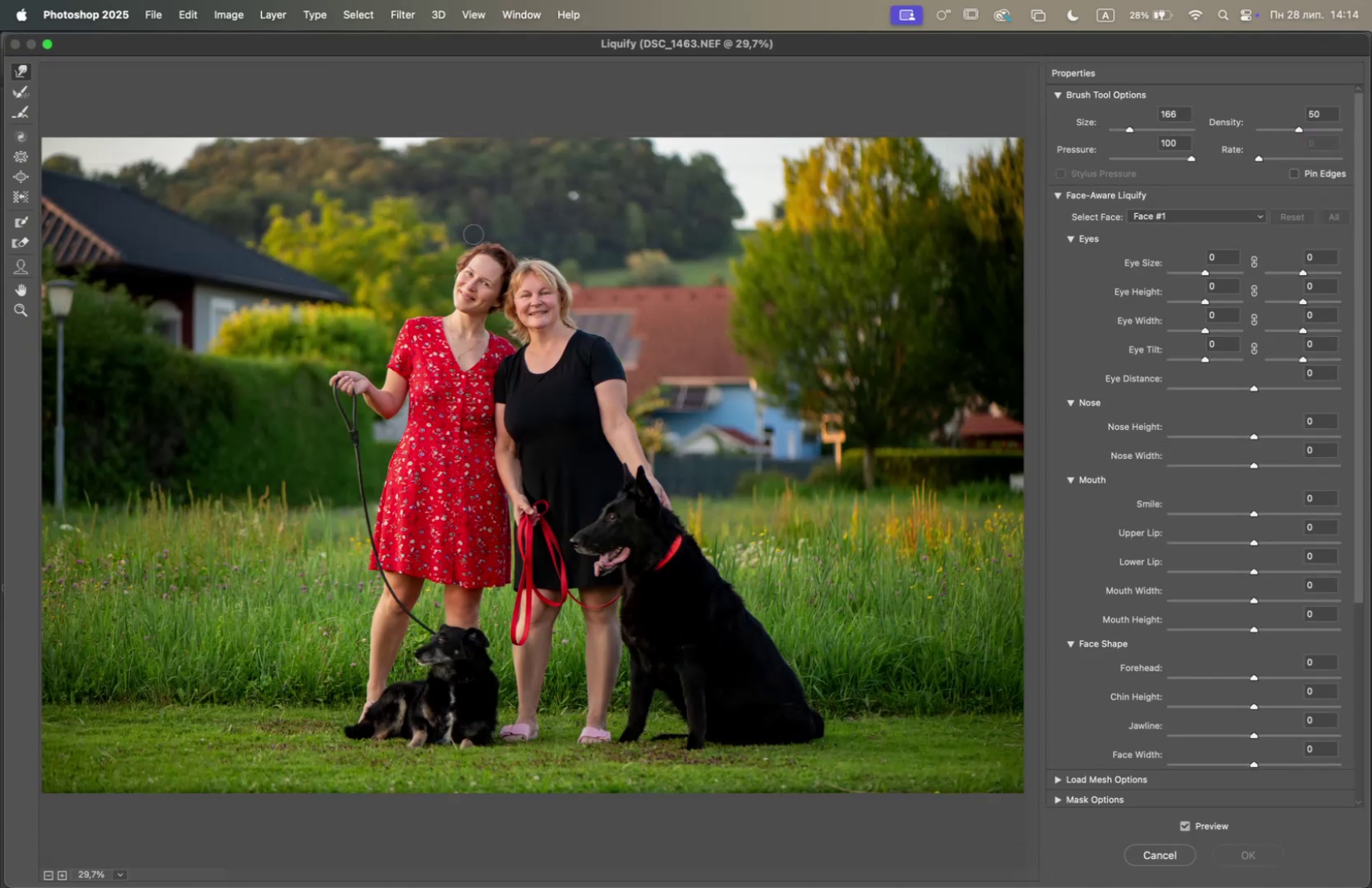 
wait(6.06)
 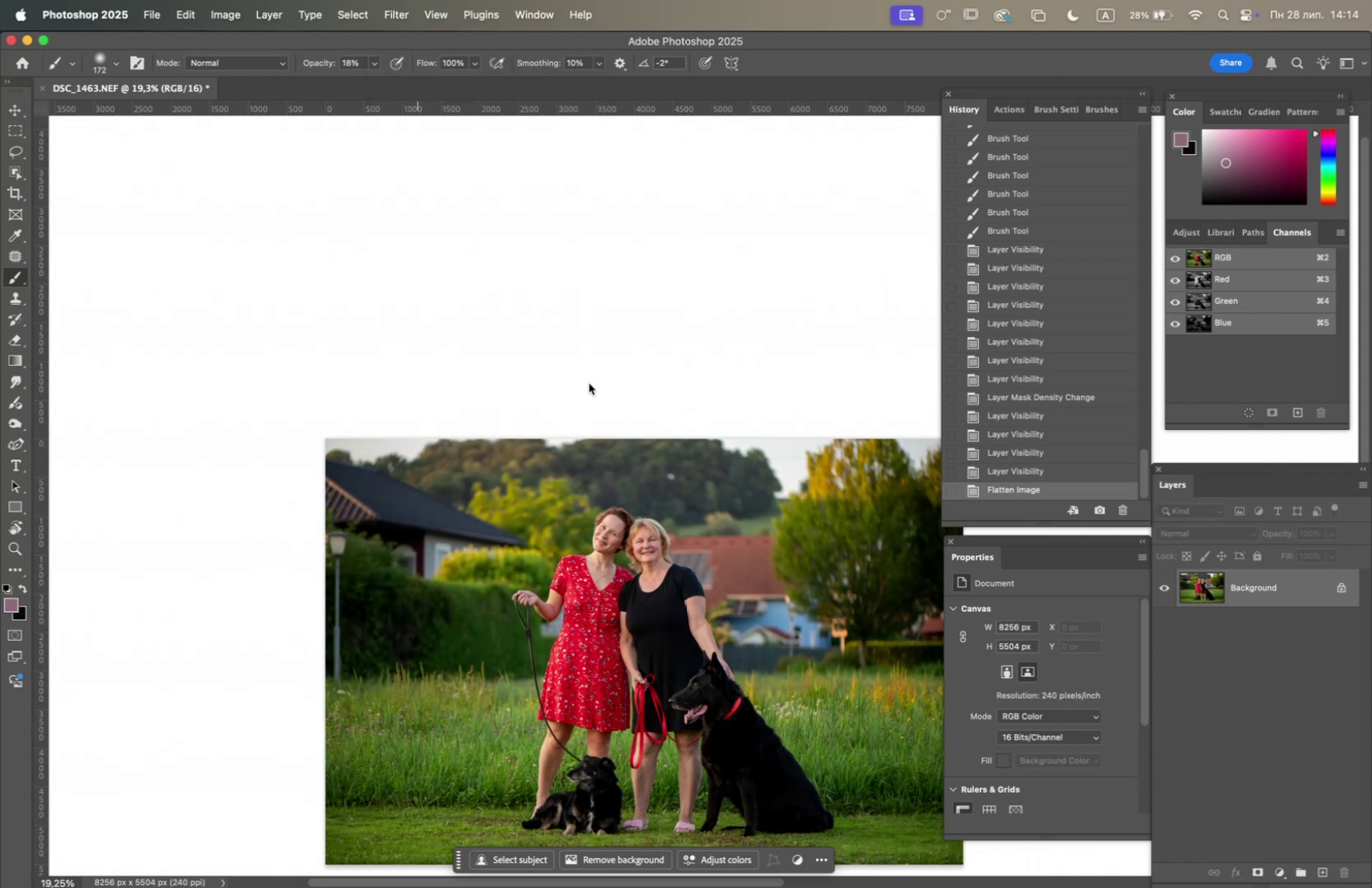 
double_click([61, 873])
 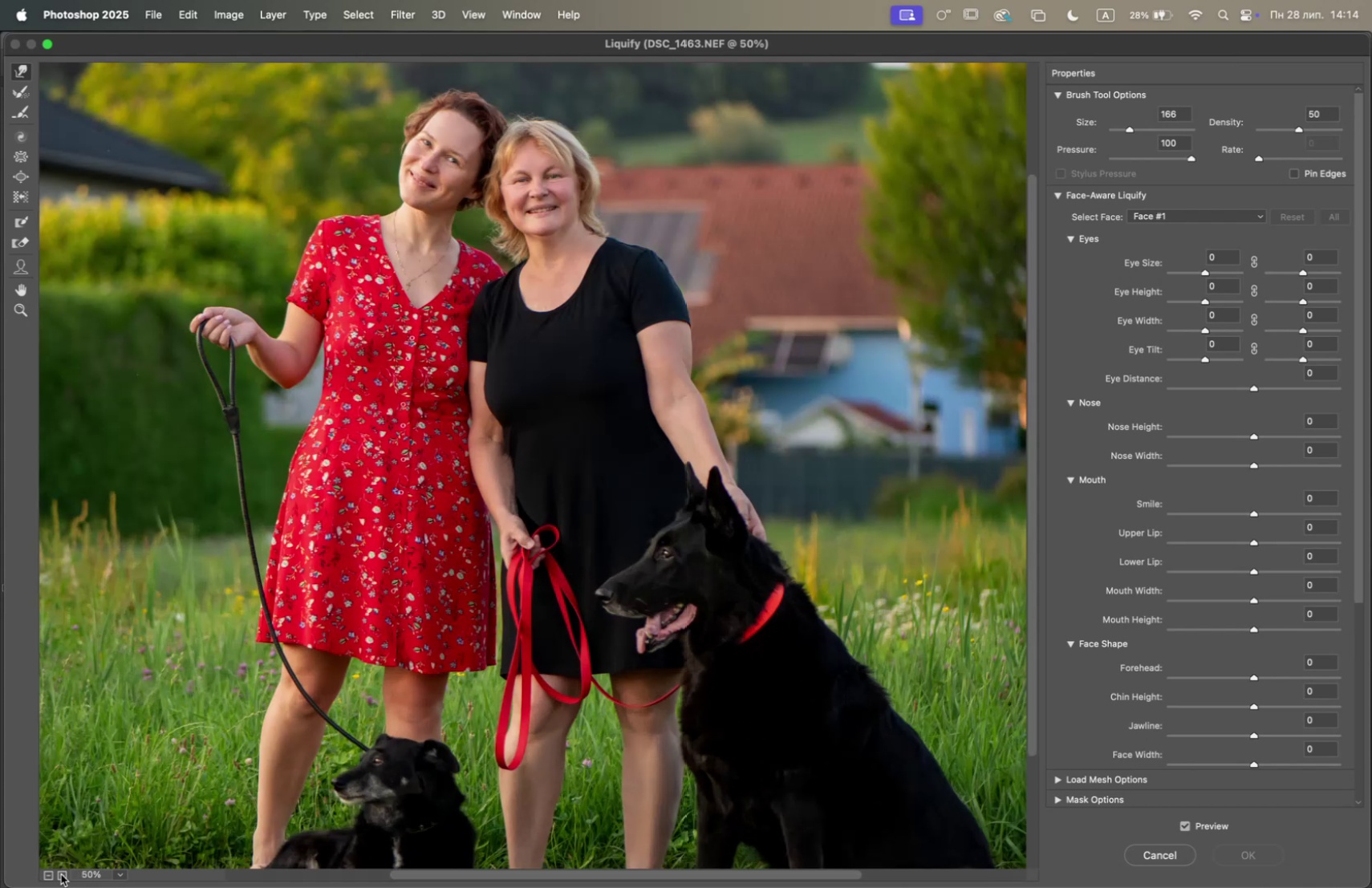 
triple_click([61, 873])
 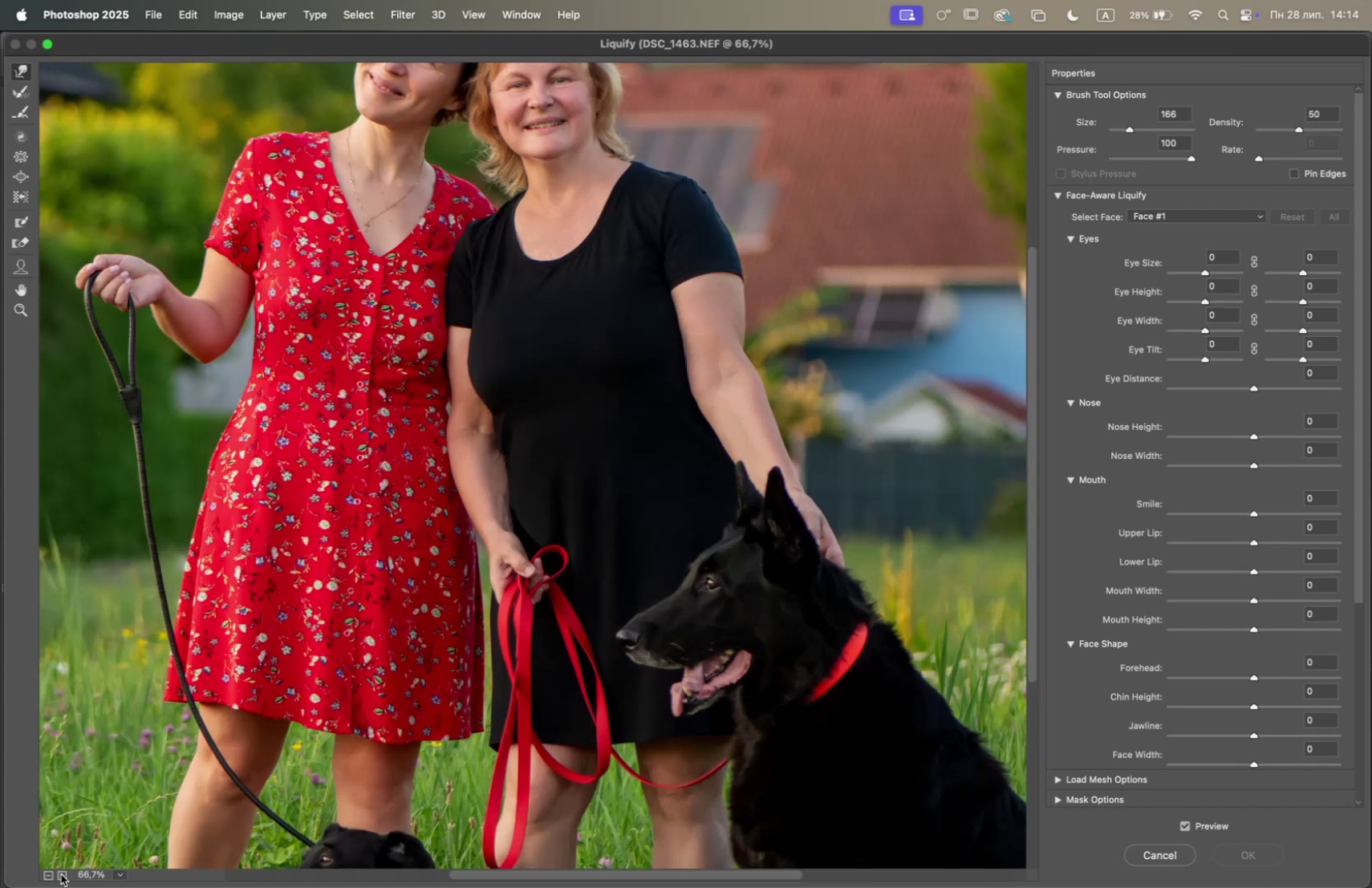 
triple_click([61, 873])
 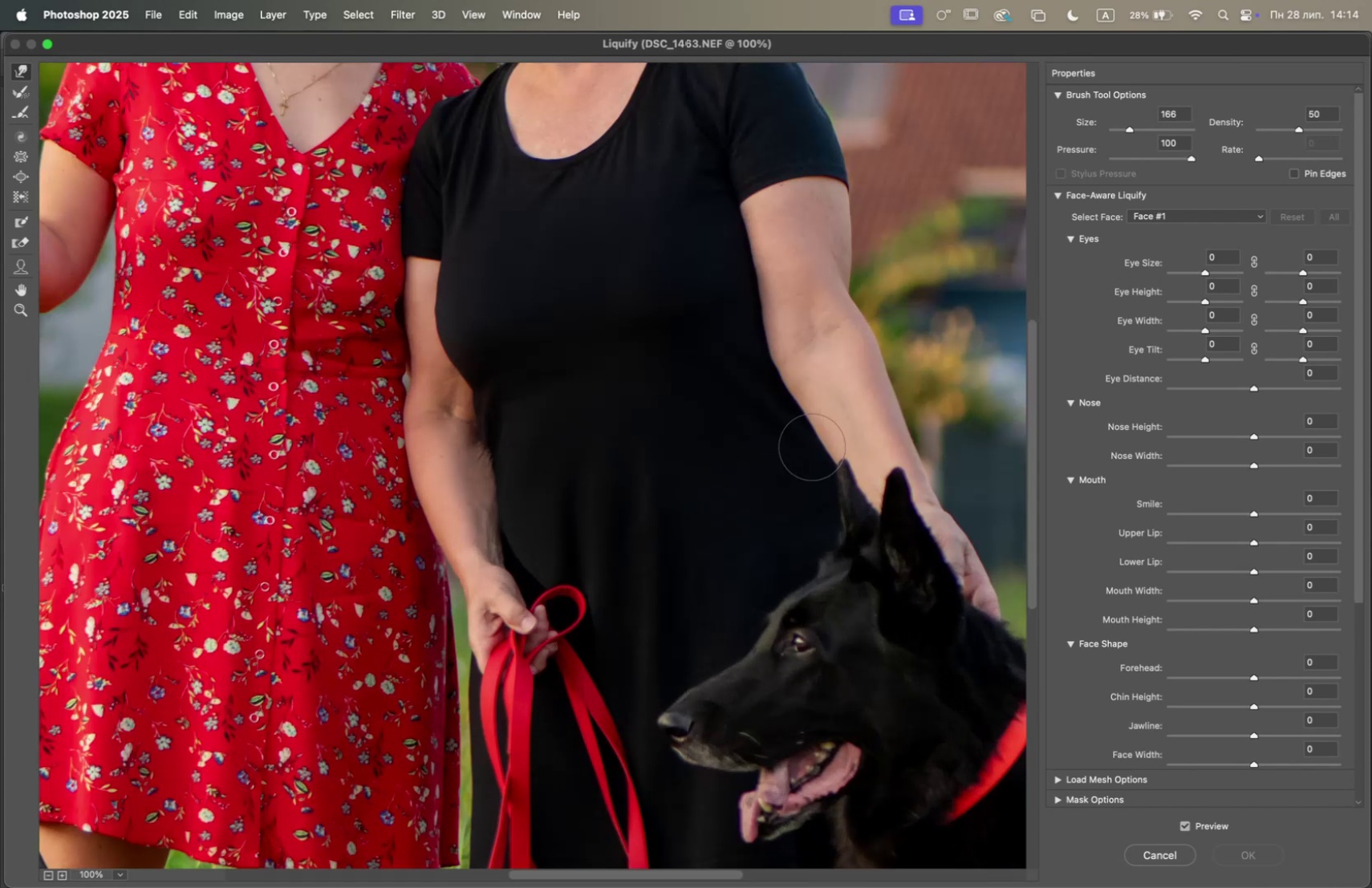 
hold_key(key=Space, duration=1.08)
 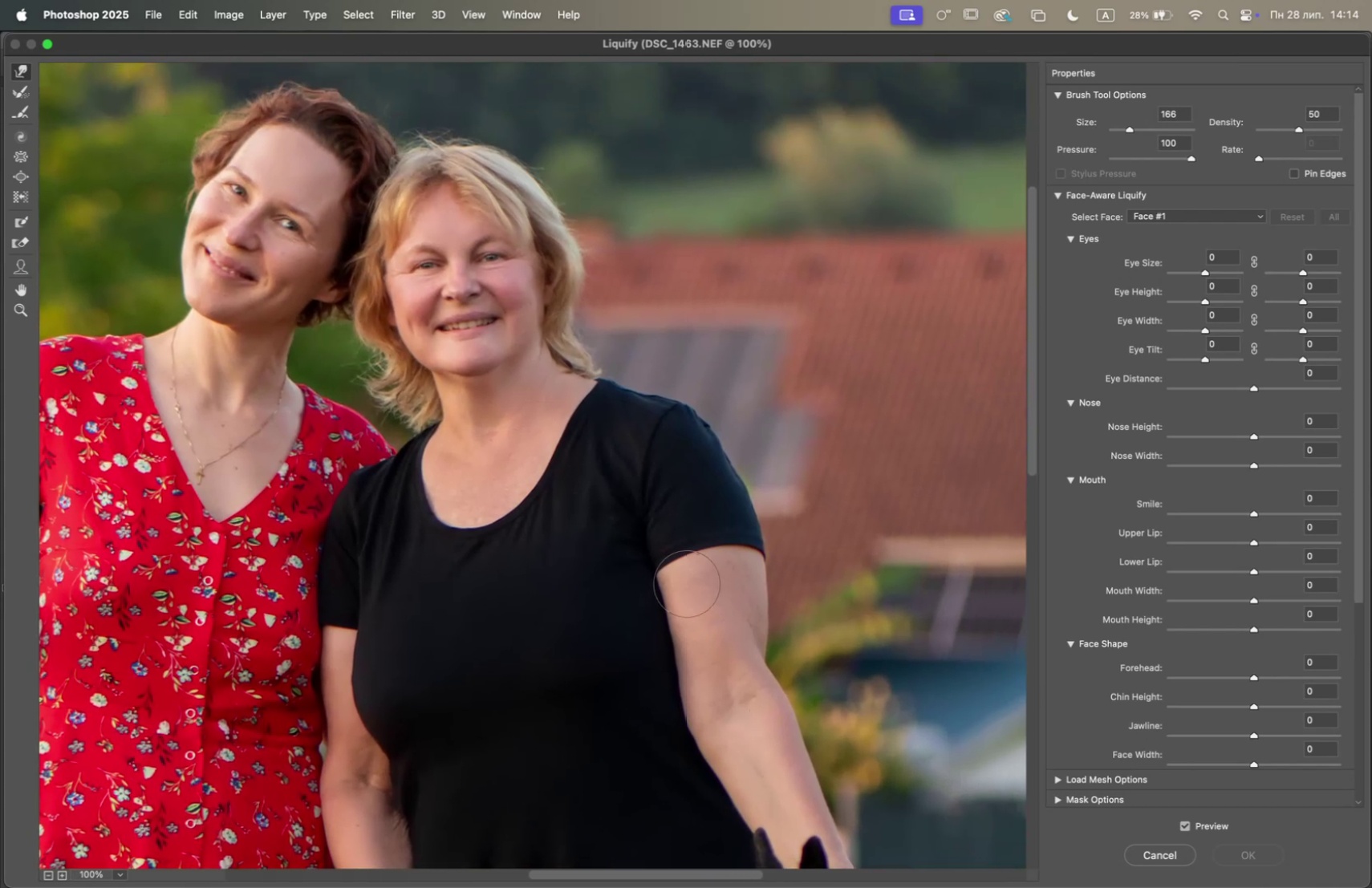 
left_click_drag(start_coordinate=[826, 395], to_coordinate=[735, 772])
 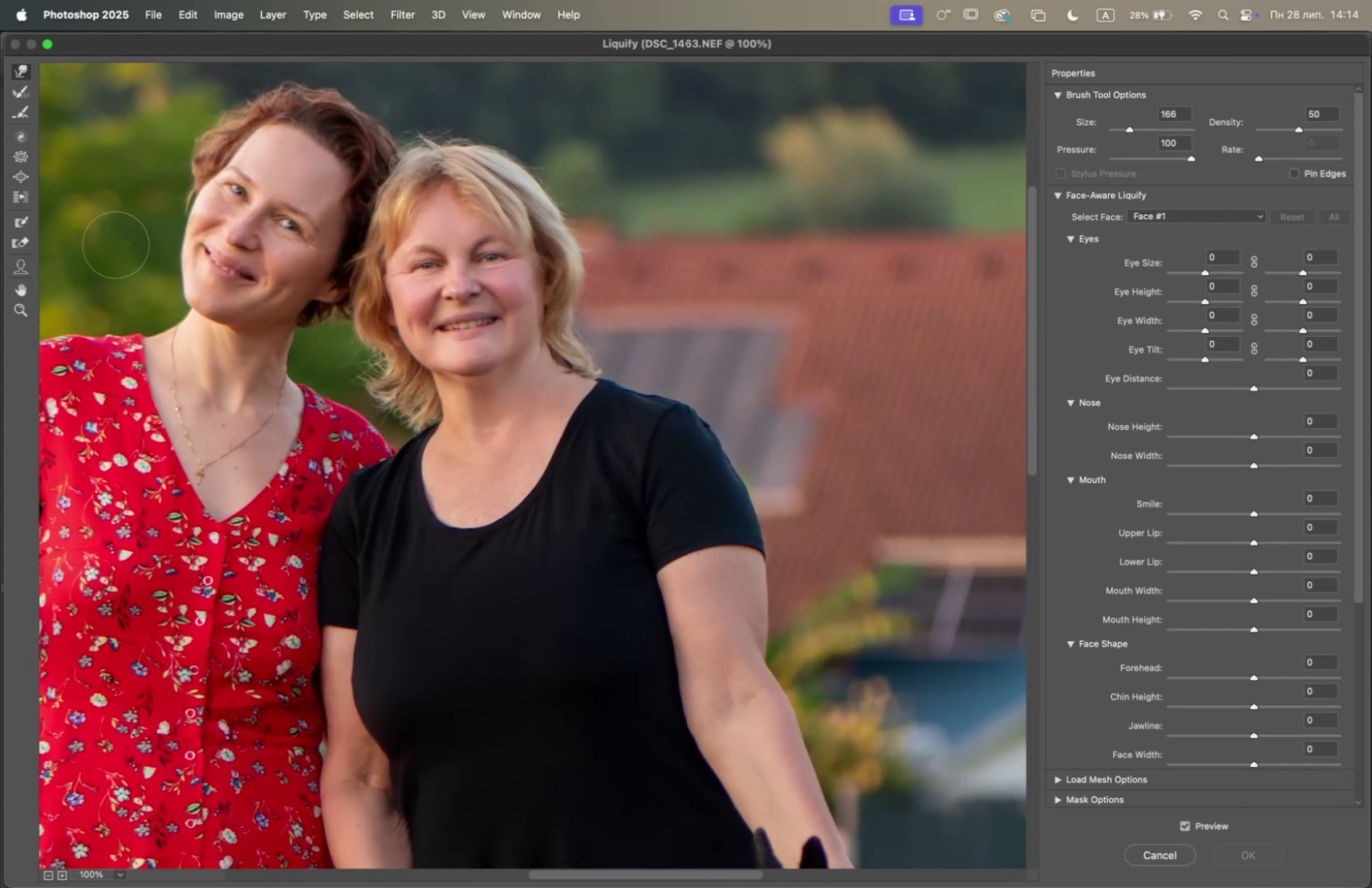 
left_click([18, 152])
 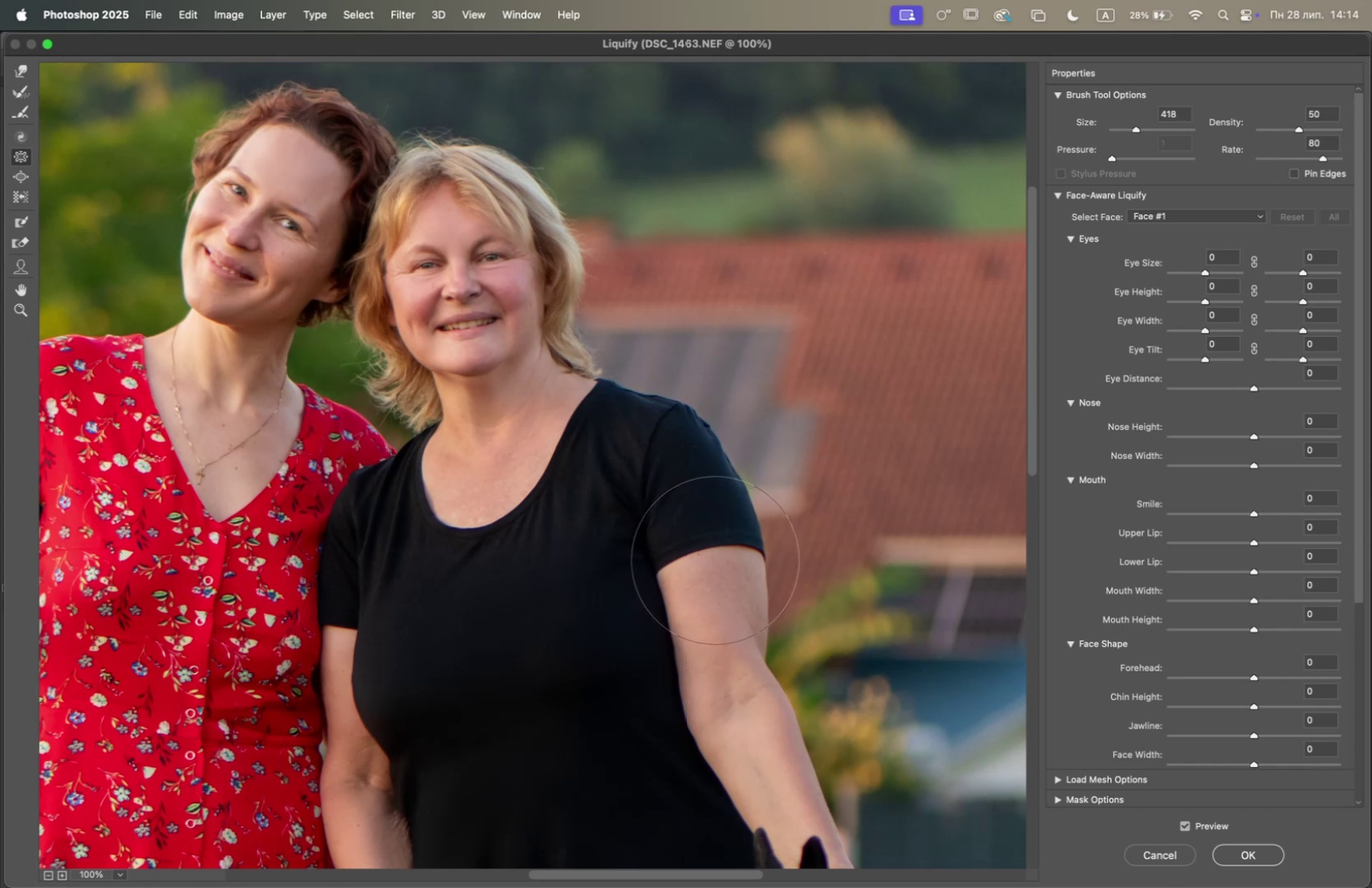 
wait(7.3)
 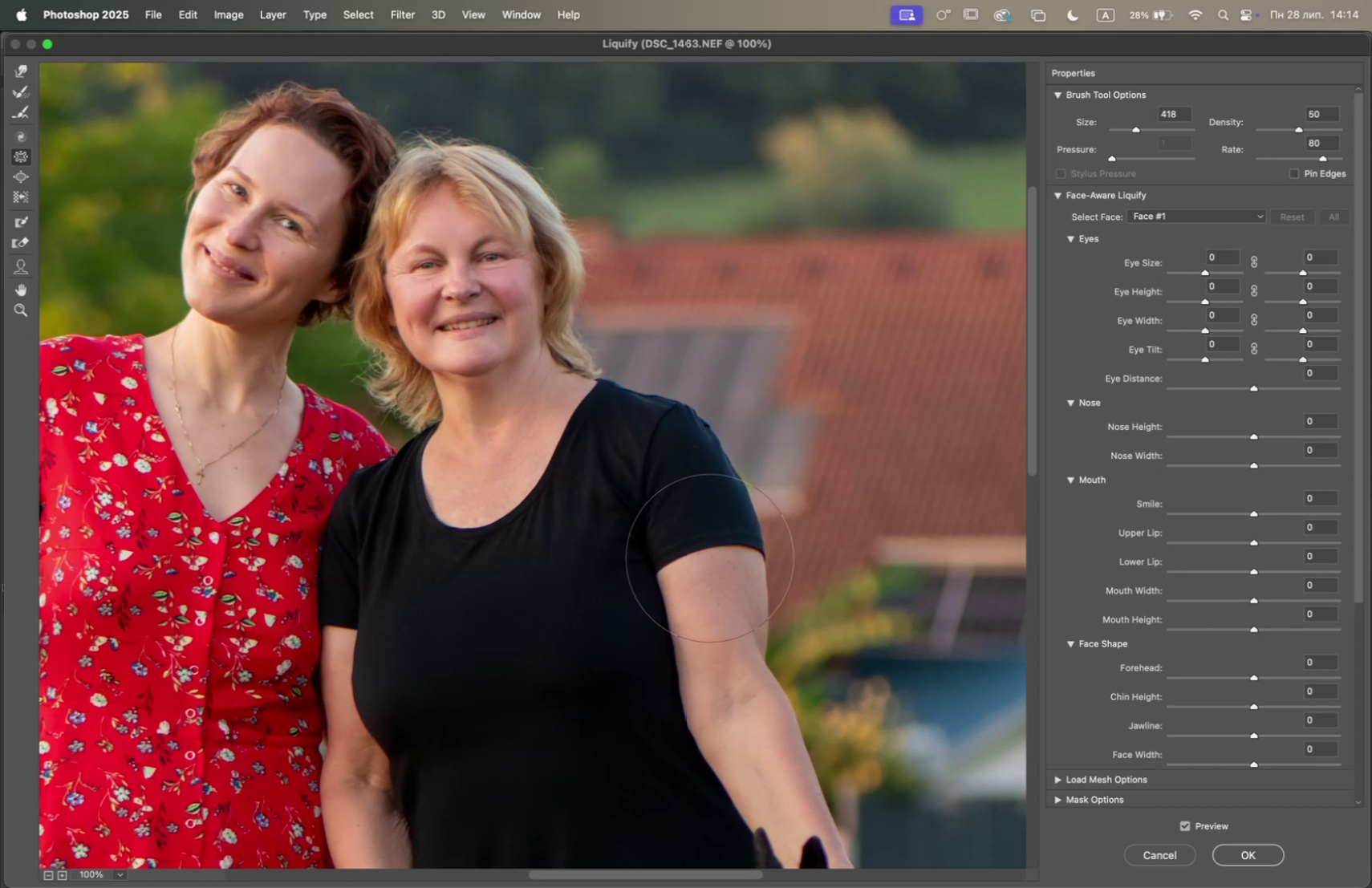 
triple_click([712, 551])
 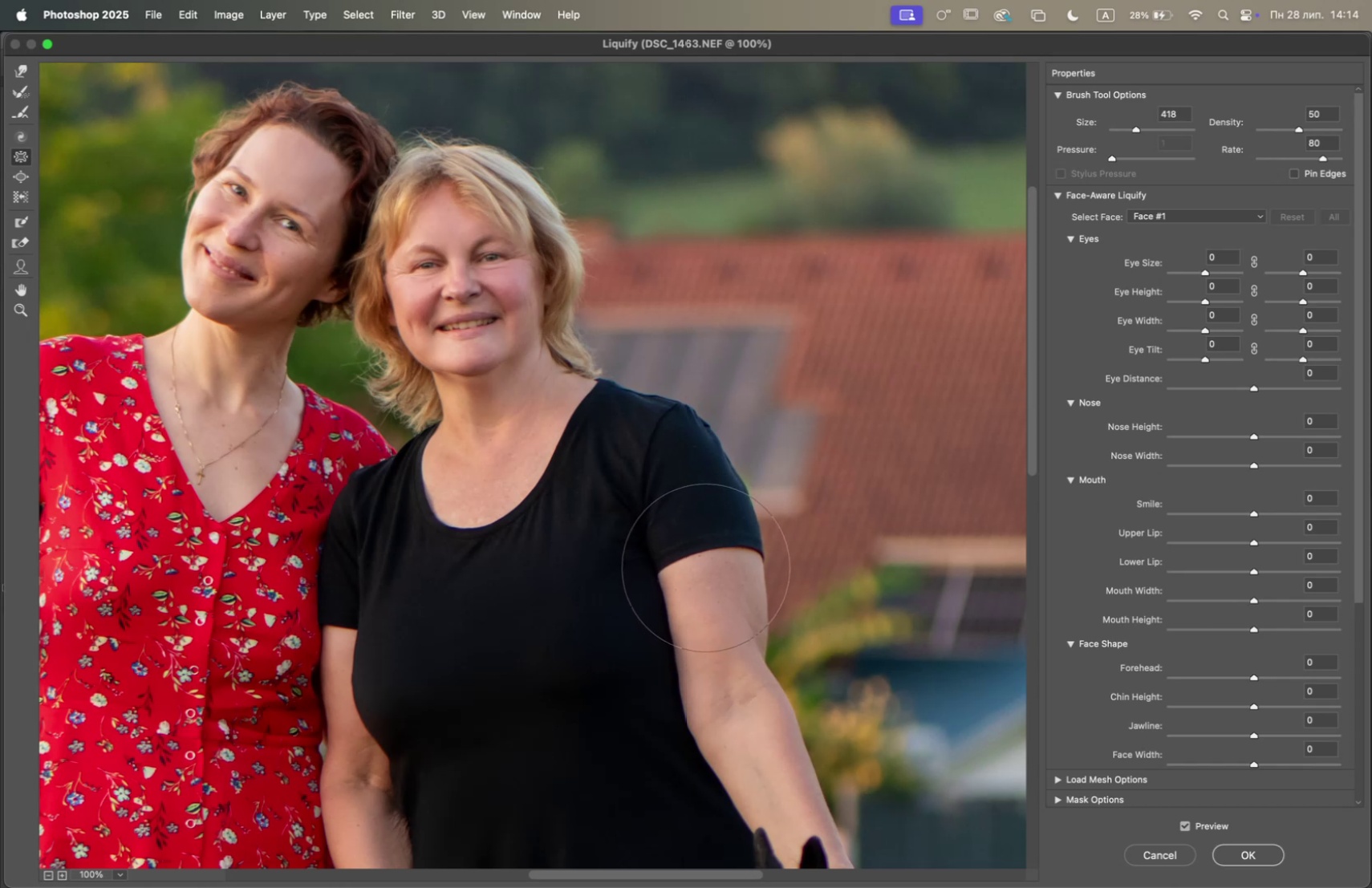 
triple_click([712, 578])
 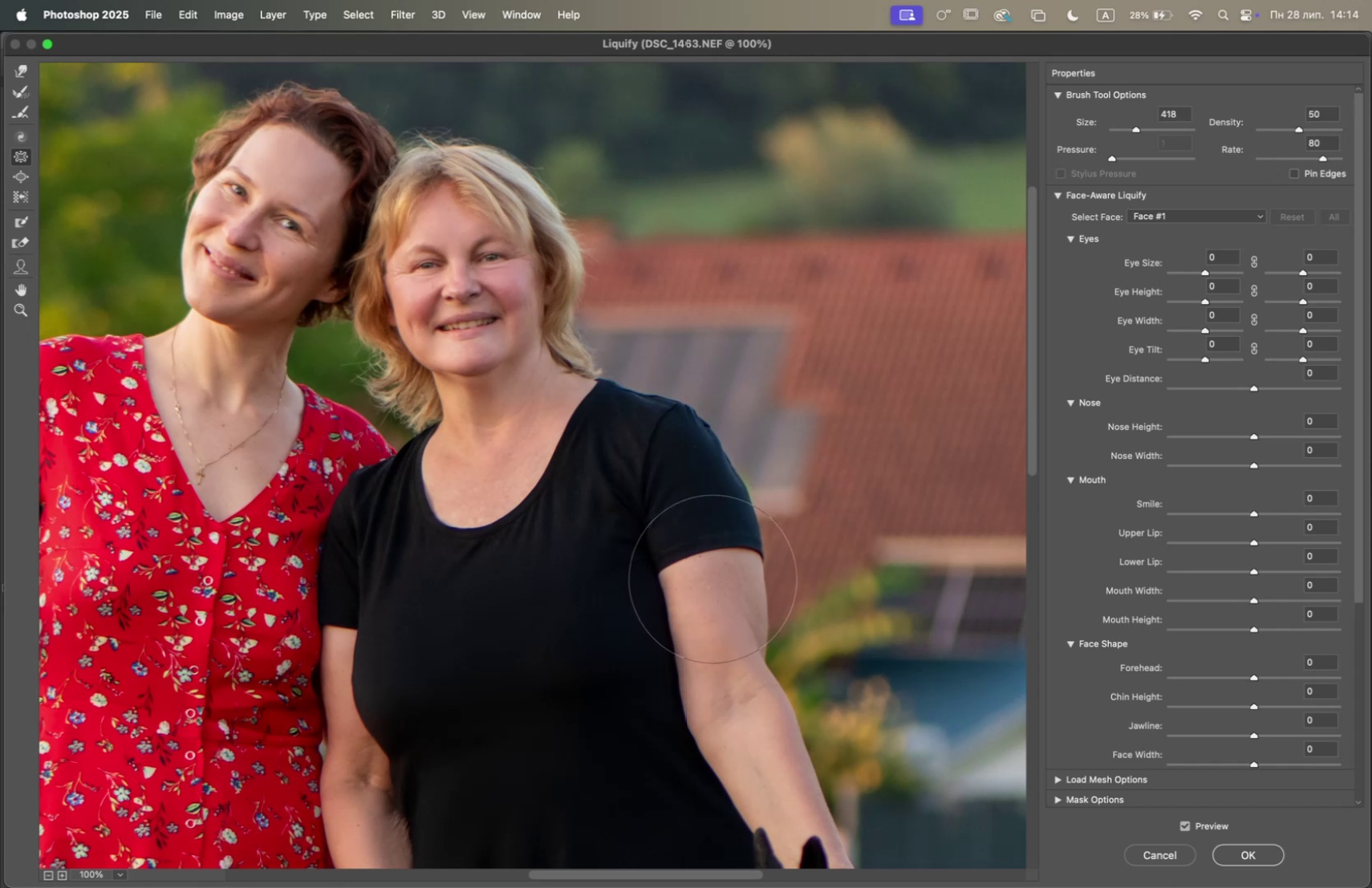 
triple_click([712, 578])
 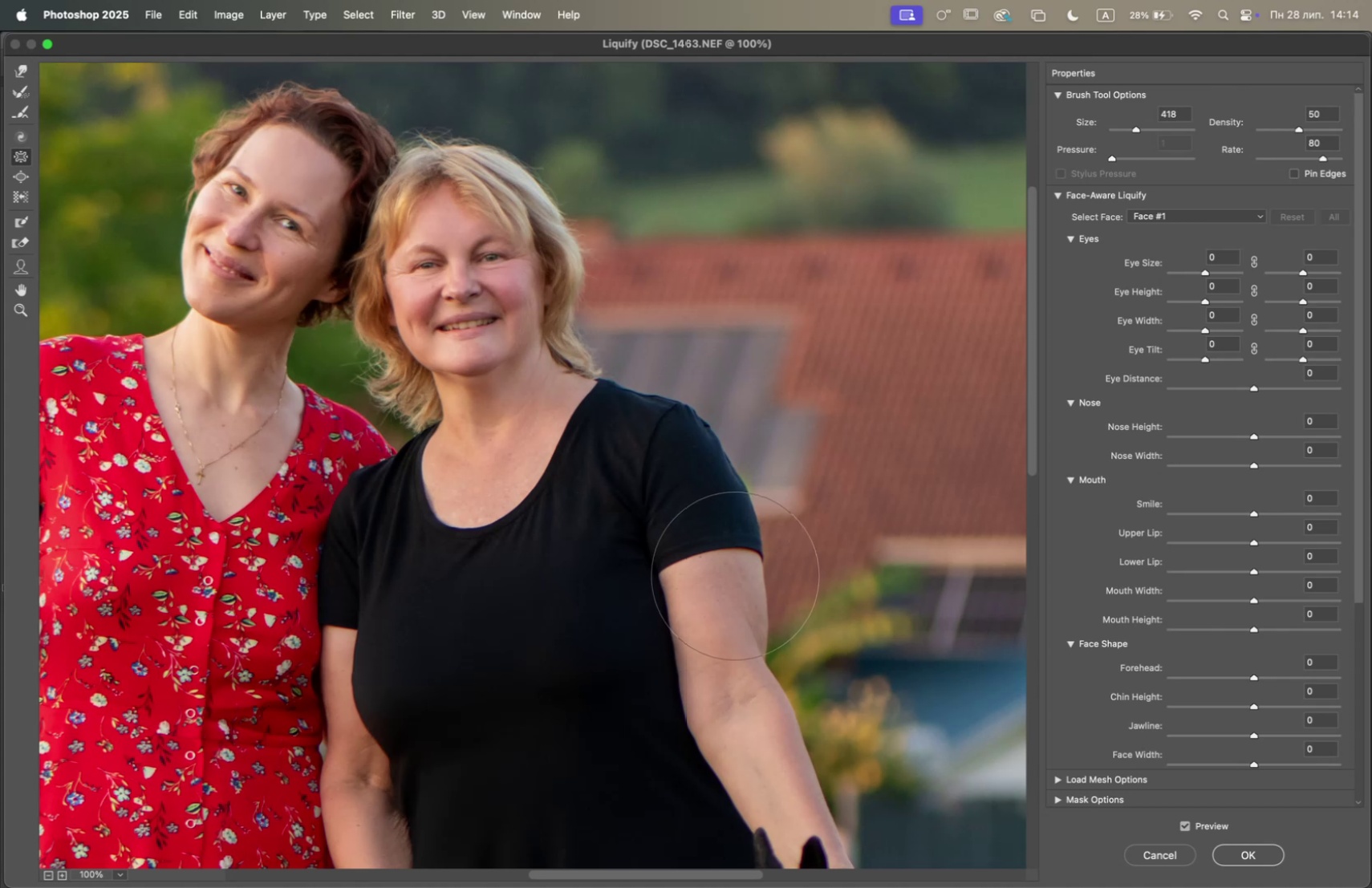 
double_click([735, 594])
 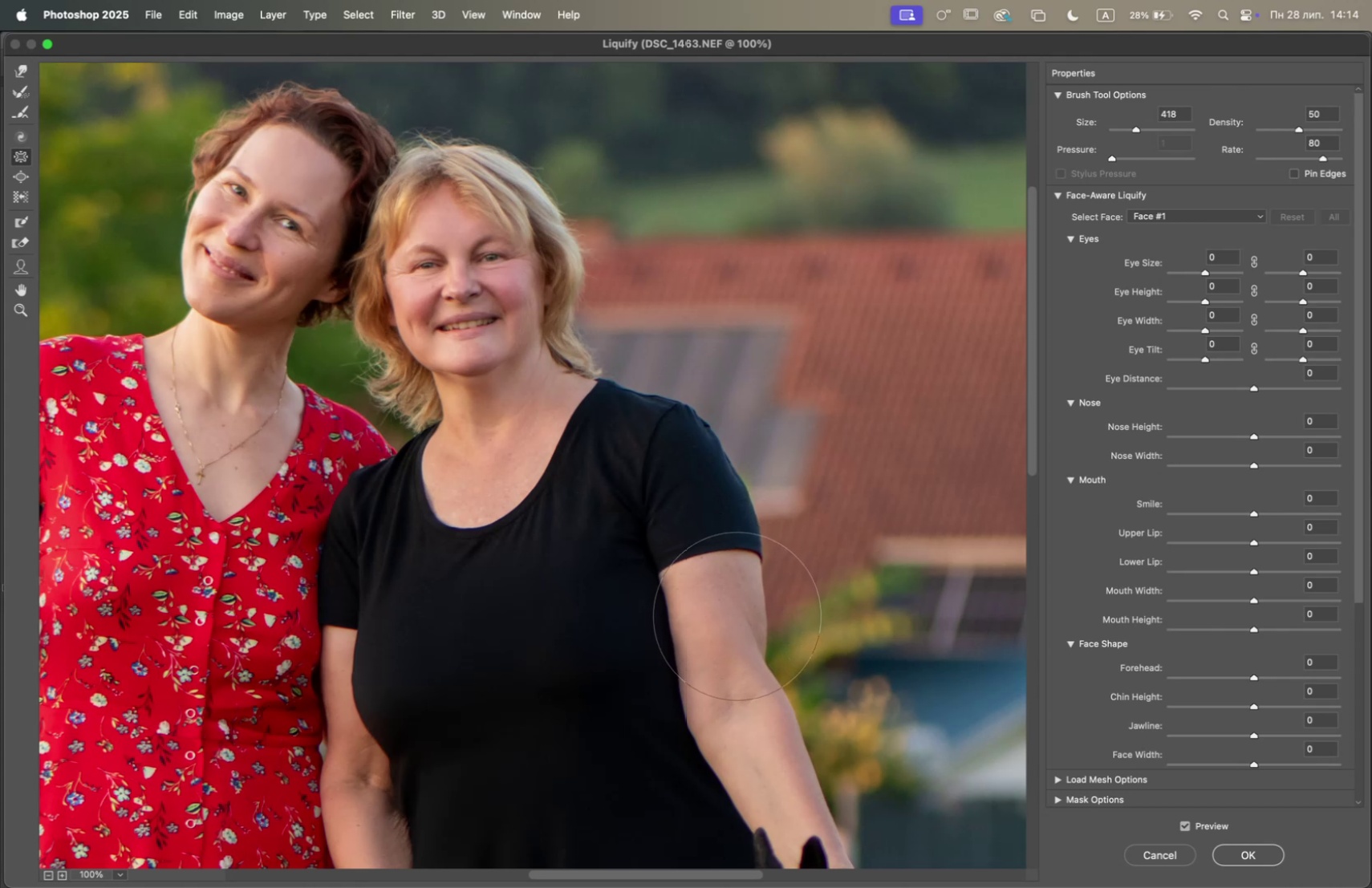 
double_click([737, 620])
 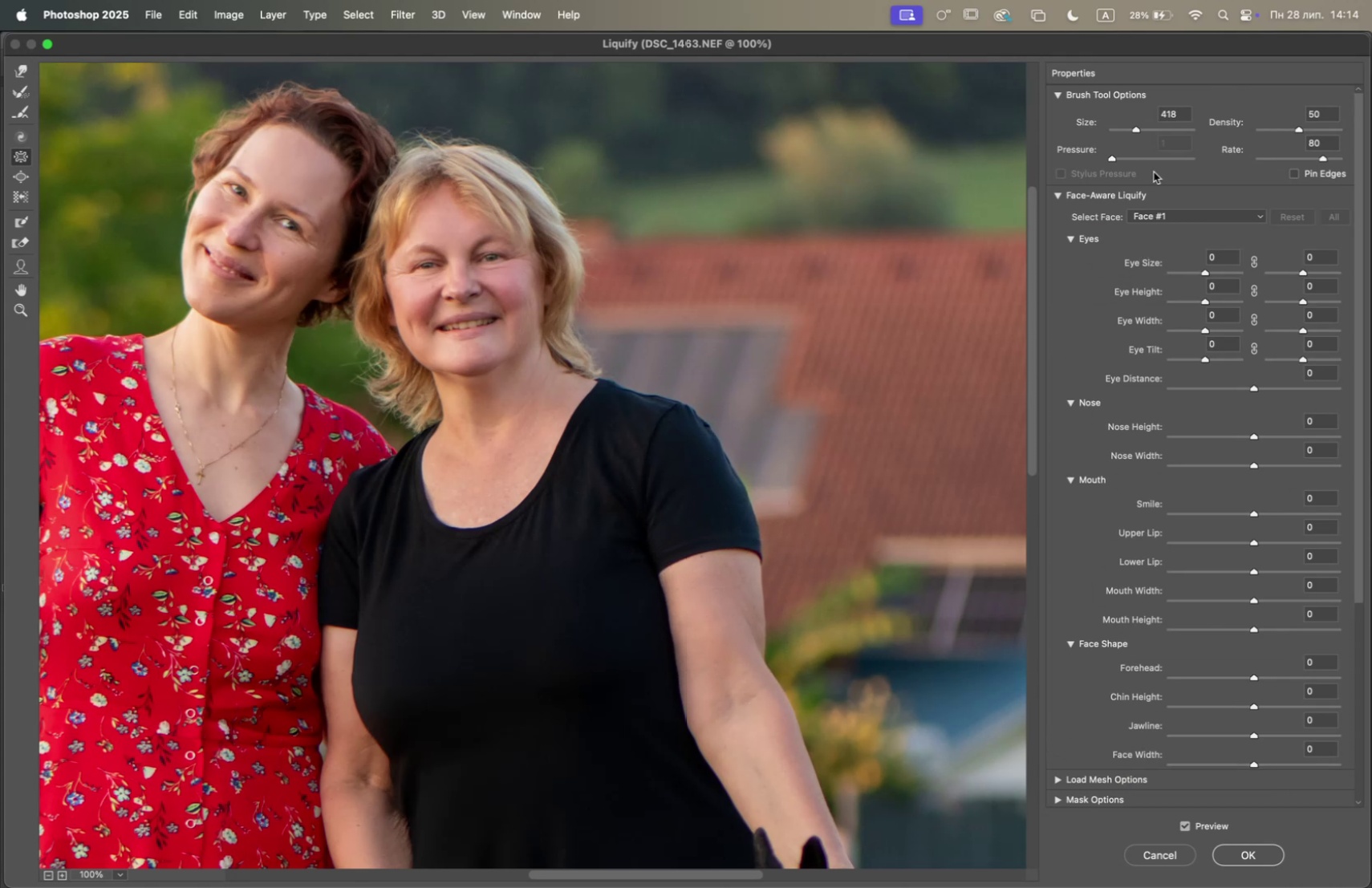 
wait(9.83)
 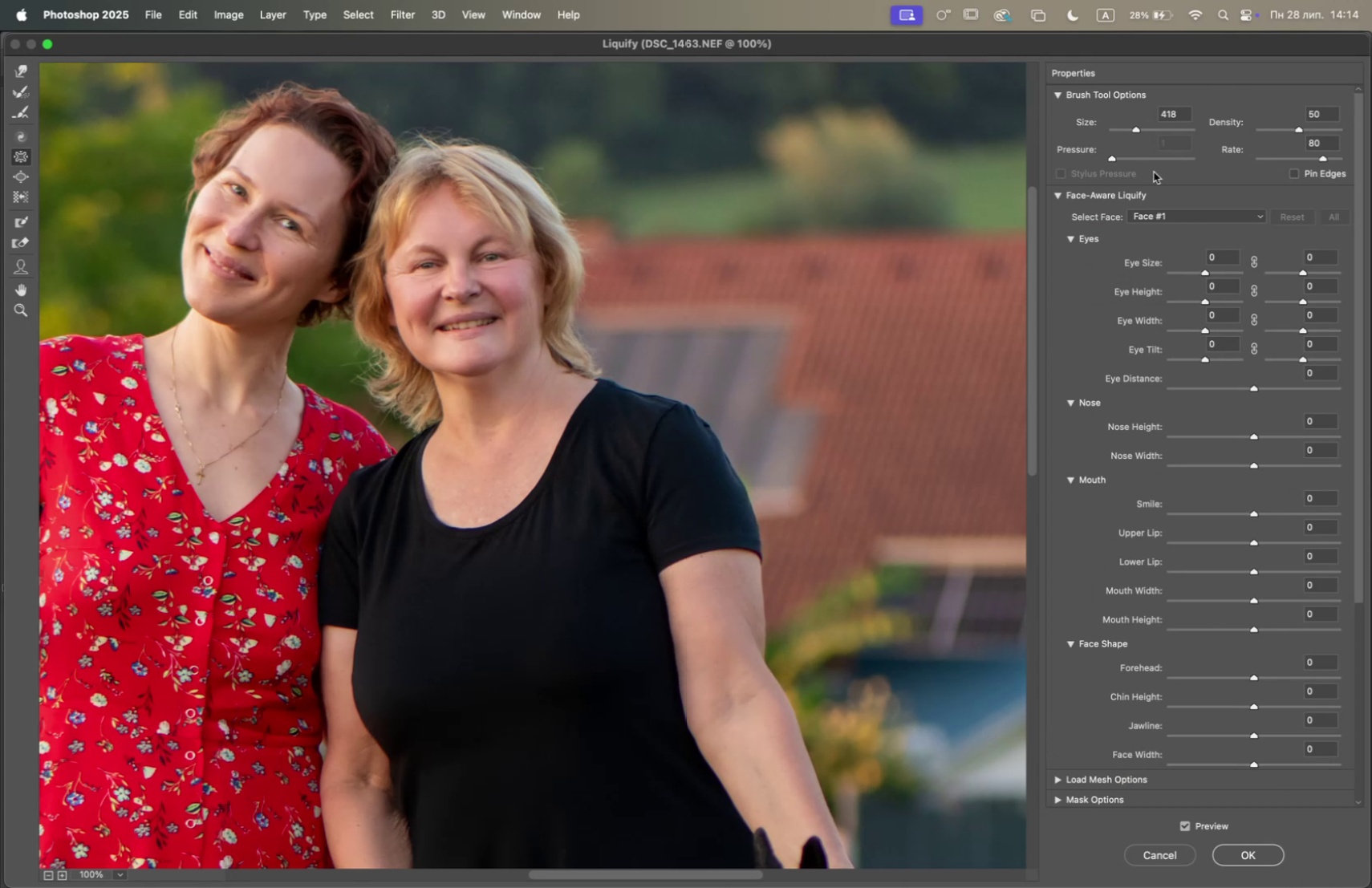 
left_click_drag(start_coordinate=[1134, 129], to_coordinate=[1140, 129])
 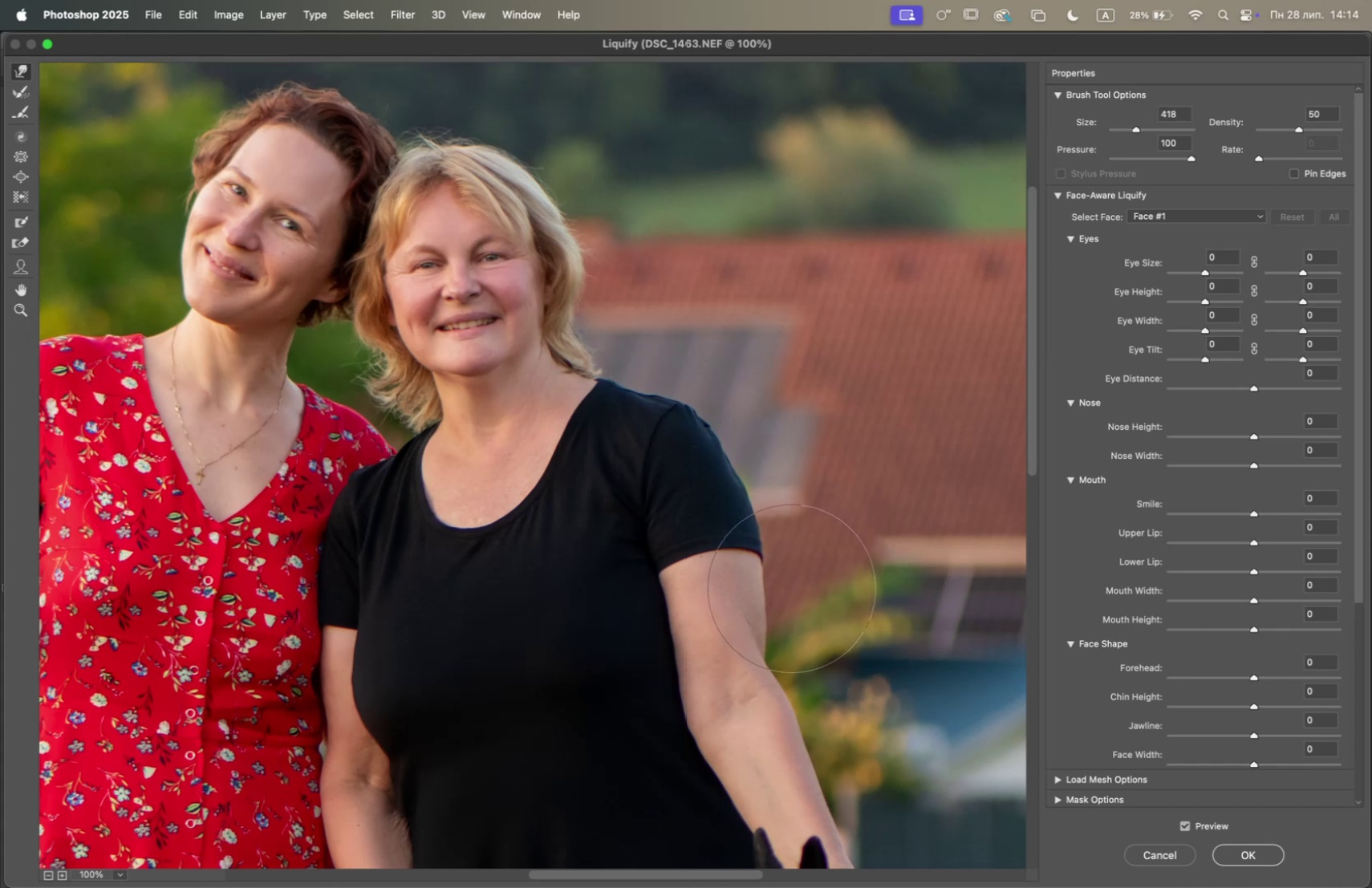 
wait(5.44)
 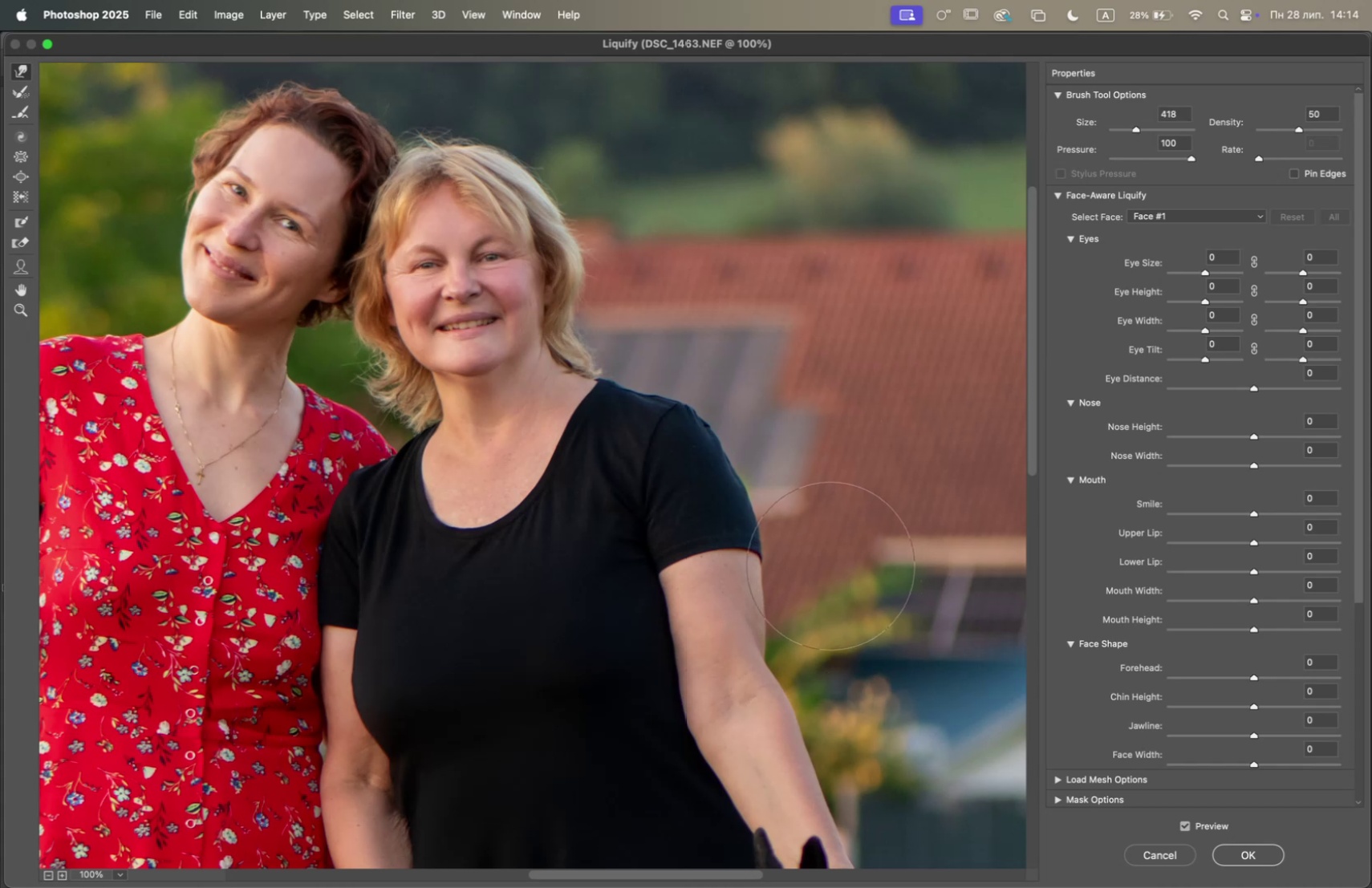 
left_click_drag(start_coordinate=[815, 558], to_coordinate=[811, 557])
 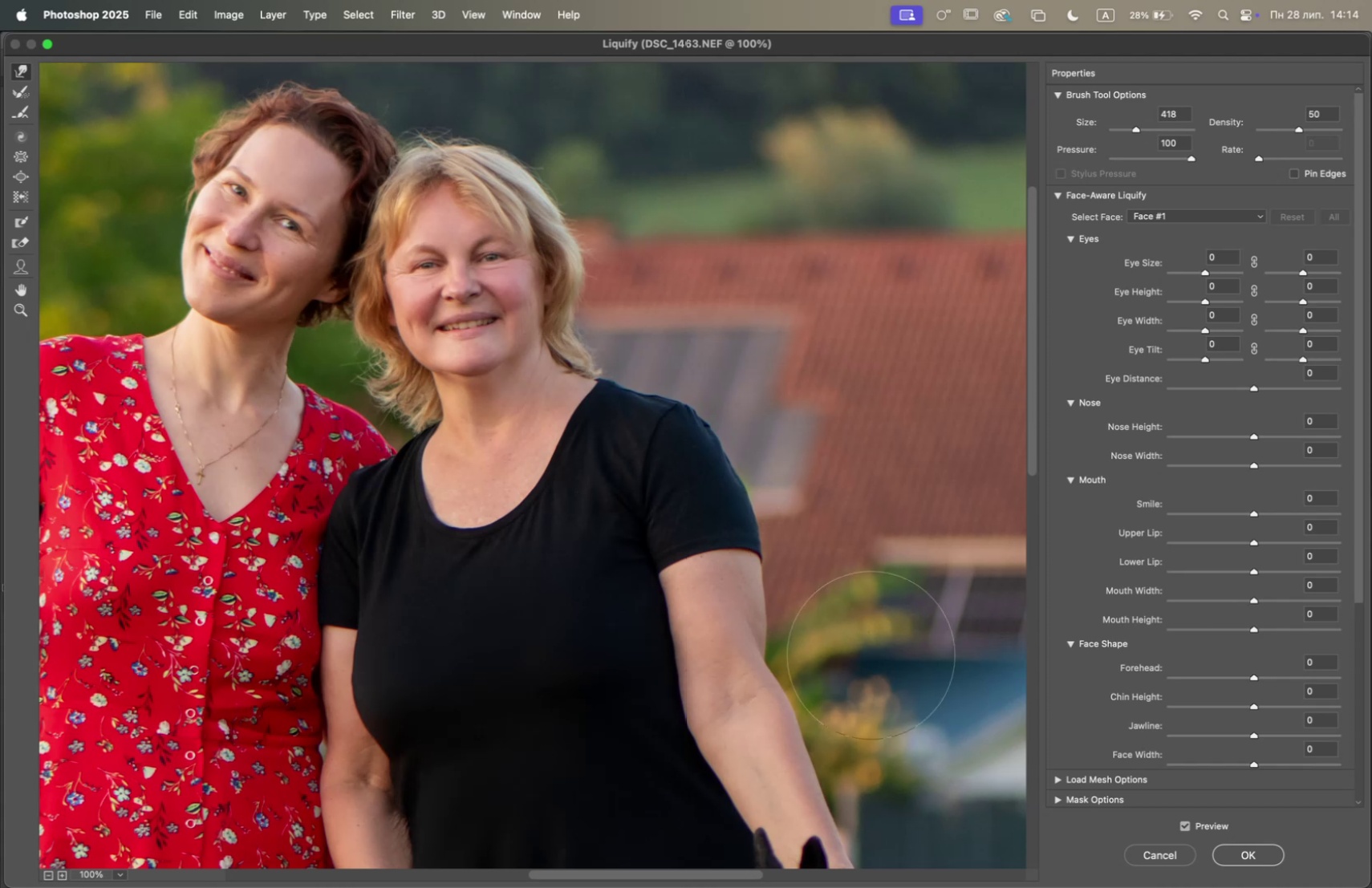 
left_click_drag(start_coordinate=[831, 621], to_coordinate=[827, 621])
 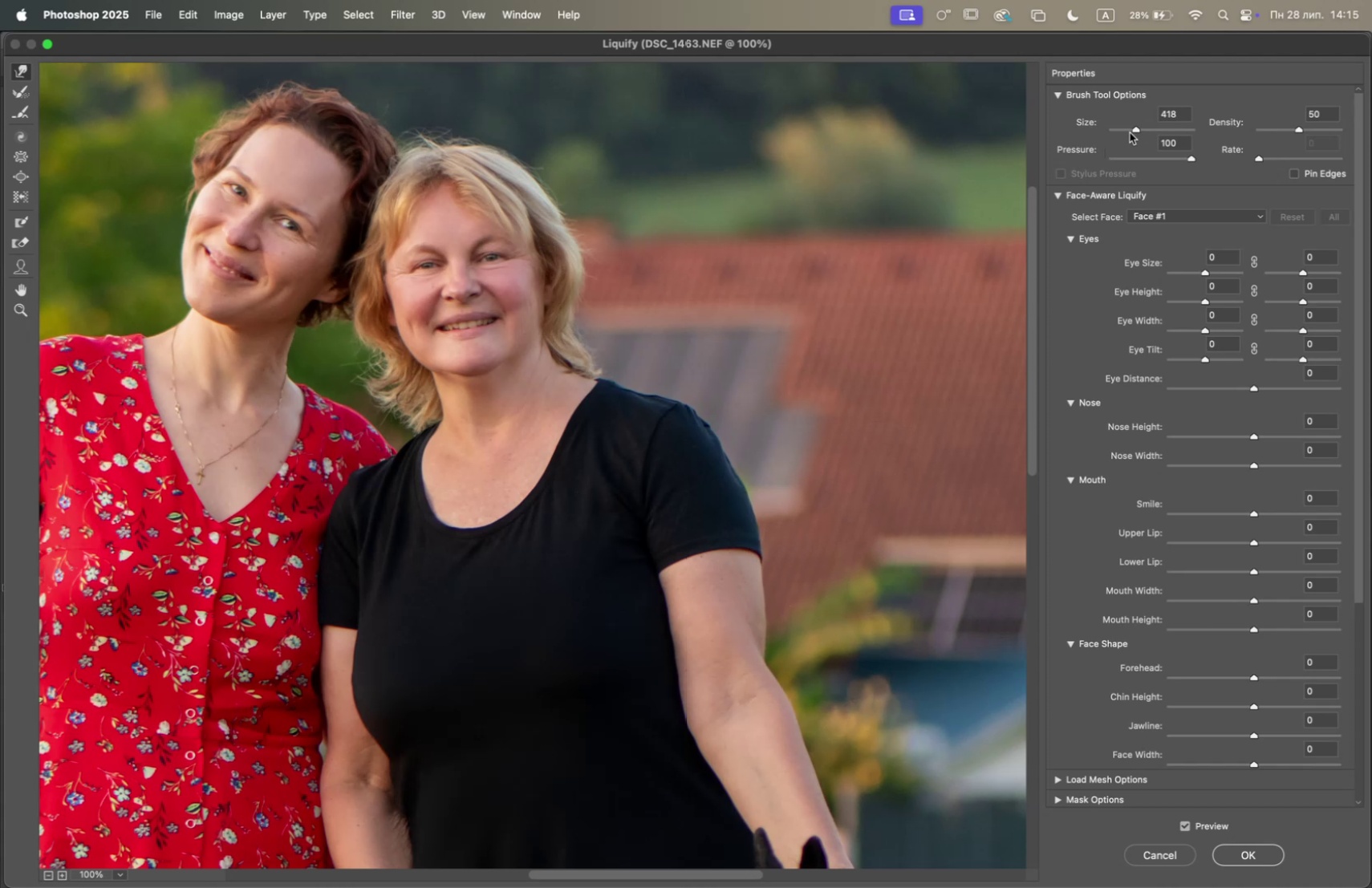 
left_click([1126, 132])
 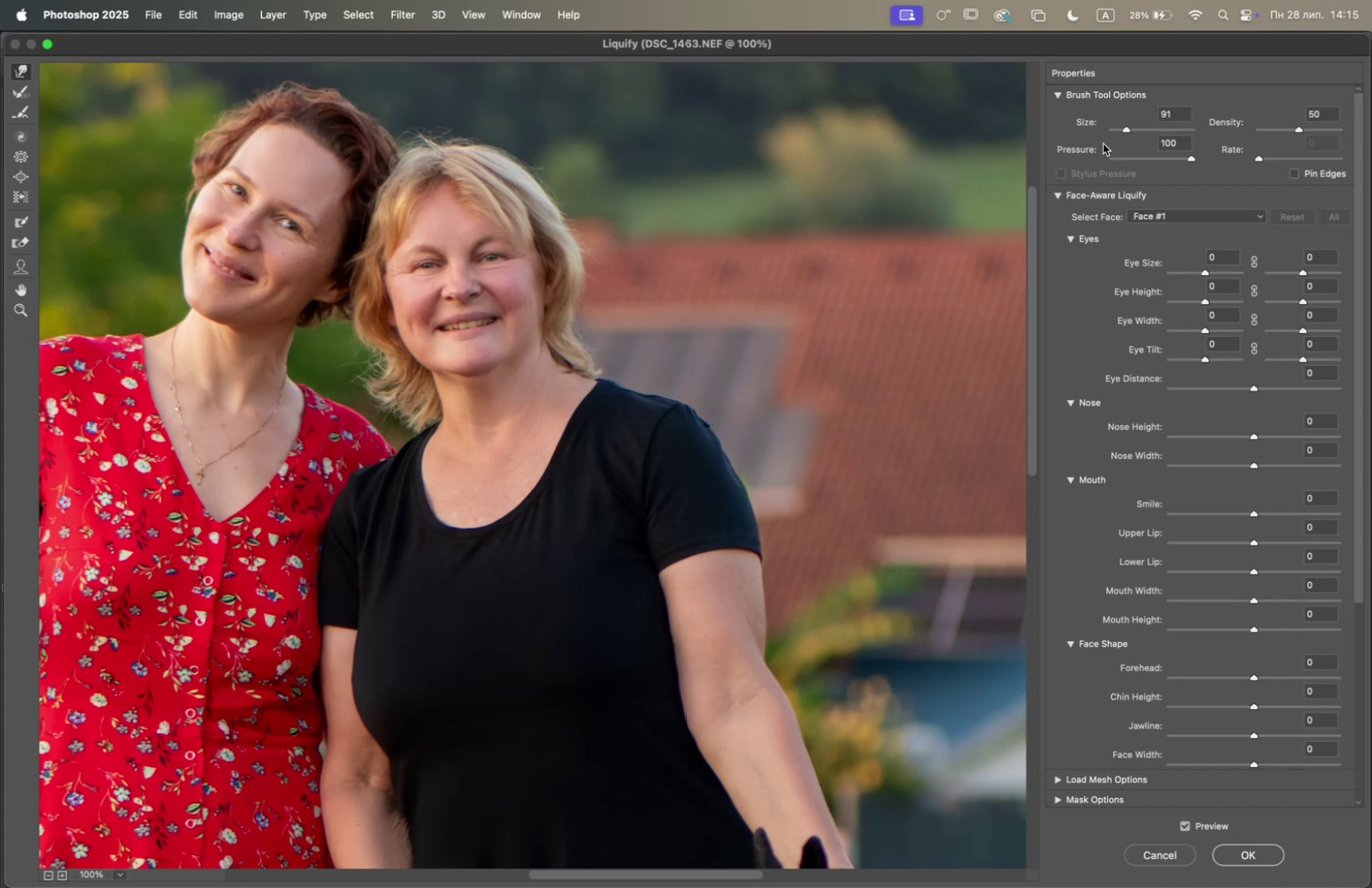 
left_click([1138, 129])
 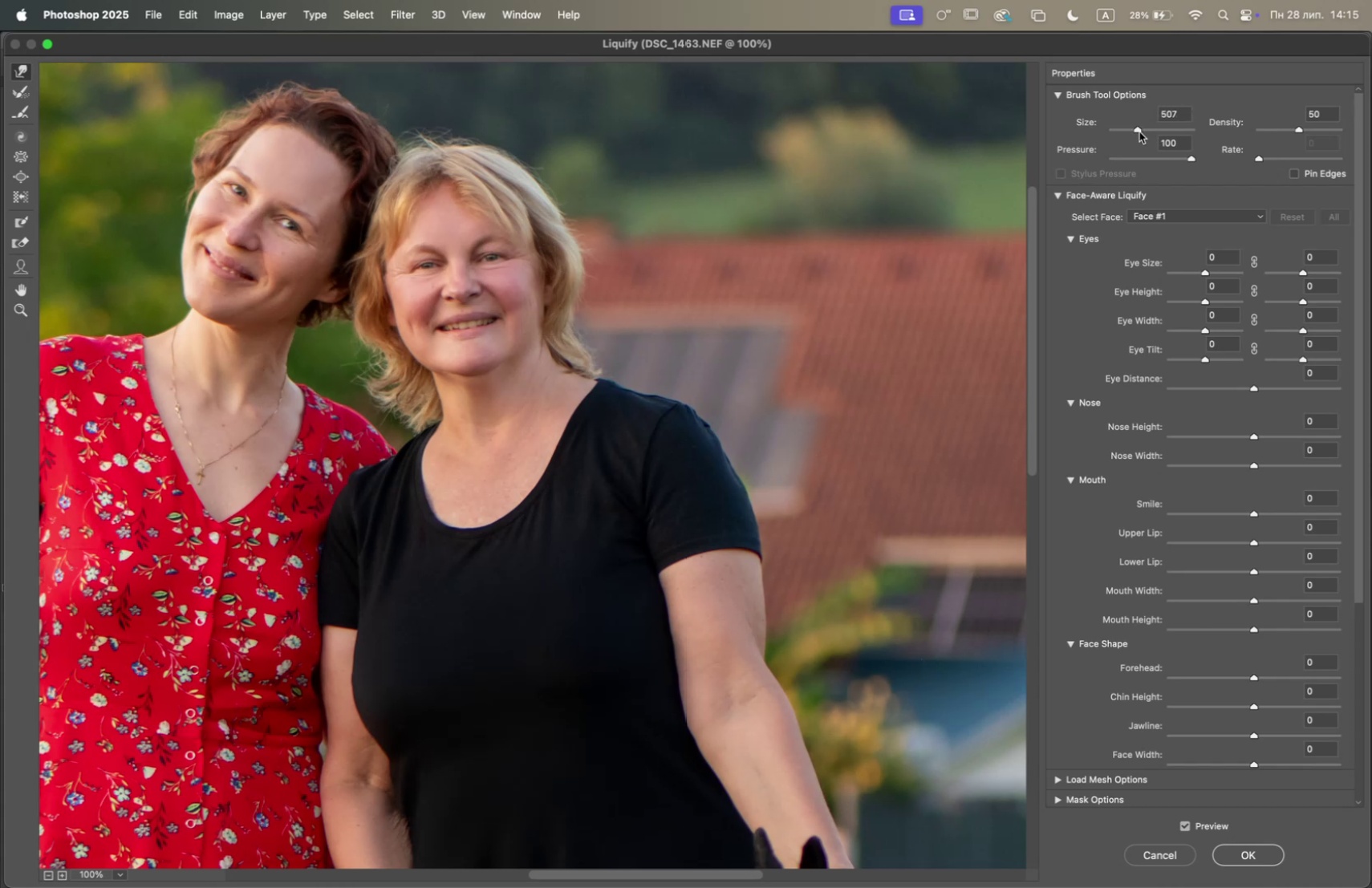 
left_click([1131, 130])
 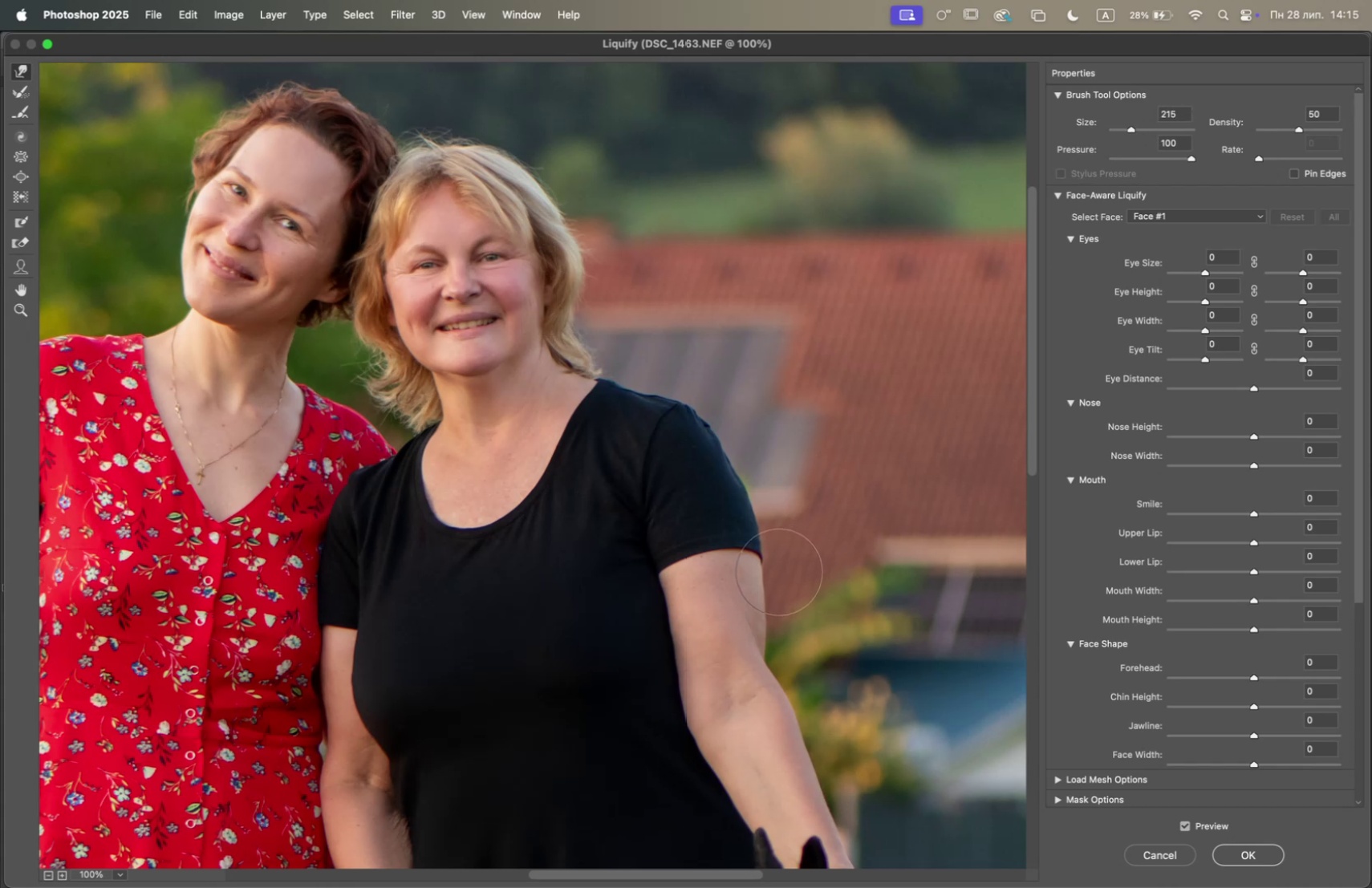 
left_click_drag(start_coordinate=[768, 580], to_coordinate=[768, 584])
 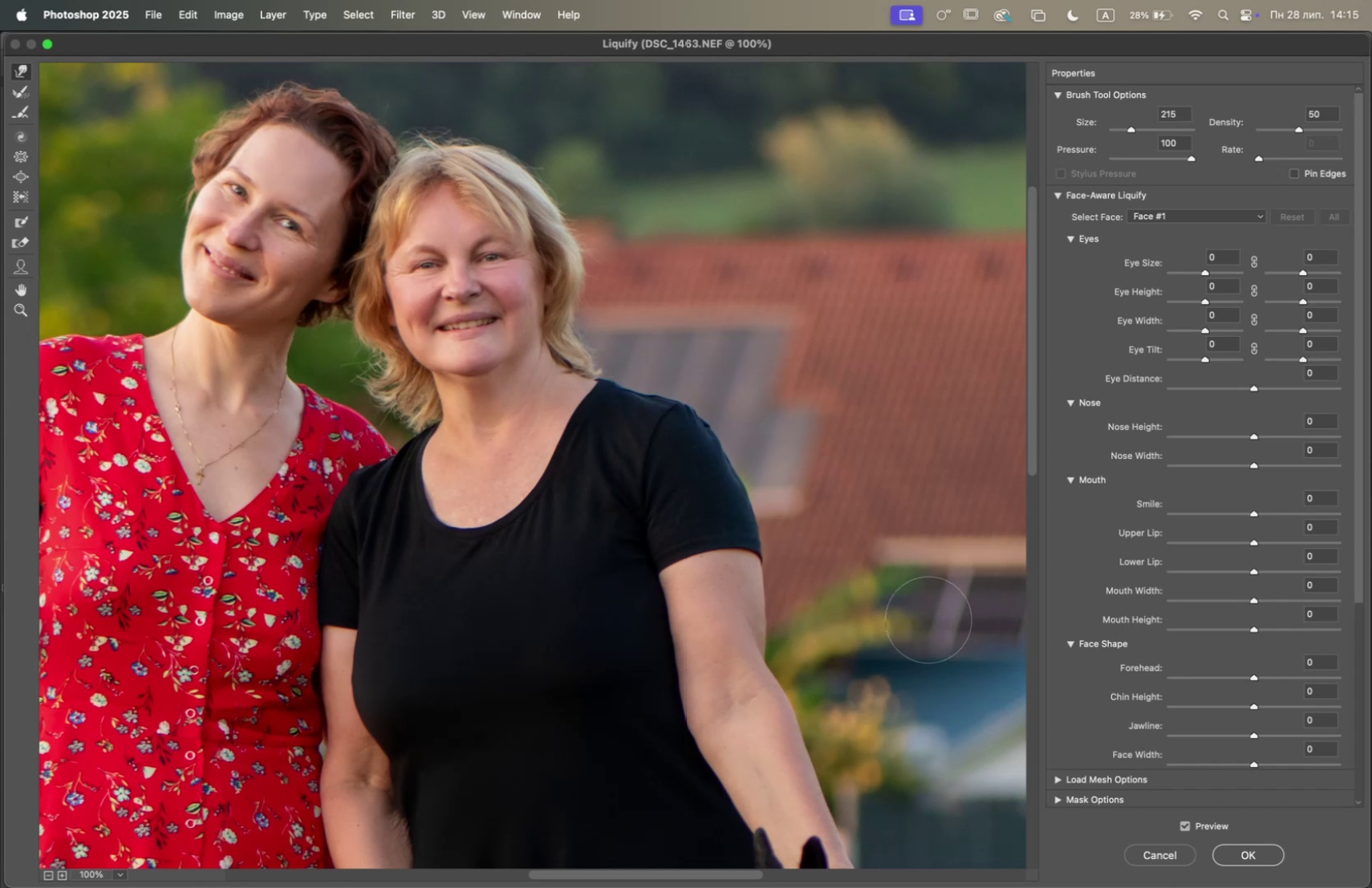 
wait(7.36)
 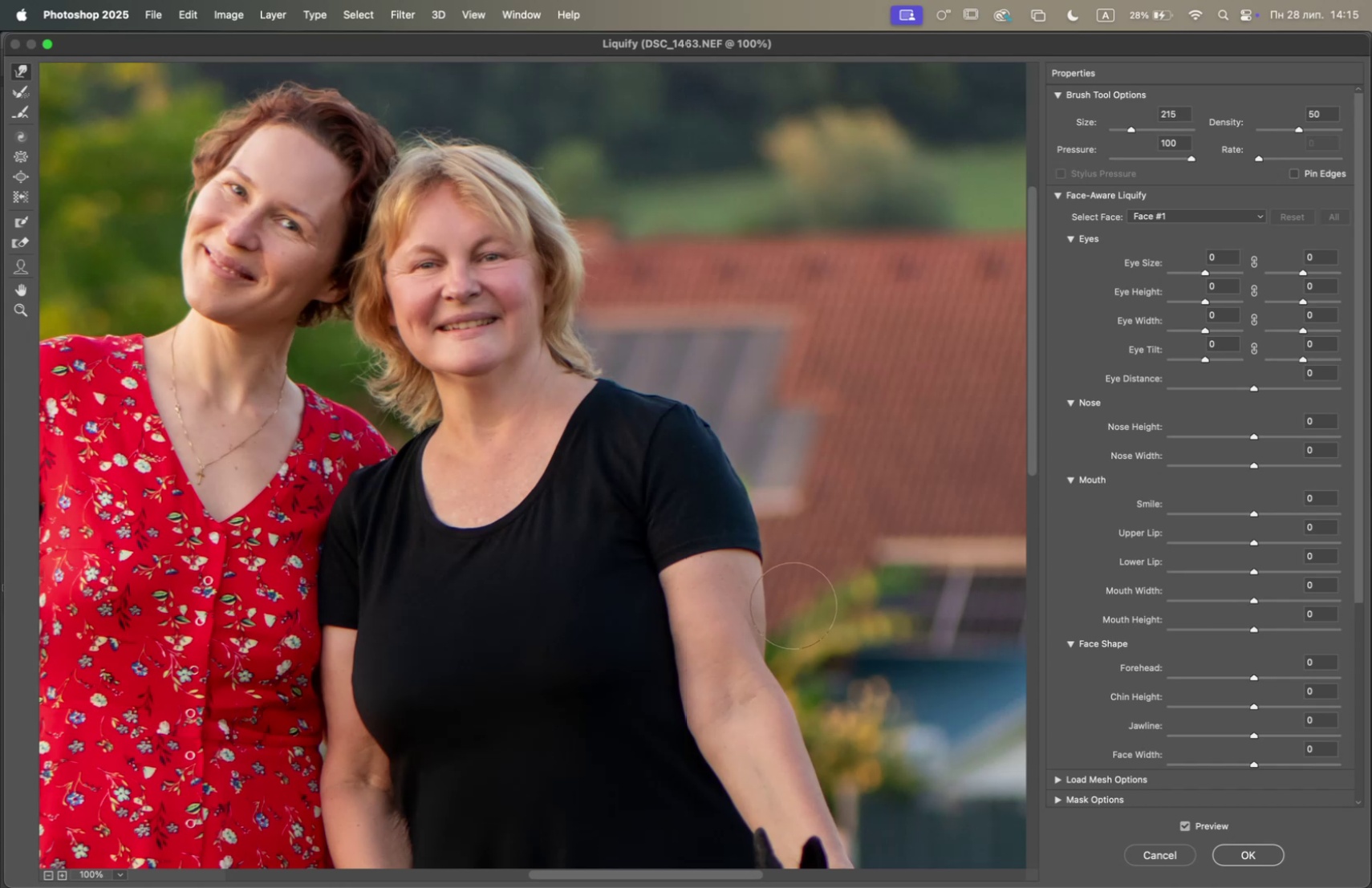 
left_click([16, 95])
 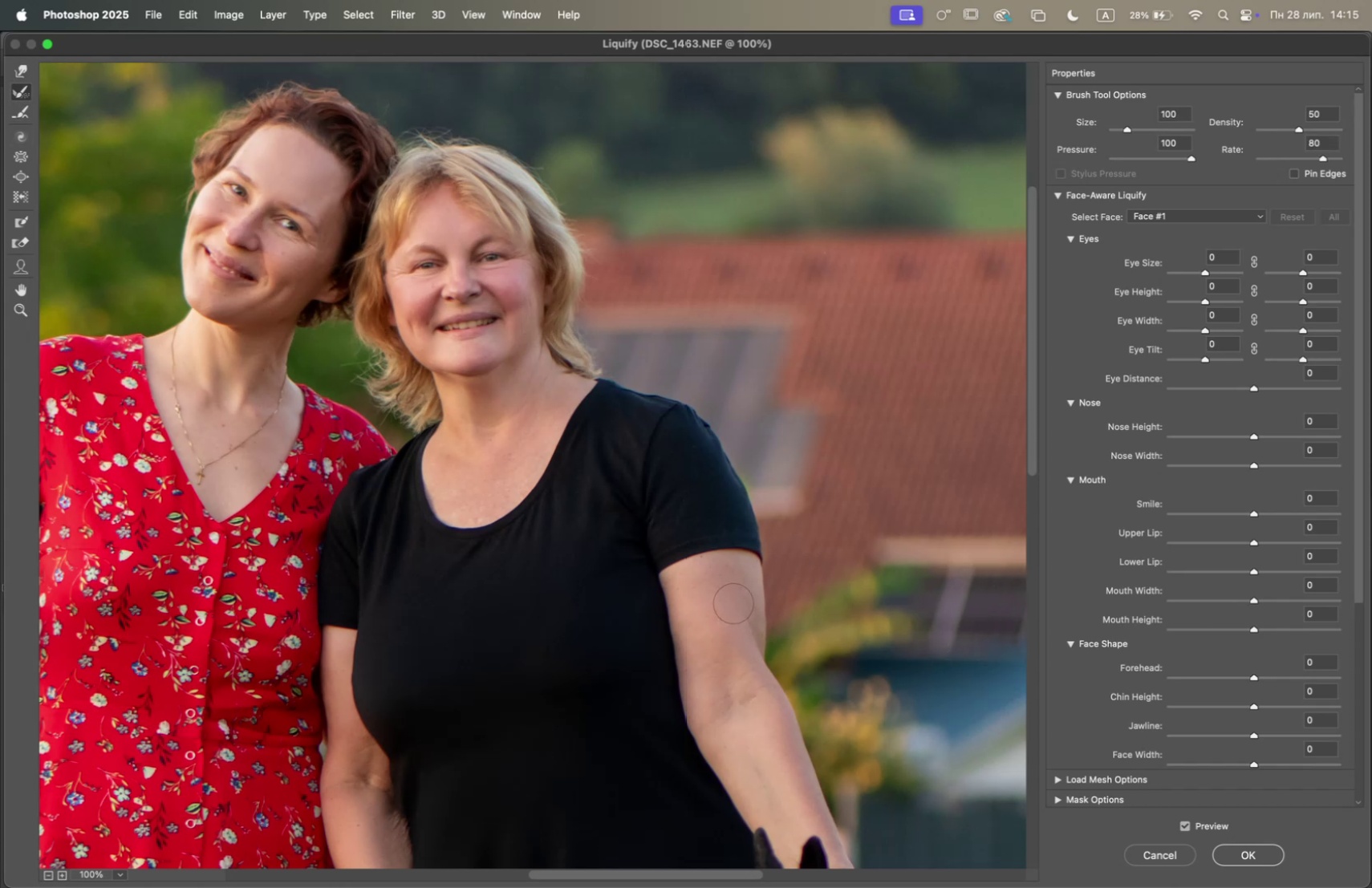 
left_click_drag(start_coordinate=[806, 565], to_coordinate=[834, 520])
 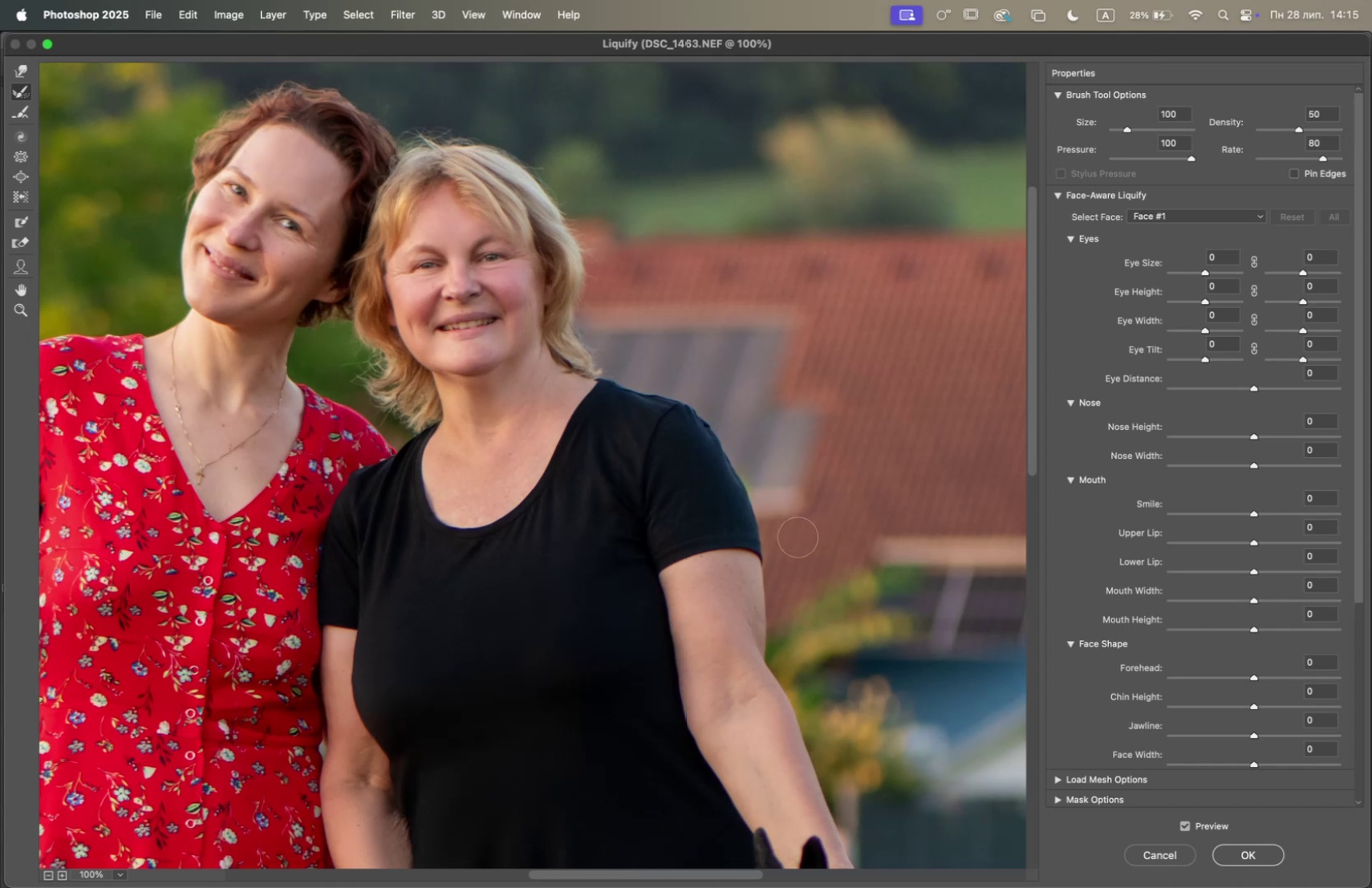 
left_click_drag(start_coordinate=[787, 540], to_coordinate=[826, 611])
 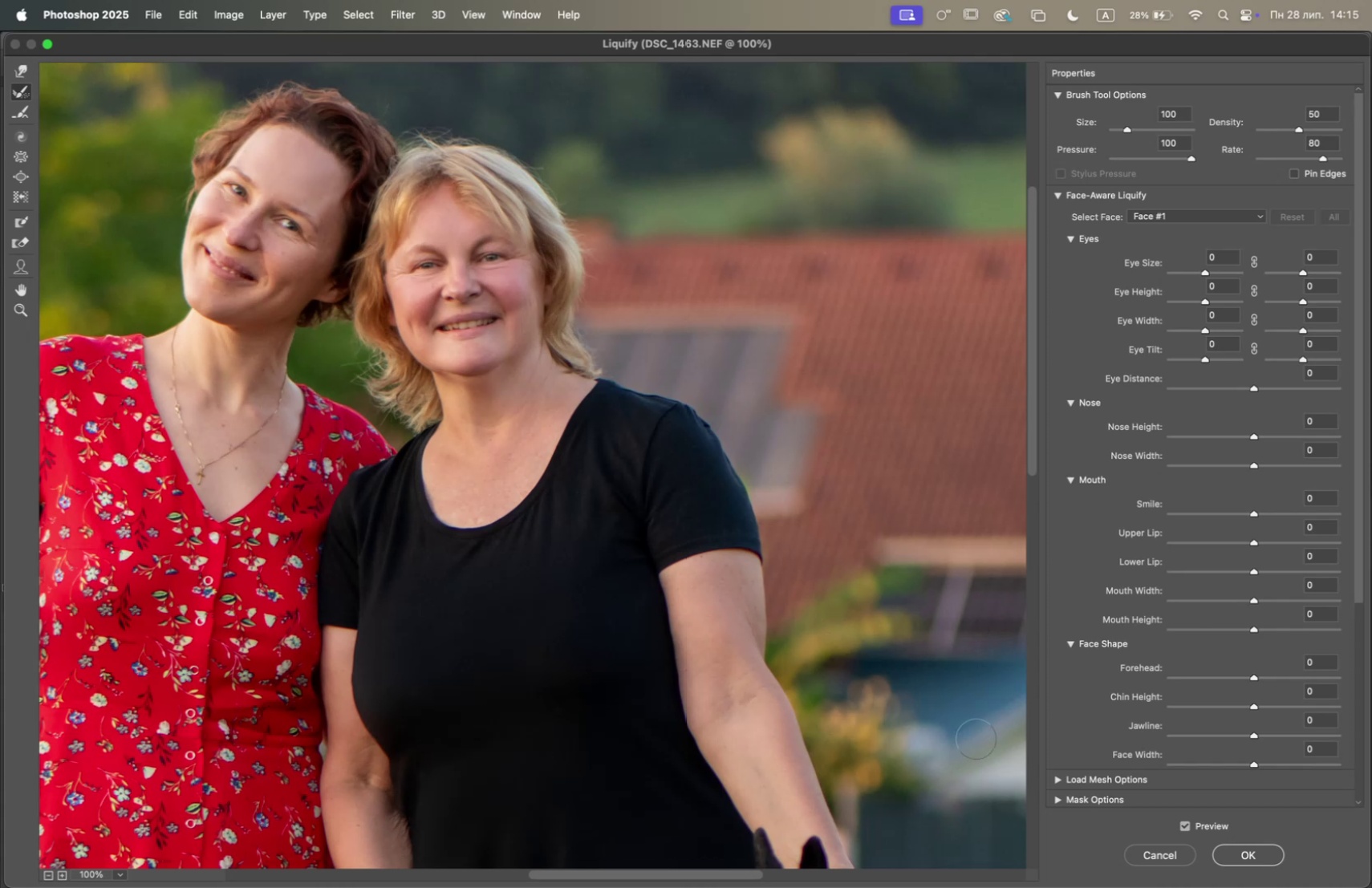 
left_click([1236, 850])
 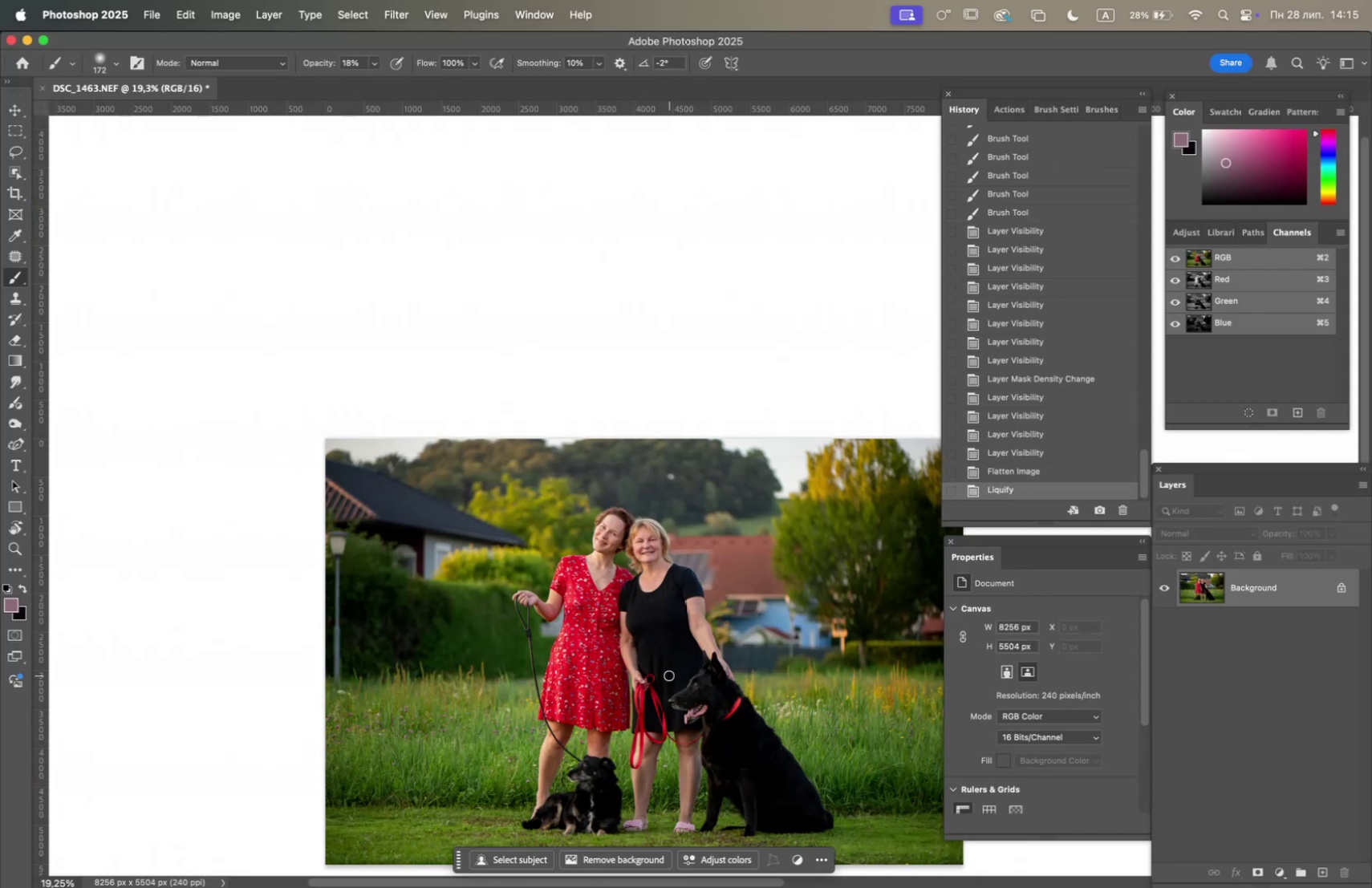 
hold_key(key=OptionLeft, duration=1.1)
scroll: coordinate [695, 647], scroll_direction: up, amount: 6.0
 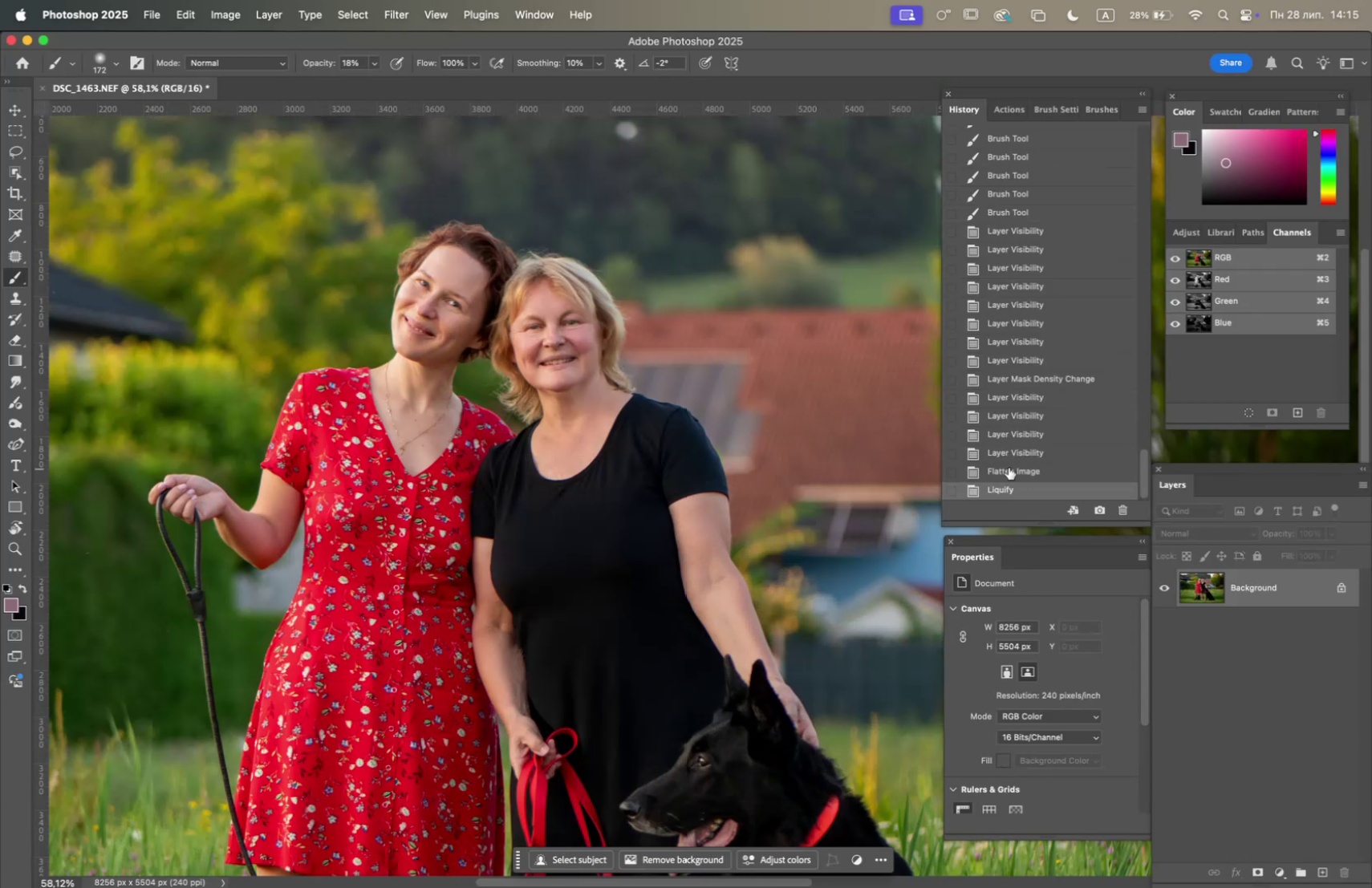 
left_click([1009, 467])
 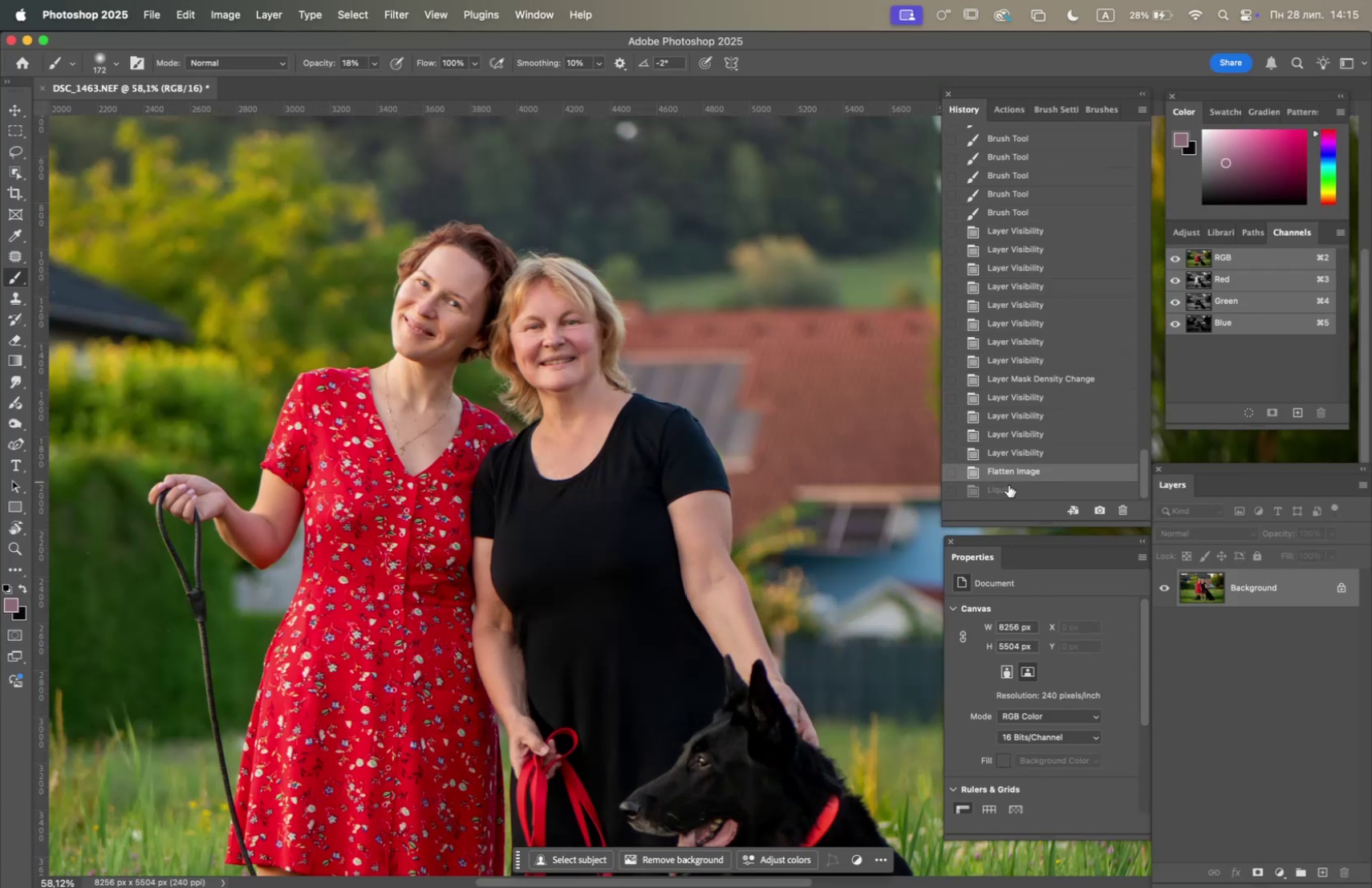 
left_click([1009, 485])
 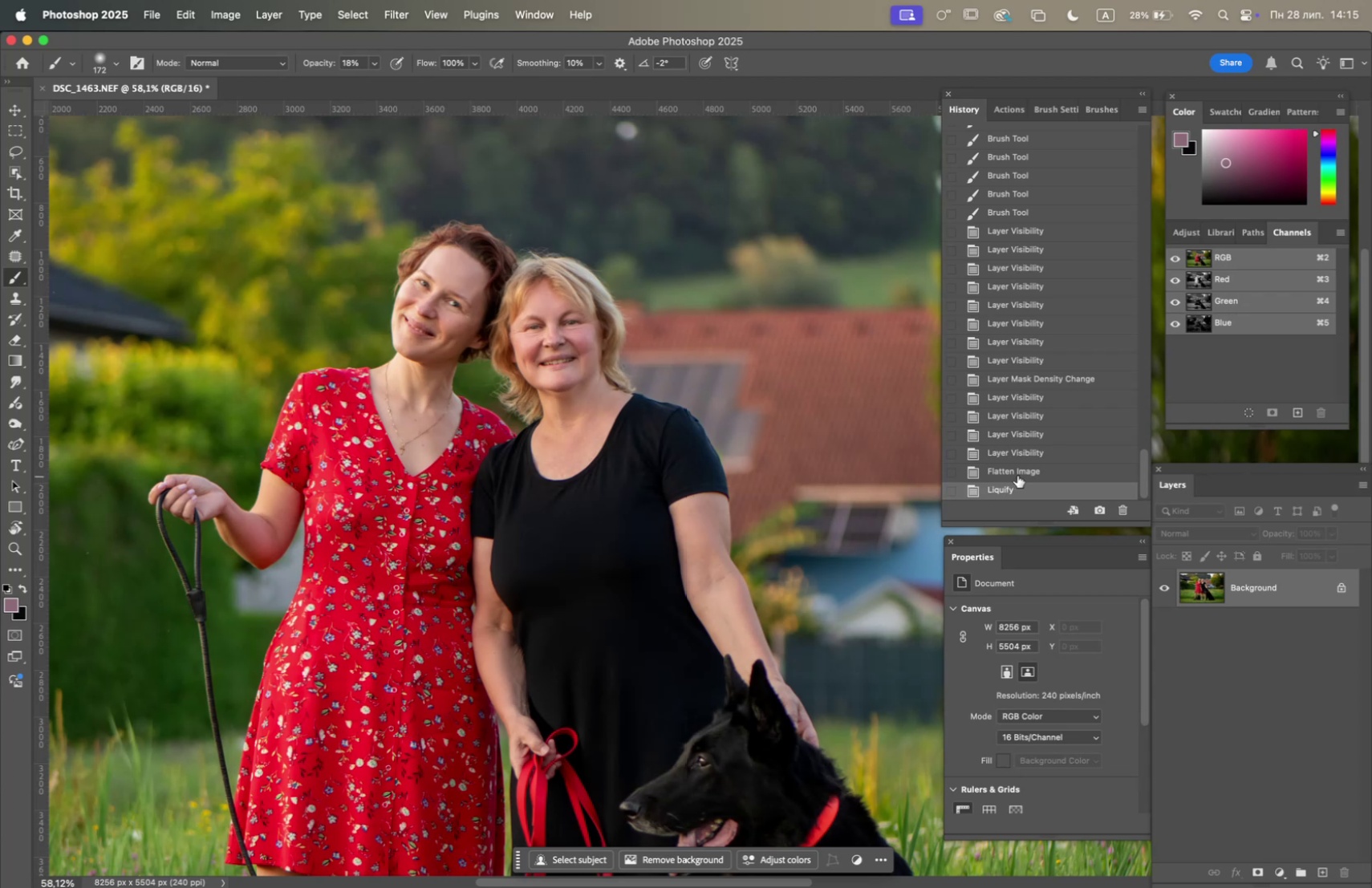 
left_click([1019, 471])
 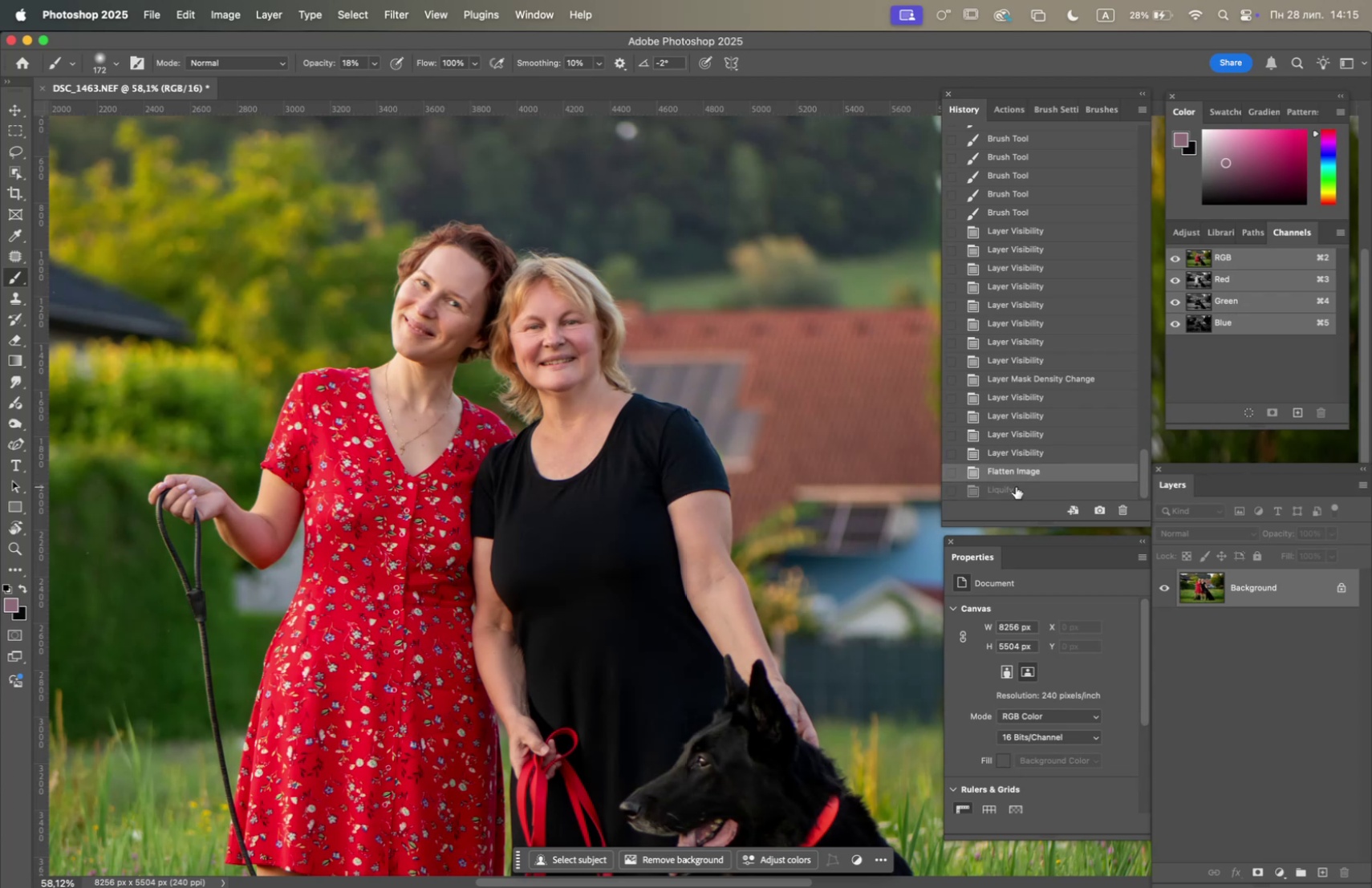 
left_click([1016, 486])
 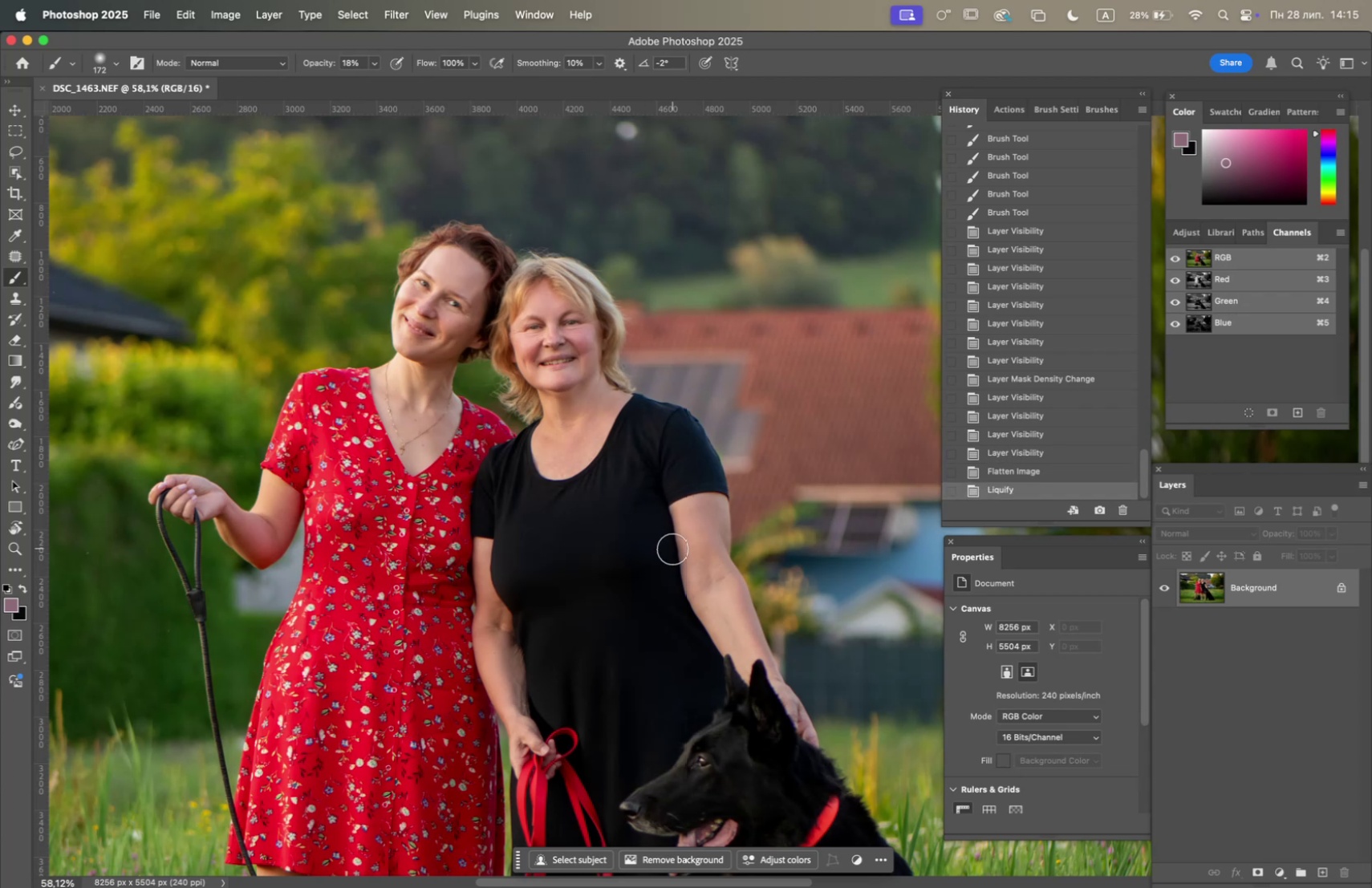 
hold_key(key=OptionLeft, duration=2.44)
scroll: coordinate [660, 542], scroll_direction: down, amount: 1.0
 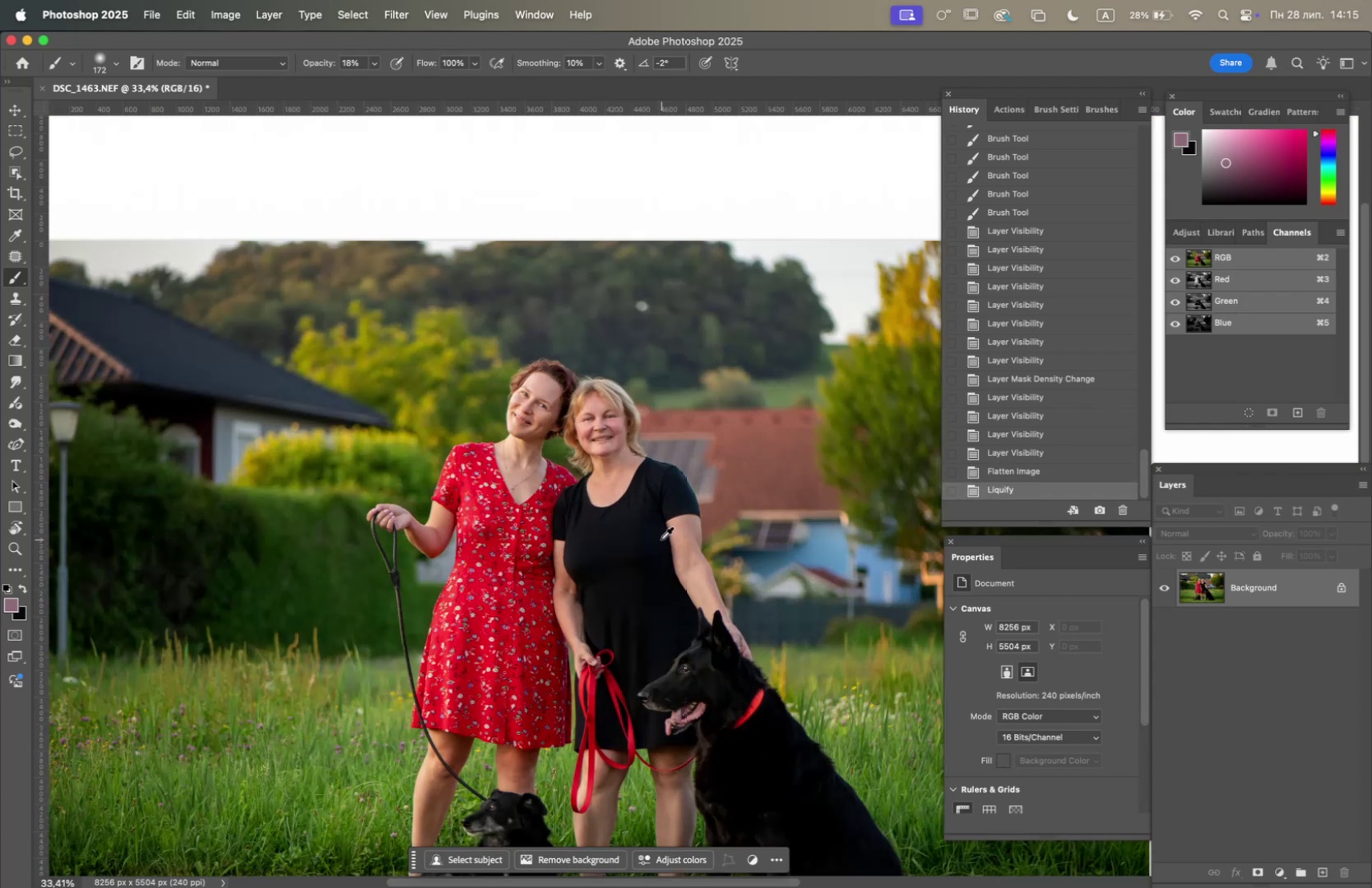 
scroll: coordinate [661, 540], scroll_direction: up, amount: 4.0
 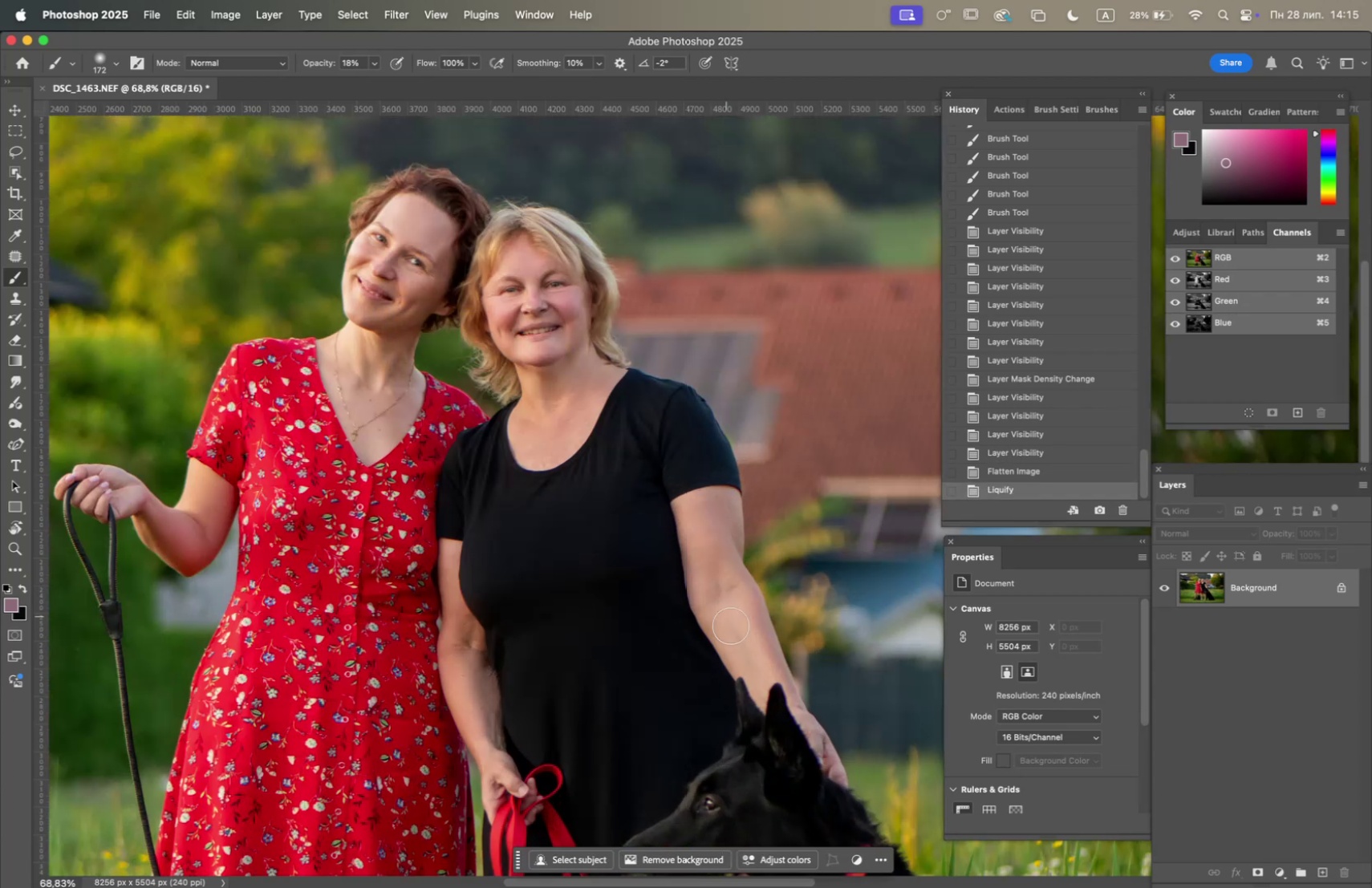 
hold_key(key=Space, duration=0.76)
 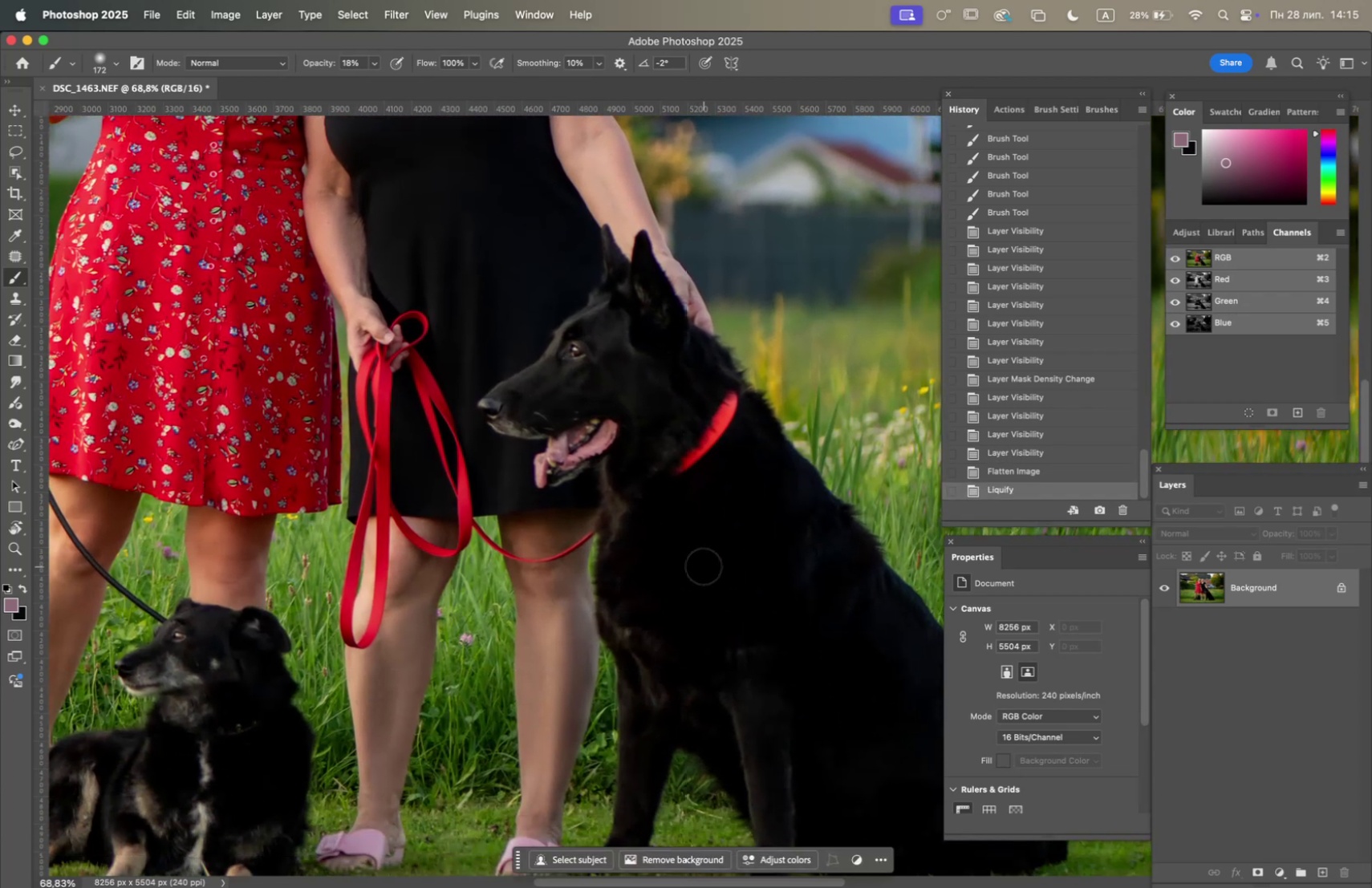 
left_click_drag(start_coordinate=[758, 653], to_coordinate=[695, 440])
 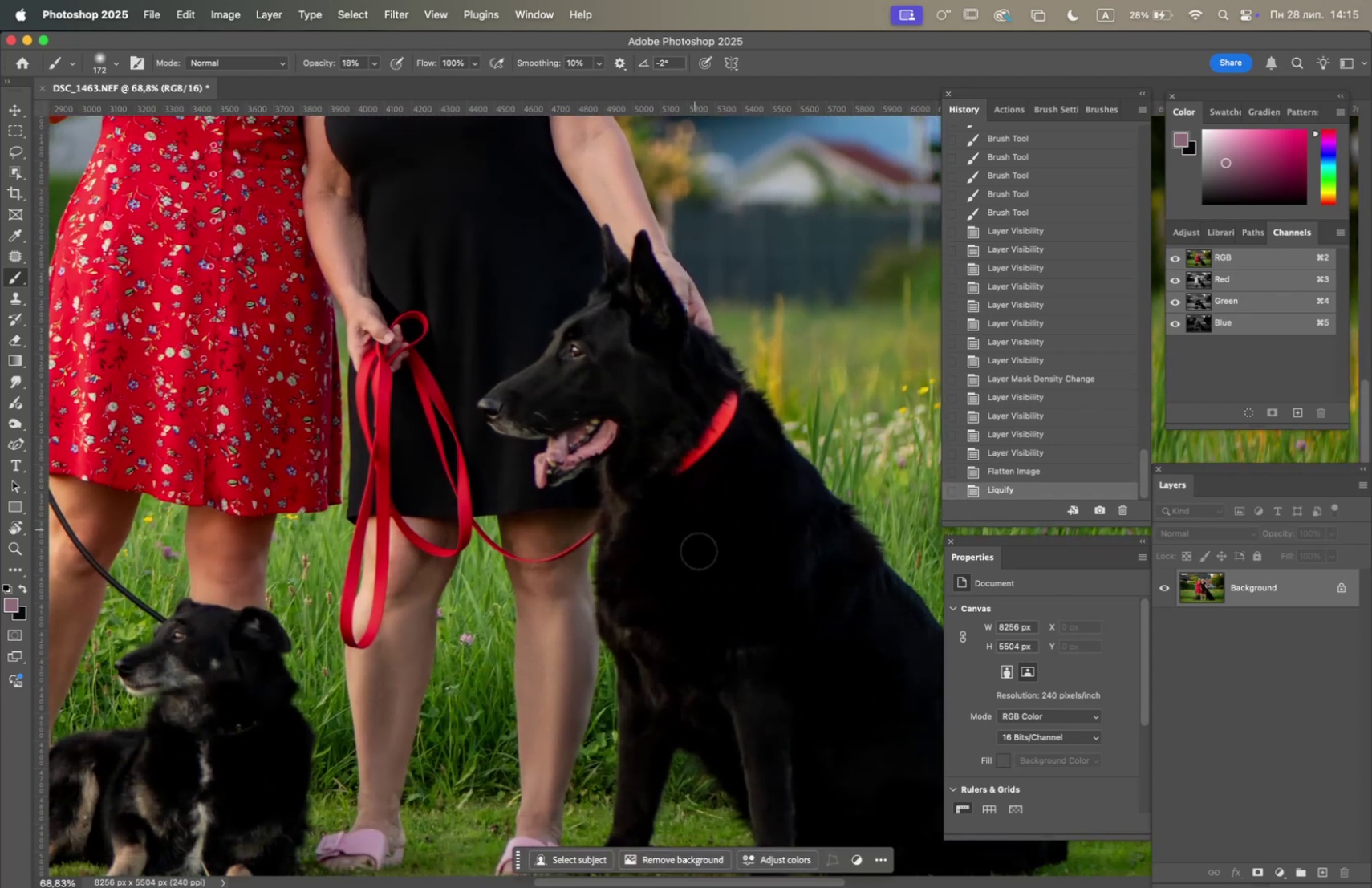 
hold_key(key=Space, duration=0.55)
 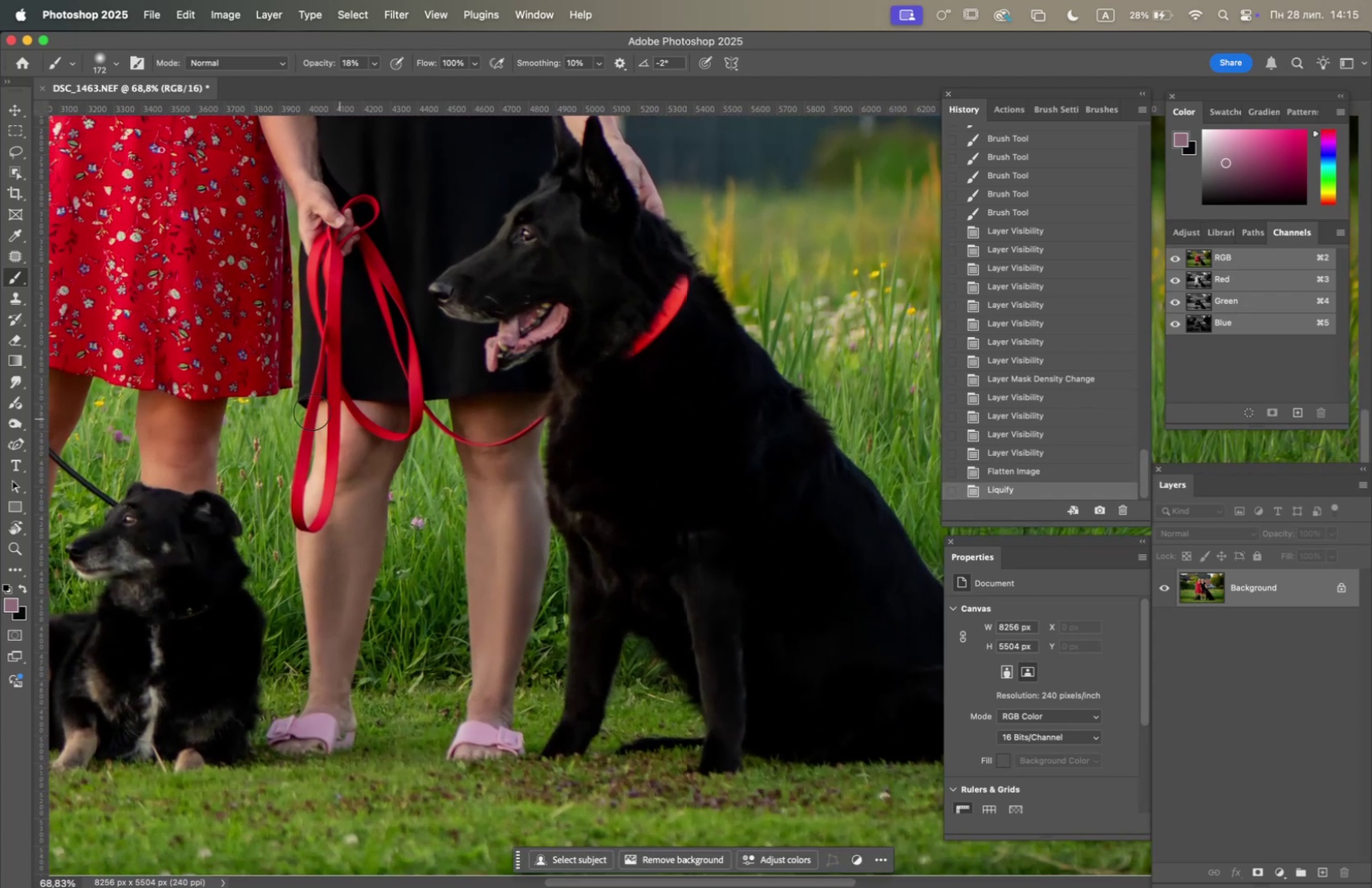 
left_click_drag(start_coordinate=[719, 569], to_coordinate=[672, 456])
 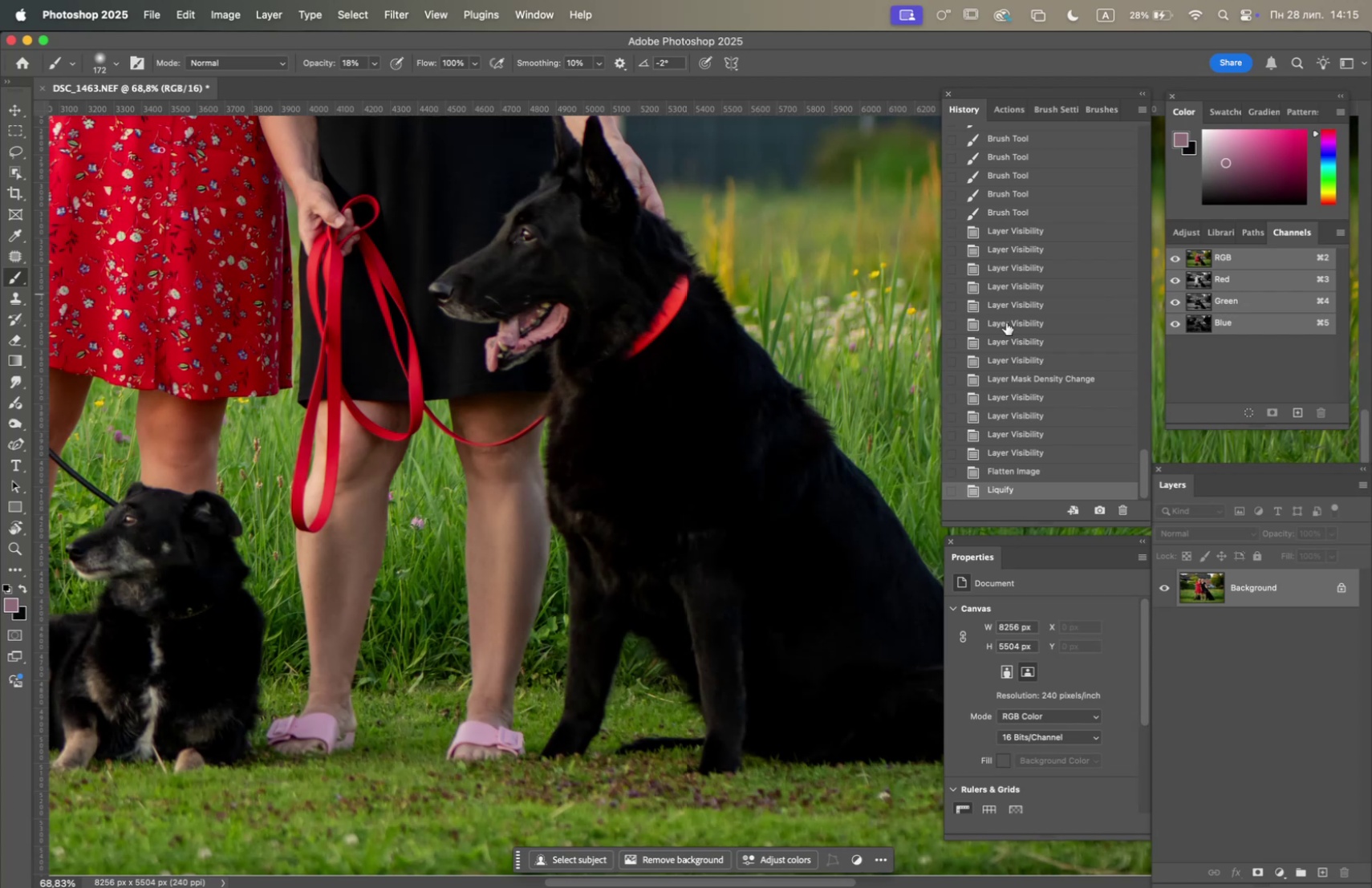 
left_click_drag(start_coordinate=[1147, 460], to_coordinate=[1126, 103])
 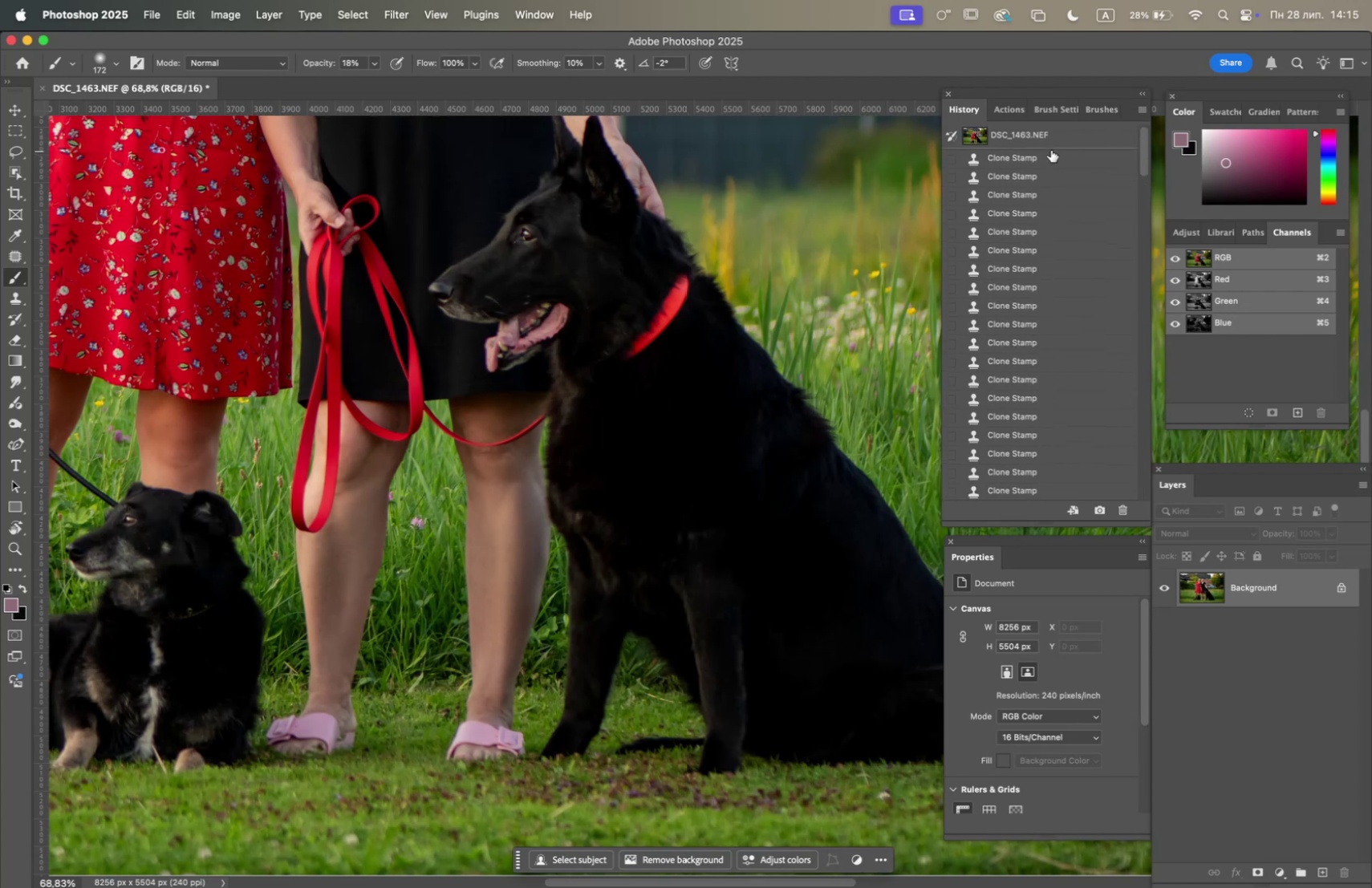 
left_click([1050, 138])
 